 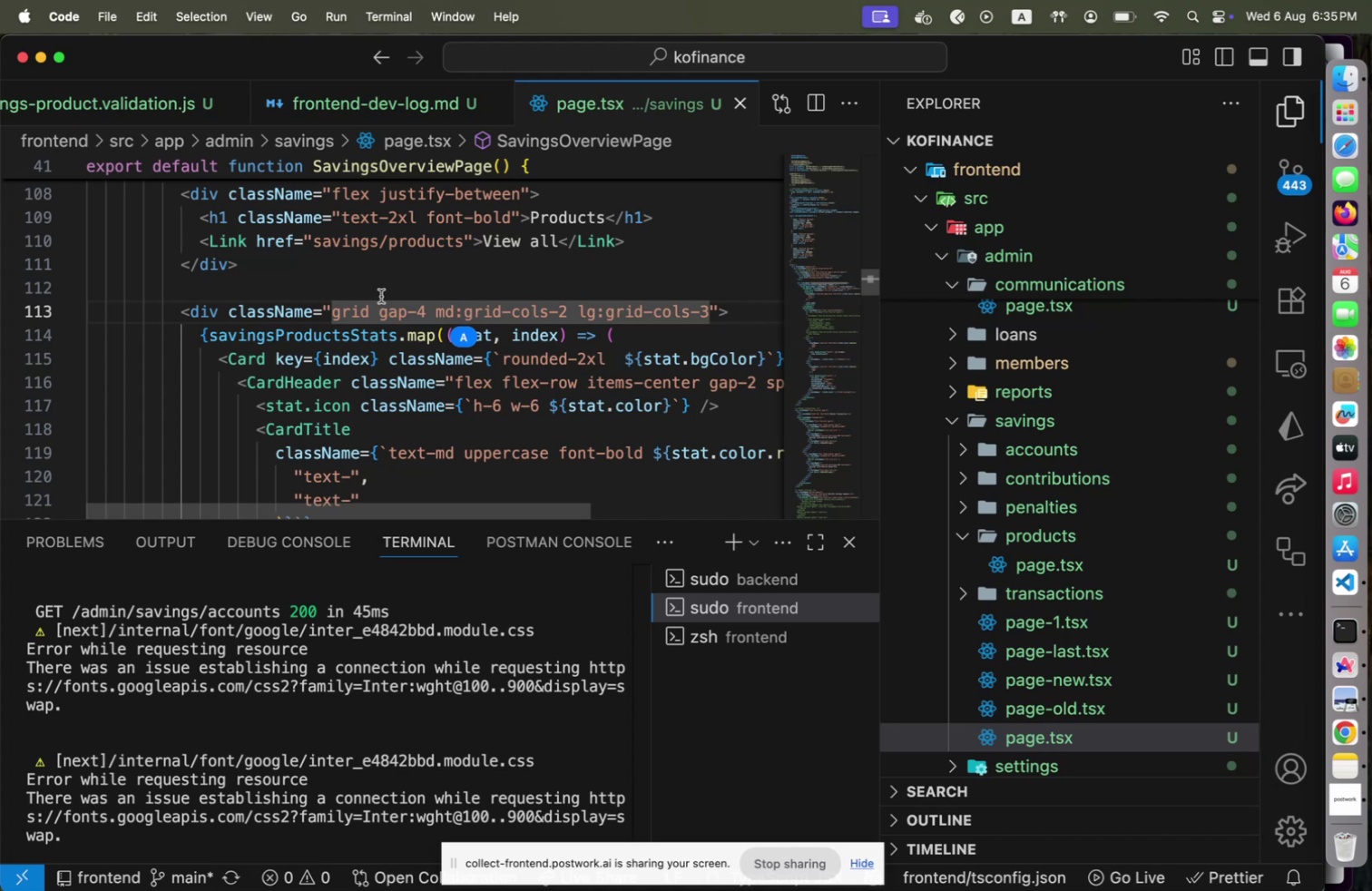 
scroll: coordinate [1167, 595], scroll_direction: down, amount: 23.0
 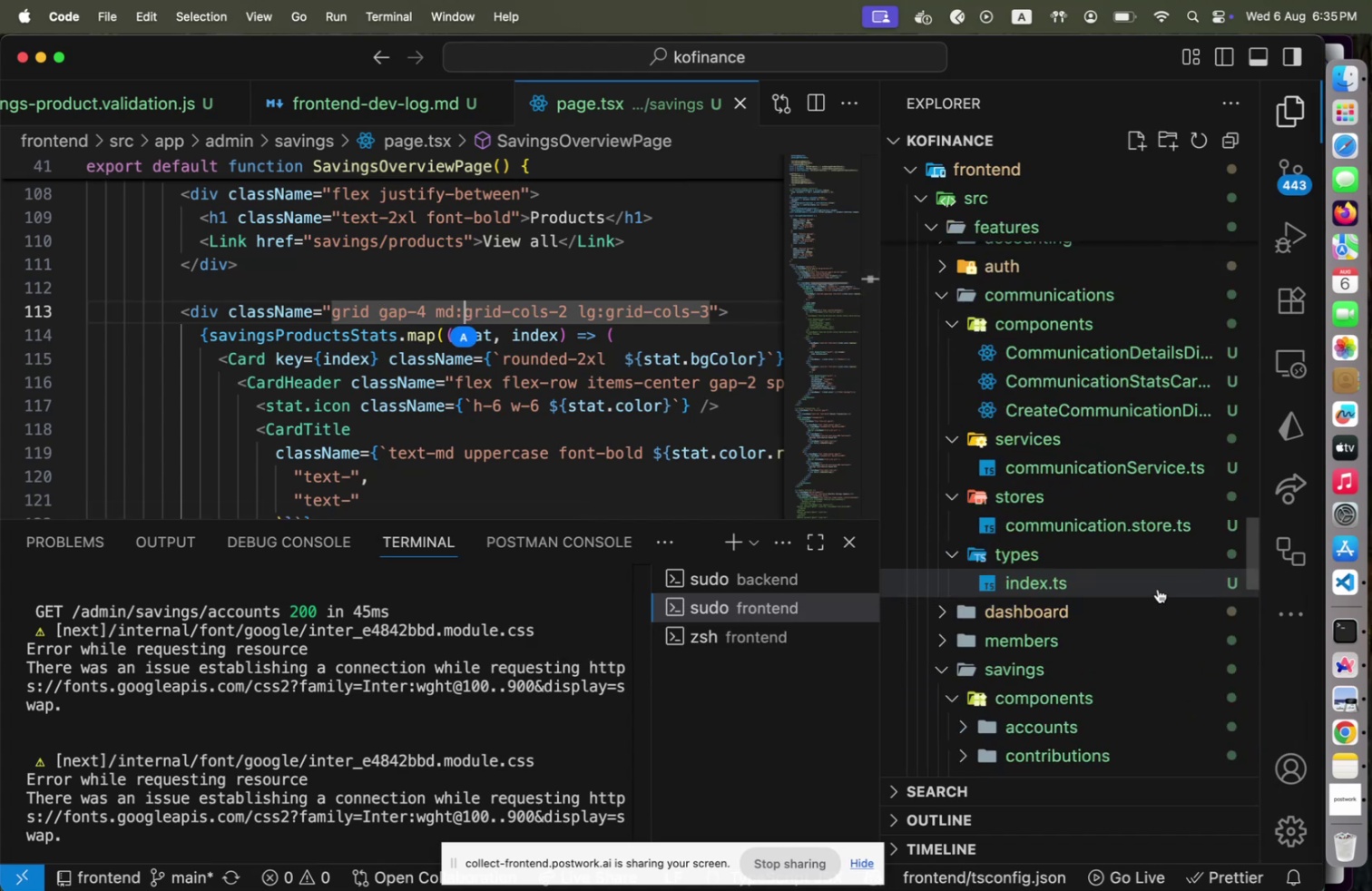 
scroll: coordinate [1136, 569], scroll_direction: up, amount: 7.0
 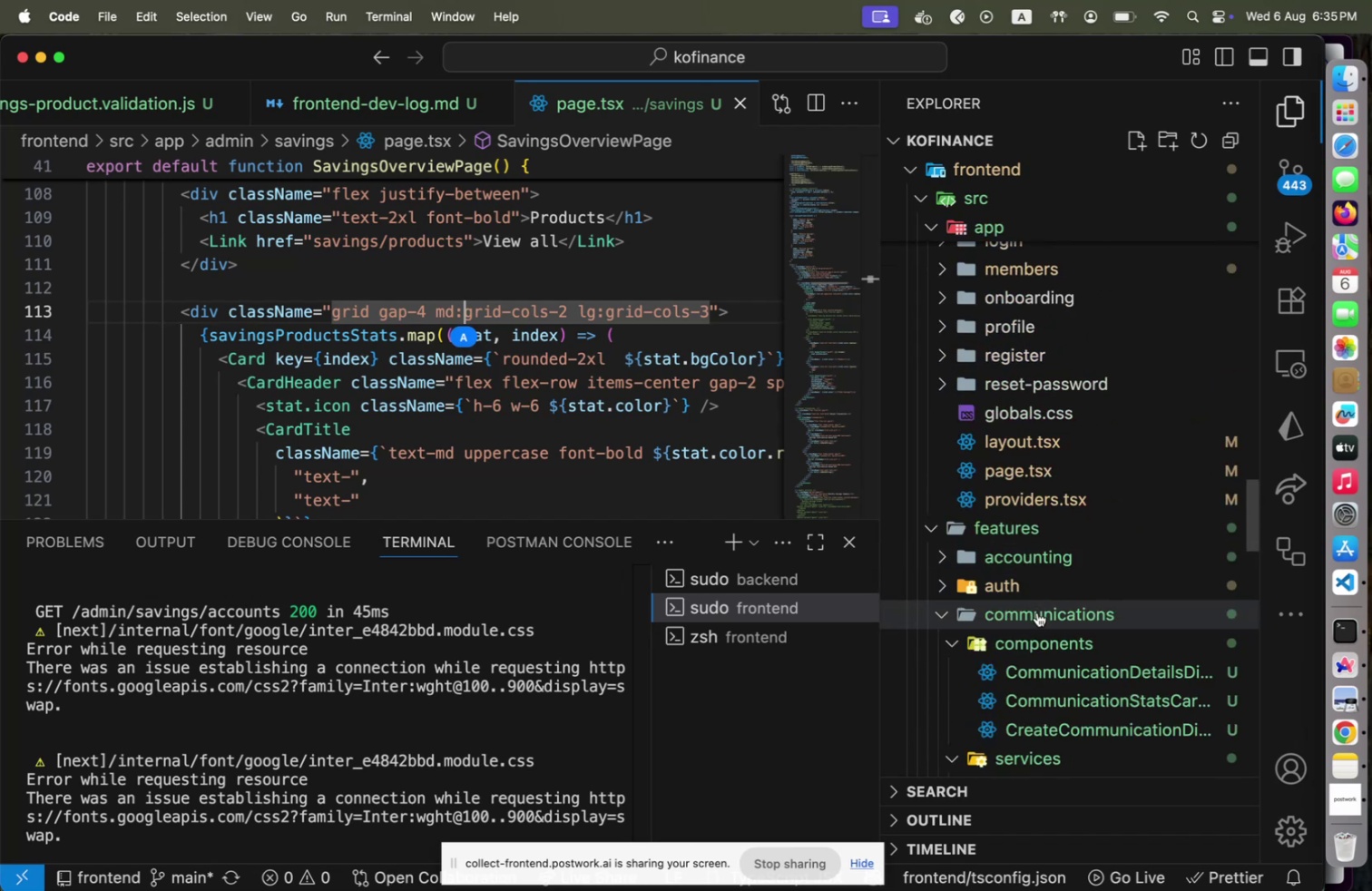 
left_click([1037, 612])
 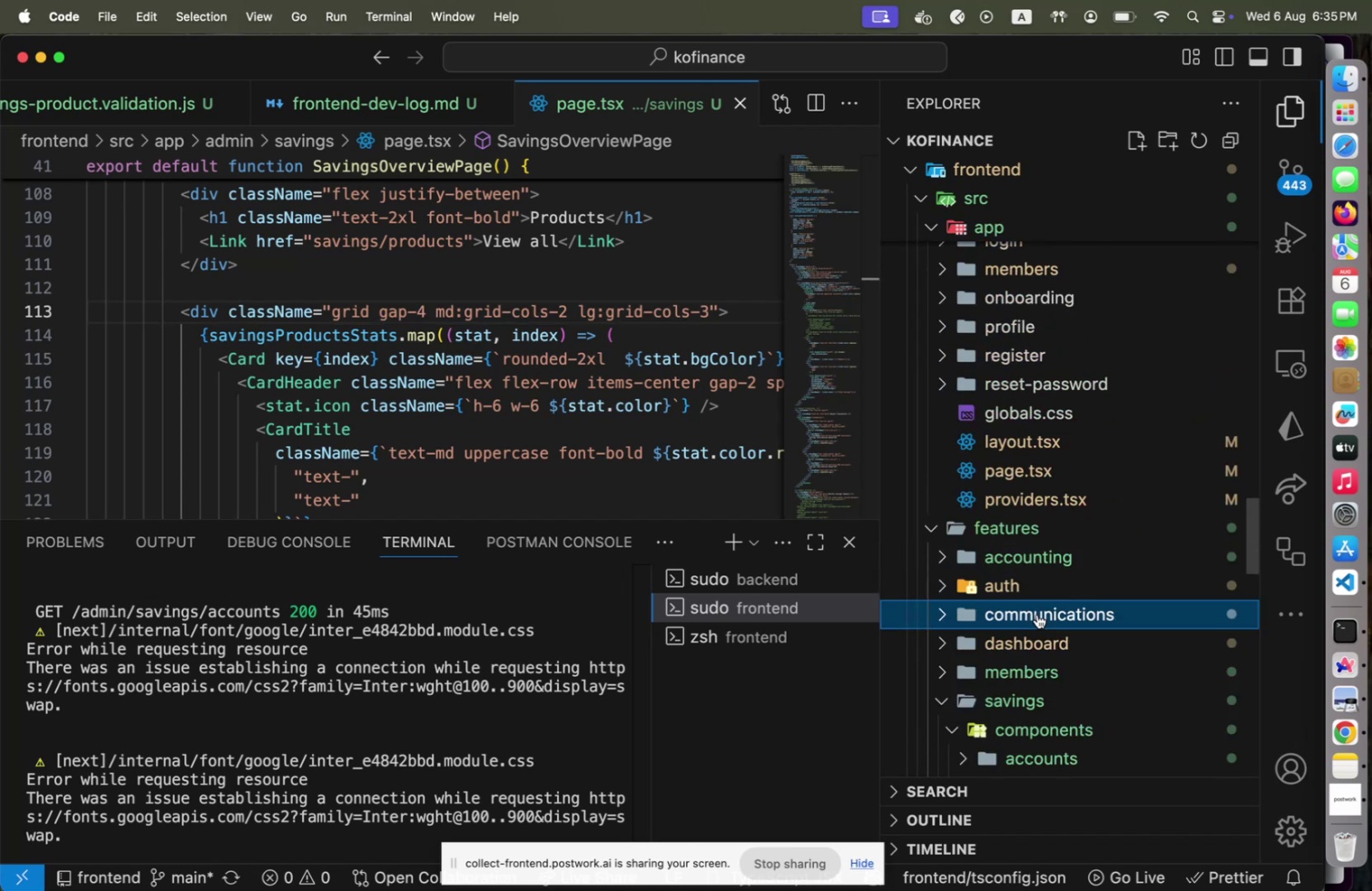 
scroll: coordinate [1040, 608], scroll_direction: down, amount: 6.0
 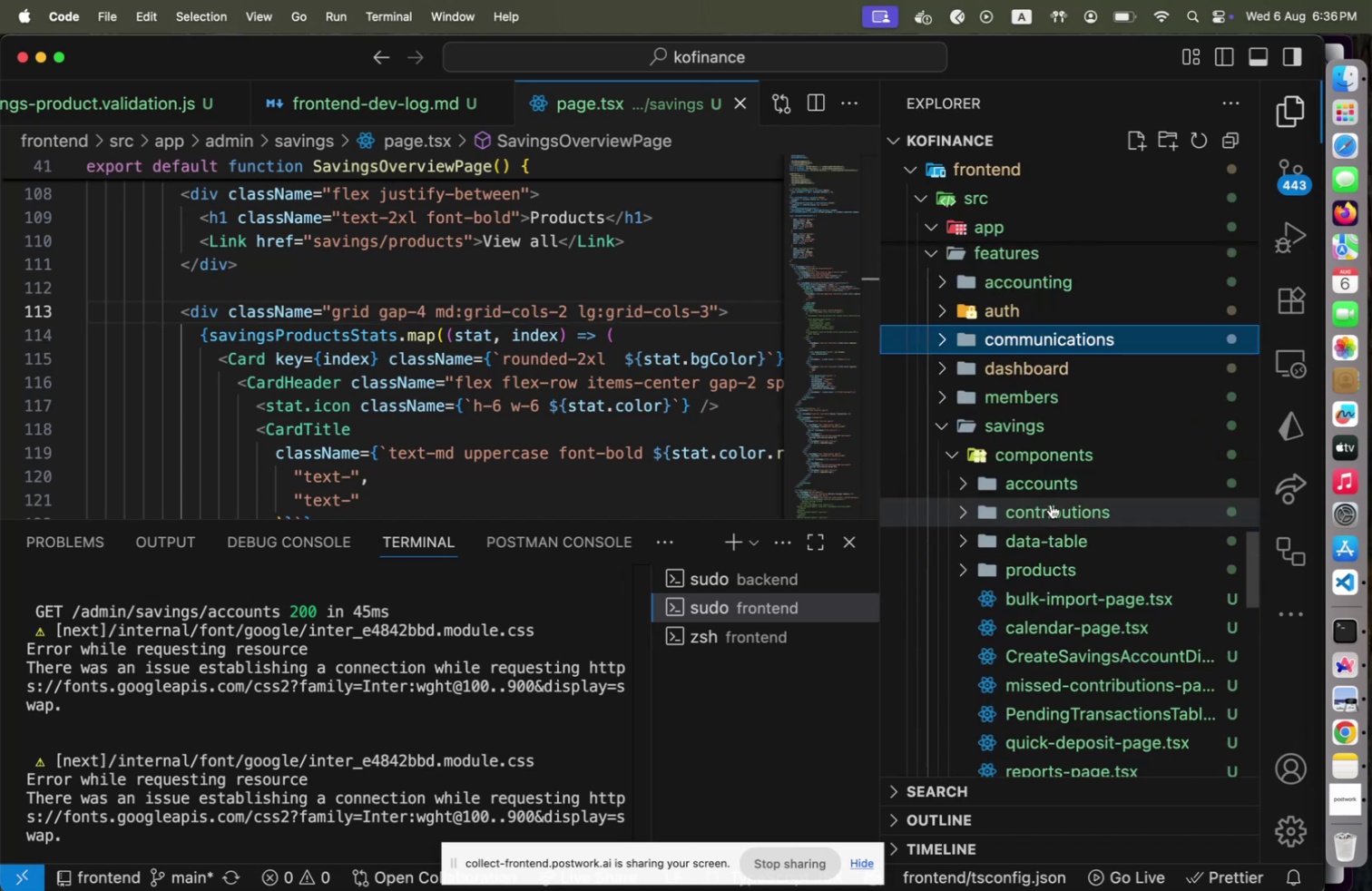 
left_click([1053, 511])
 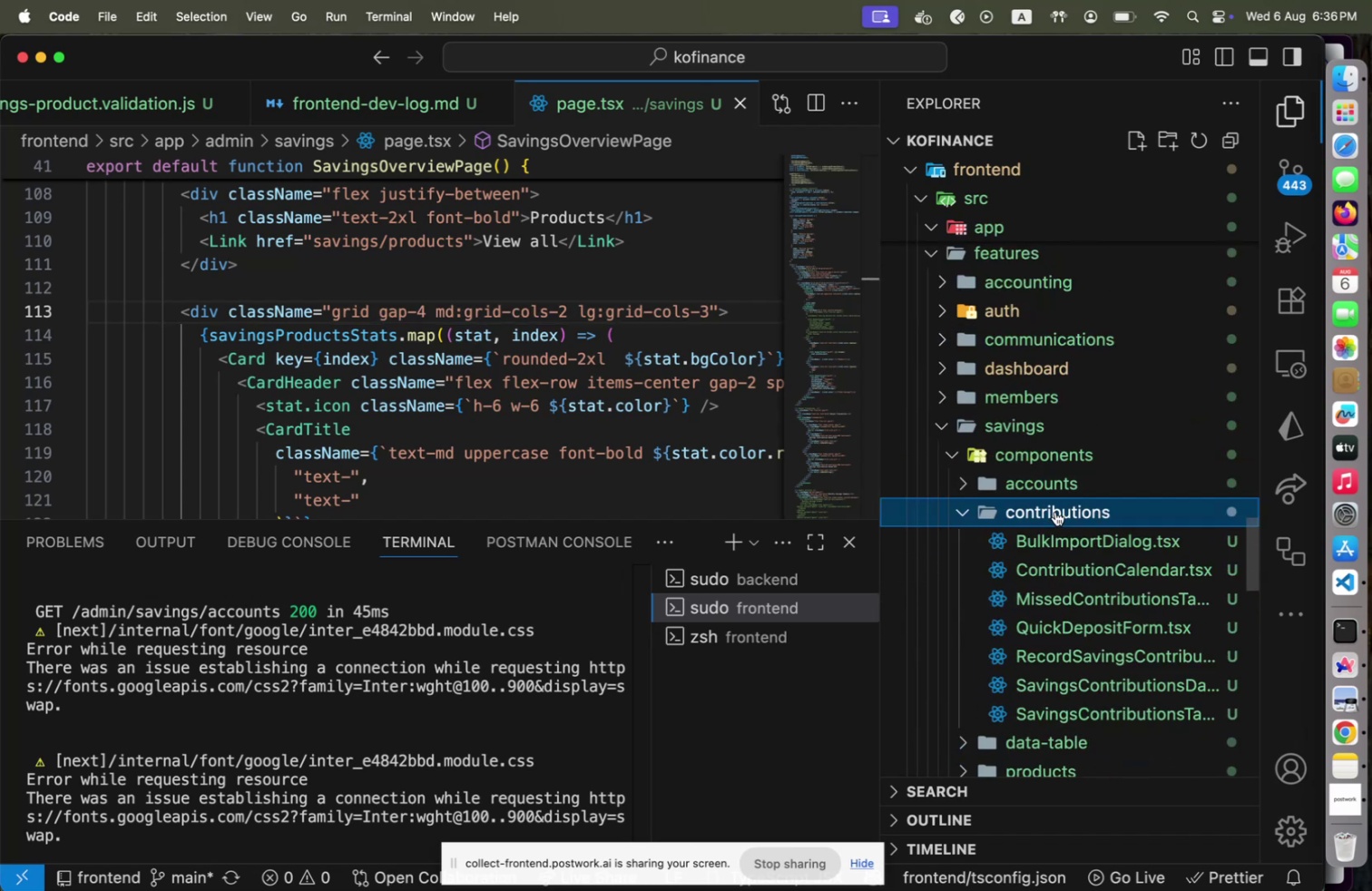 
scroll: coordinate [1055, 511], scroll_direction: down, amount: 2.0
 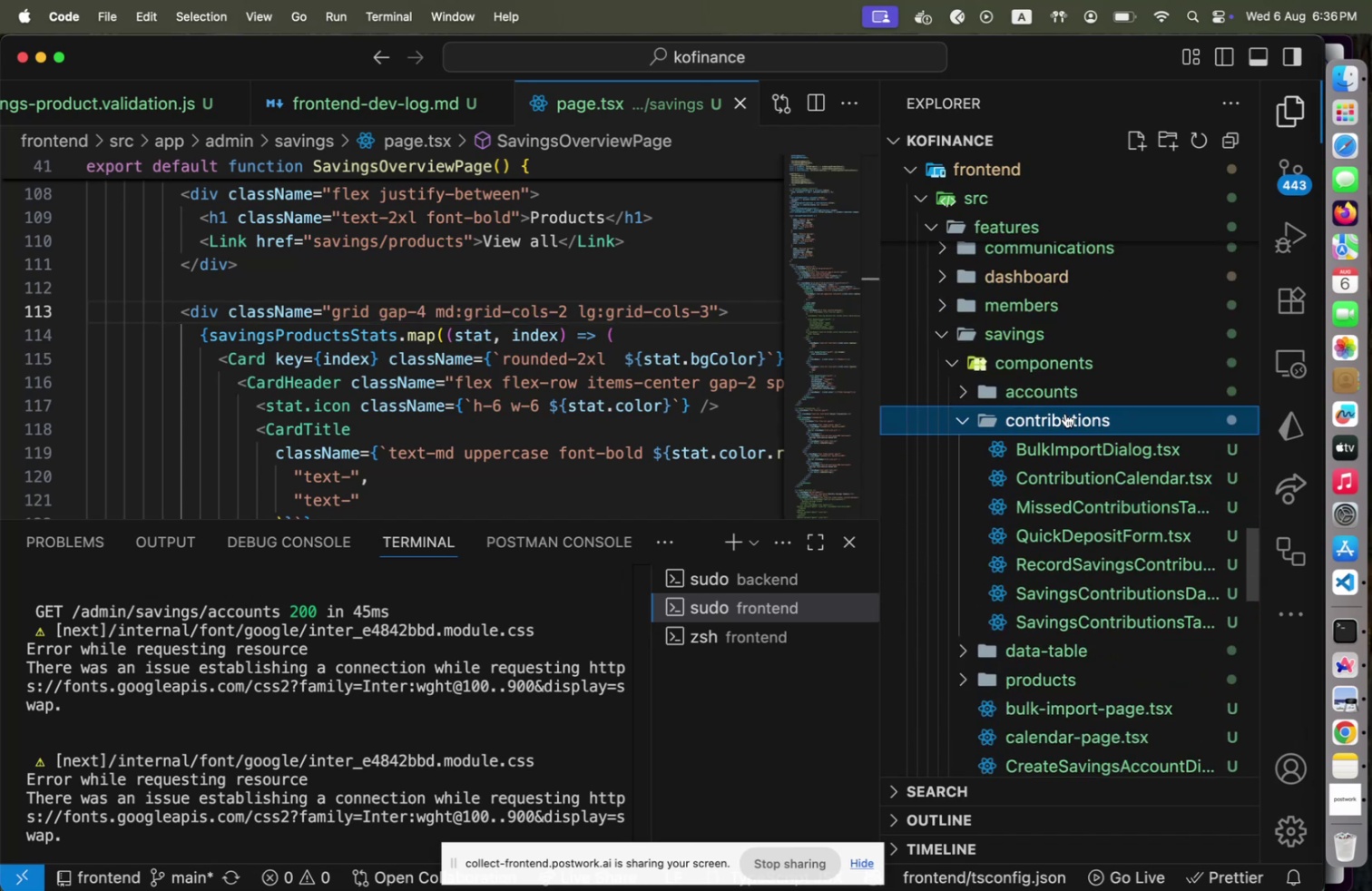 
left_click([1065, 413])
 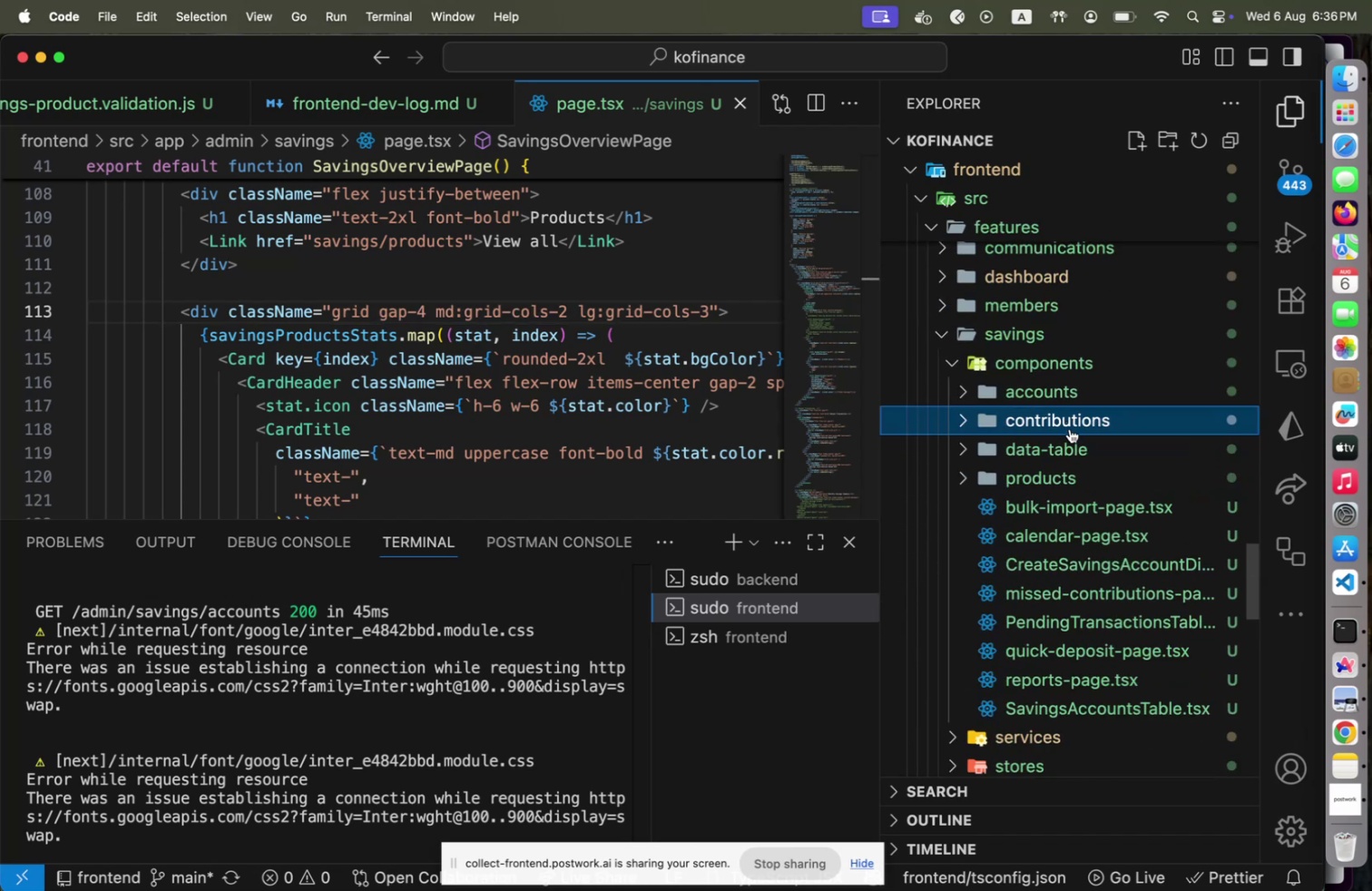 
mouse_move([1112, 472])
 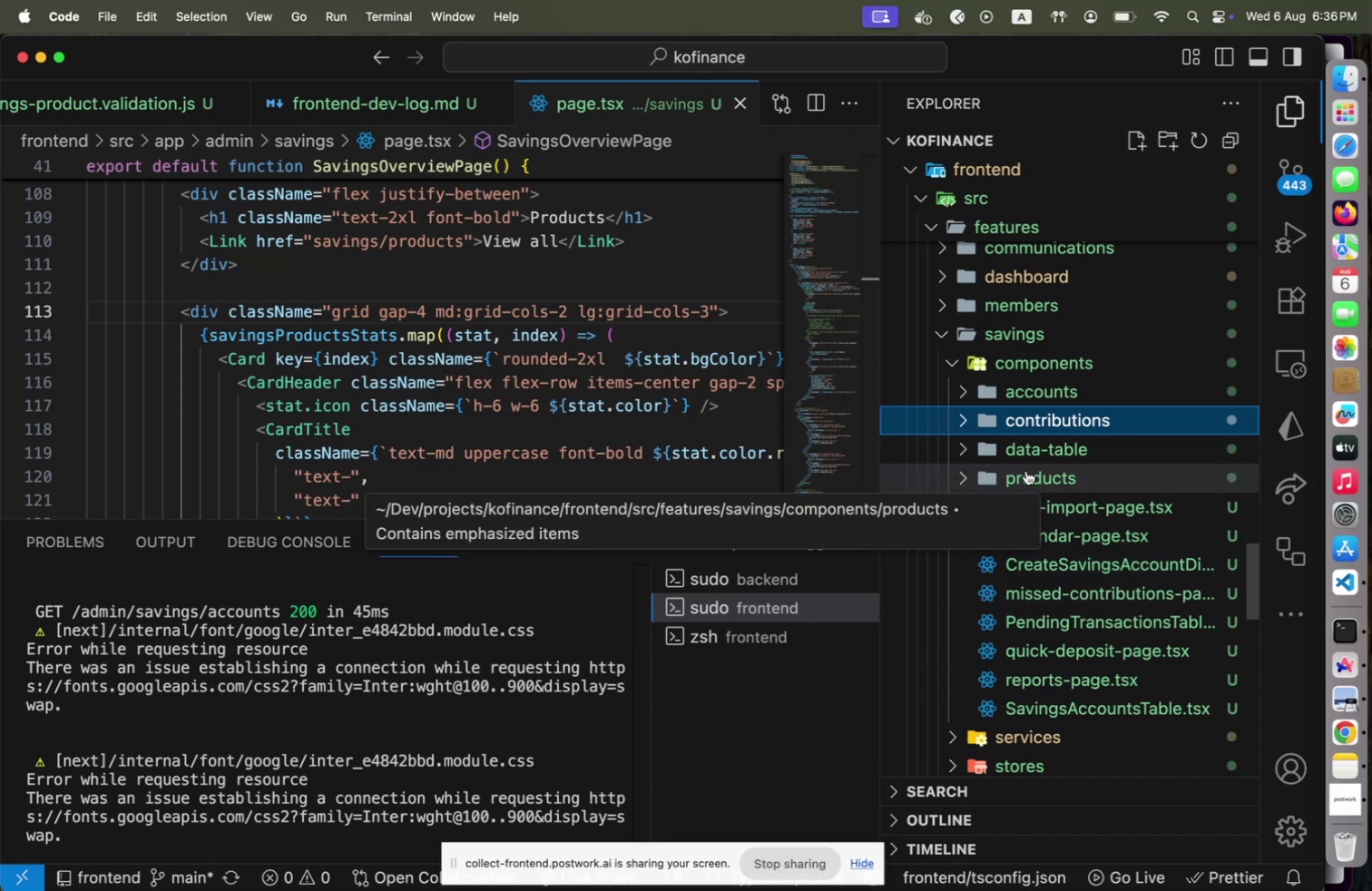 
wait(16.42)
 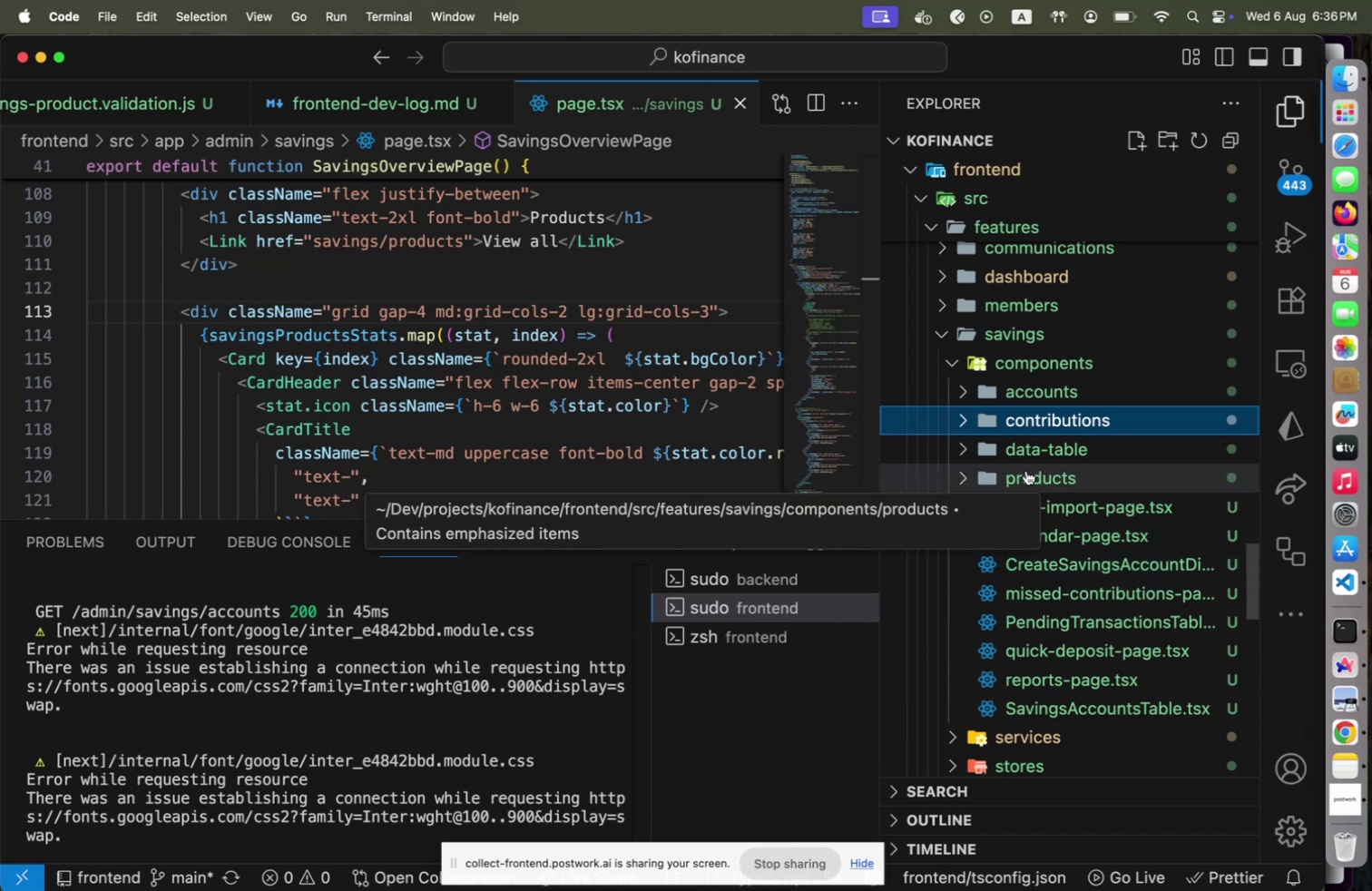 
mouse_move([1061, 563])
 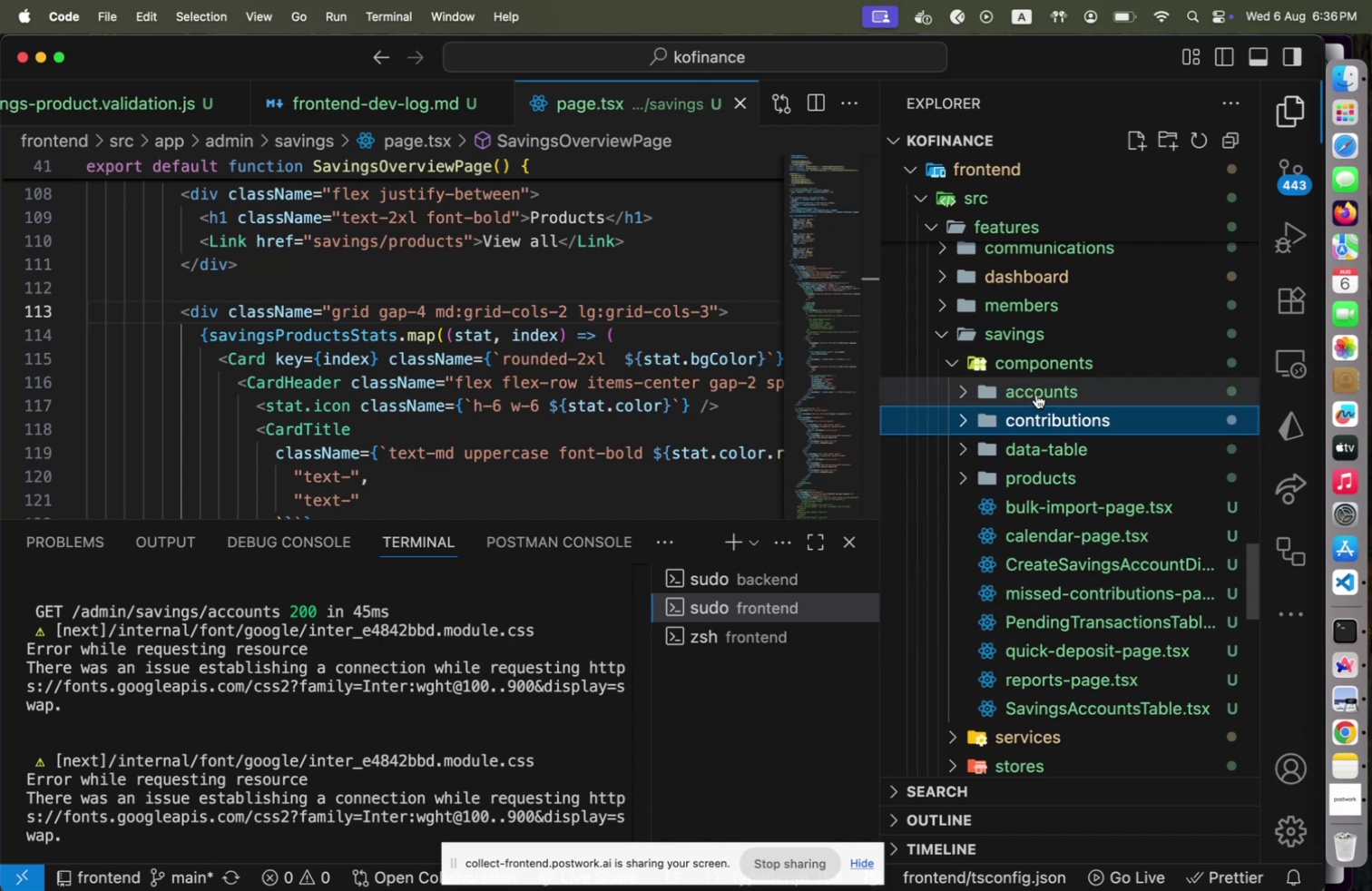 
left_click([1034, 422])
 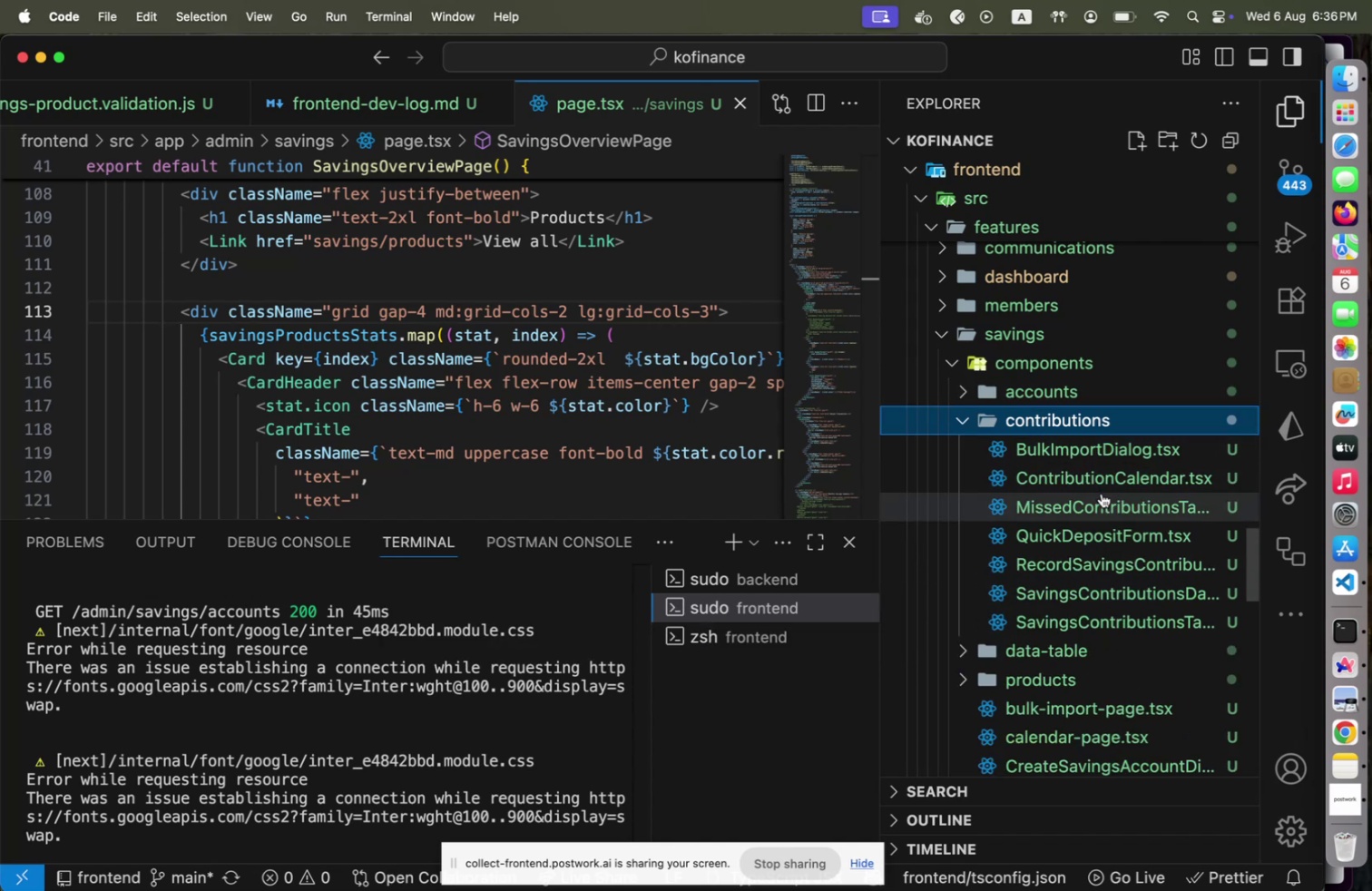 
left_click([1102, 494])
 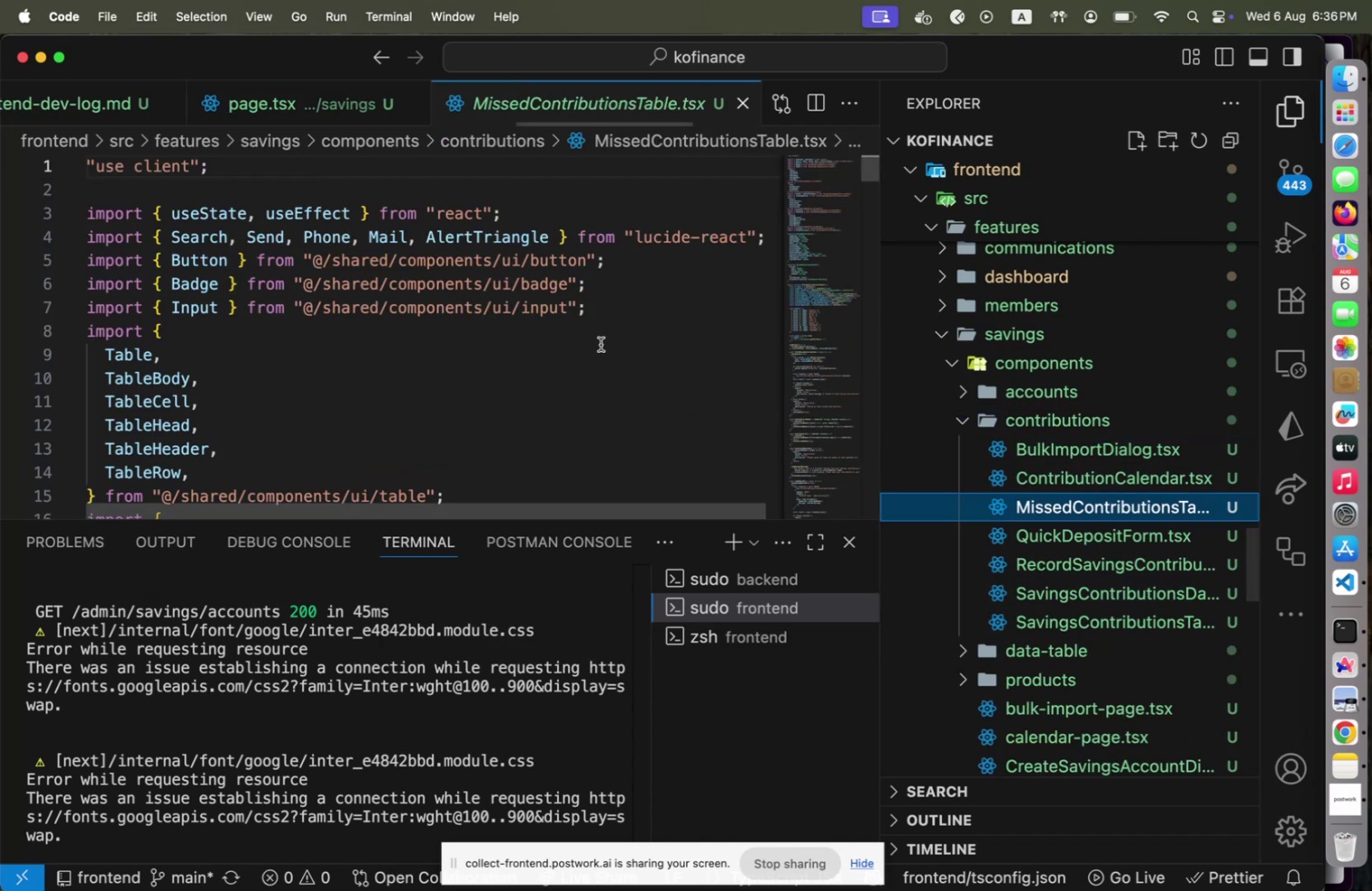 
scroll: coordinate [603, 340], scroll_direction: down, amount: 24.0
 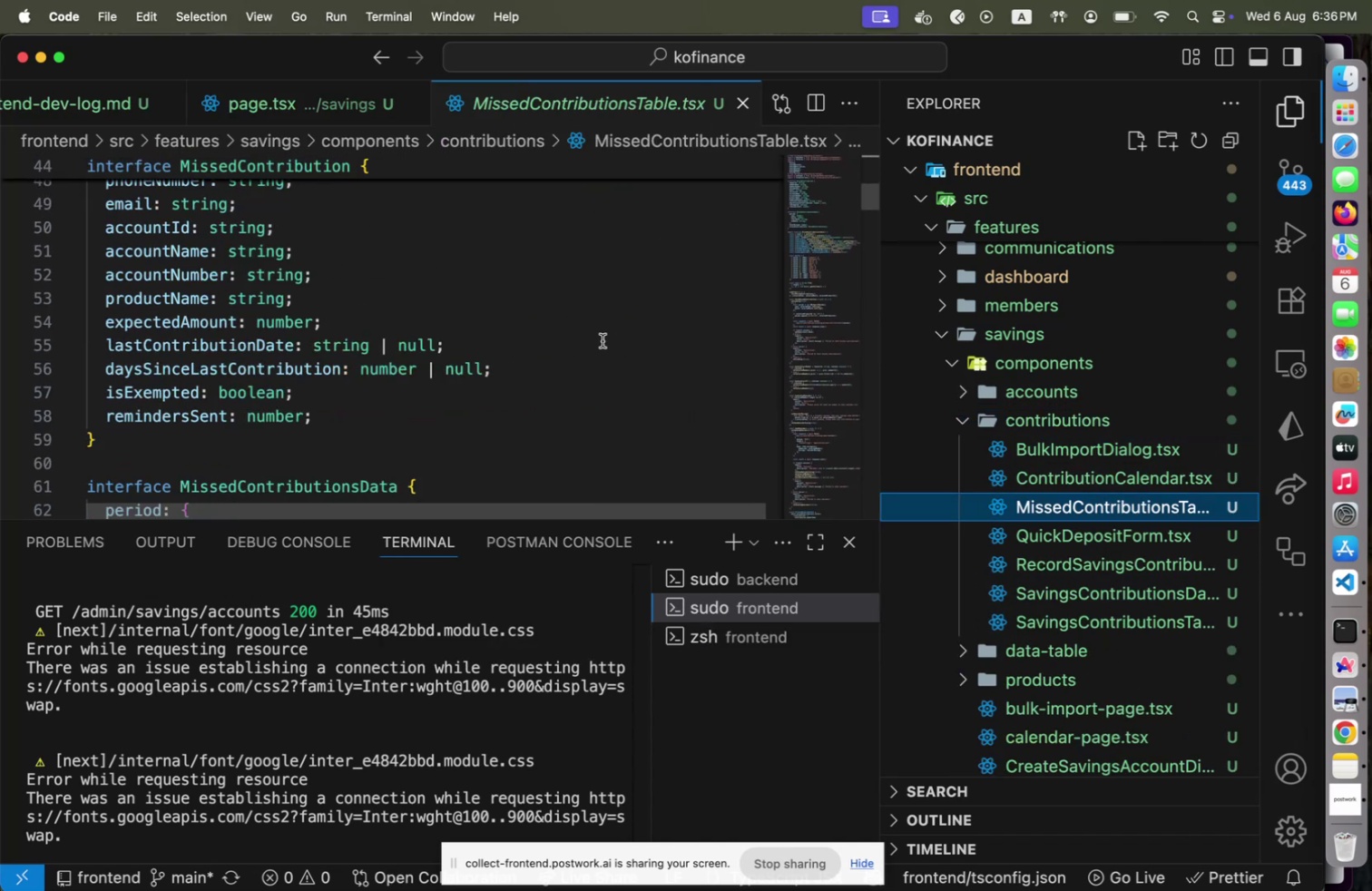 
scroll: coordinate [603, 342], scroll_direction: up, amount: 4.0
 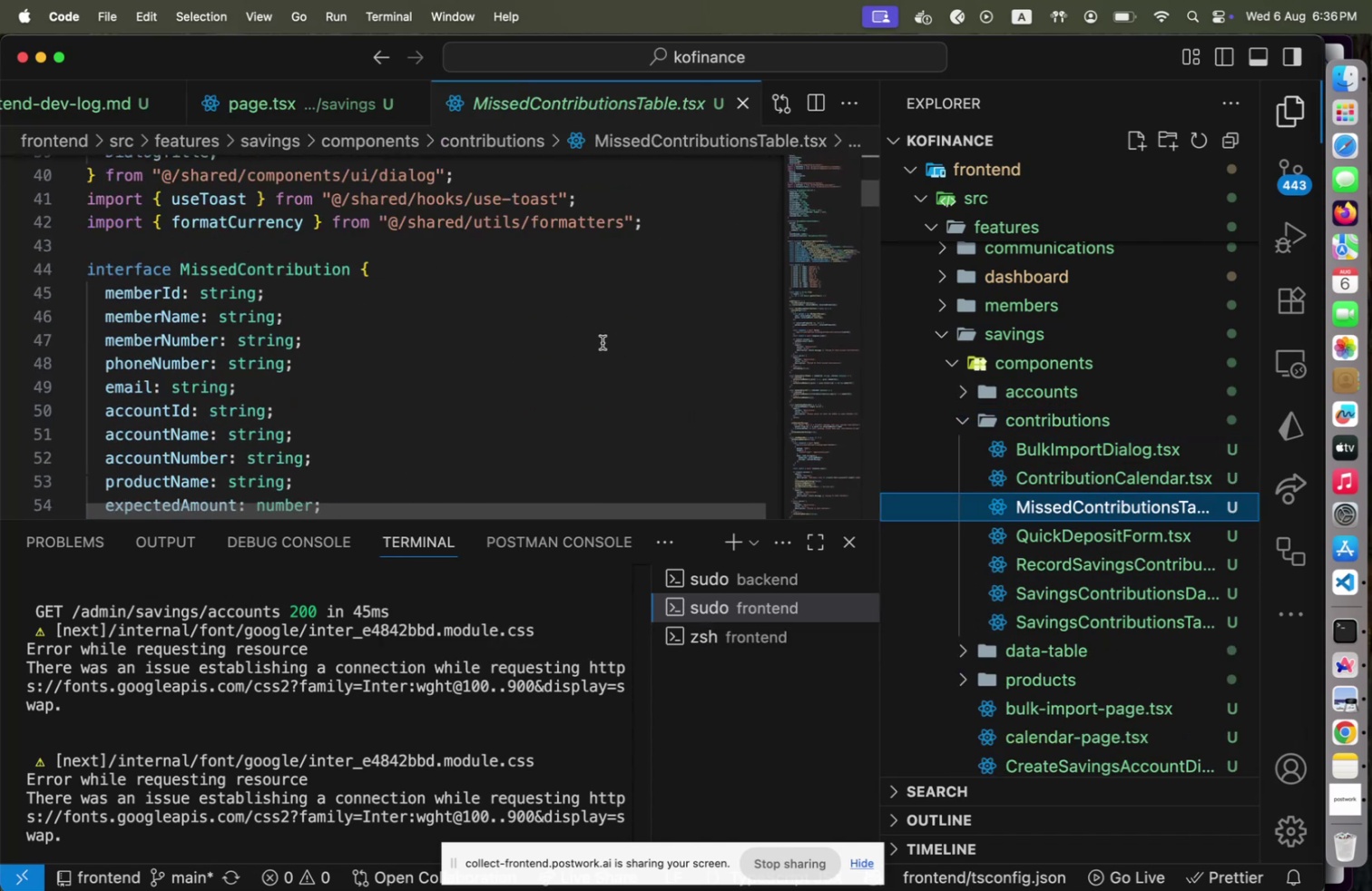 
scroll: coordinate [599, 343], scroll_direction: down, amount: 26.0
 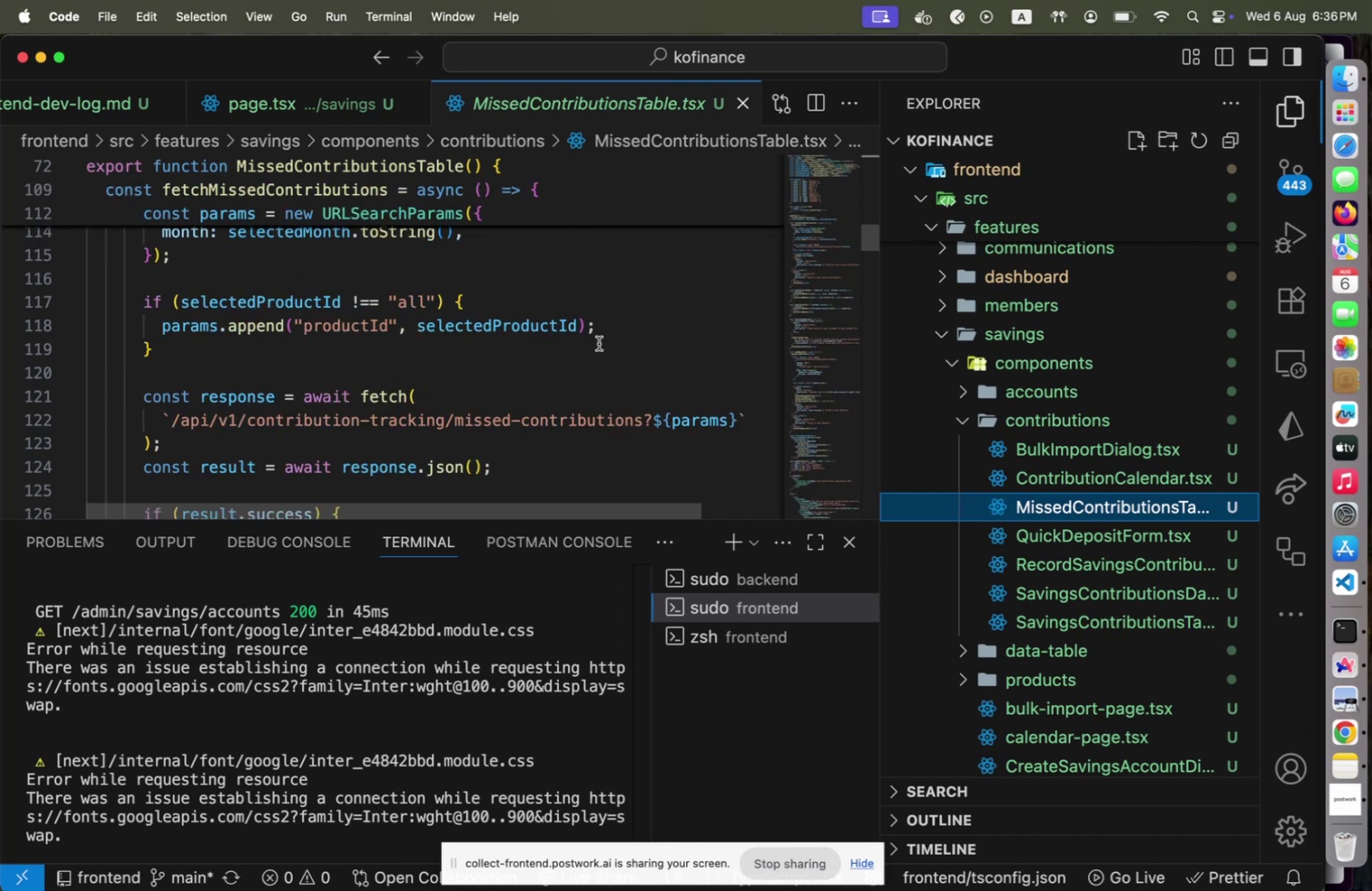 
scroll: coordinate [592, 338], scroll_direction: down, amount: 8.0
 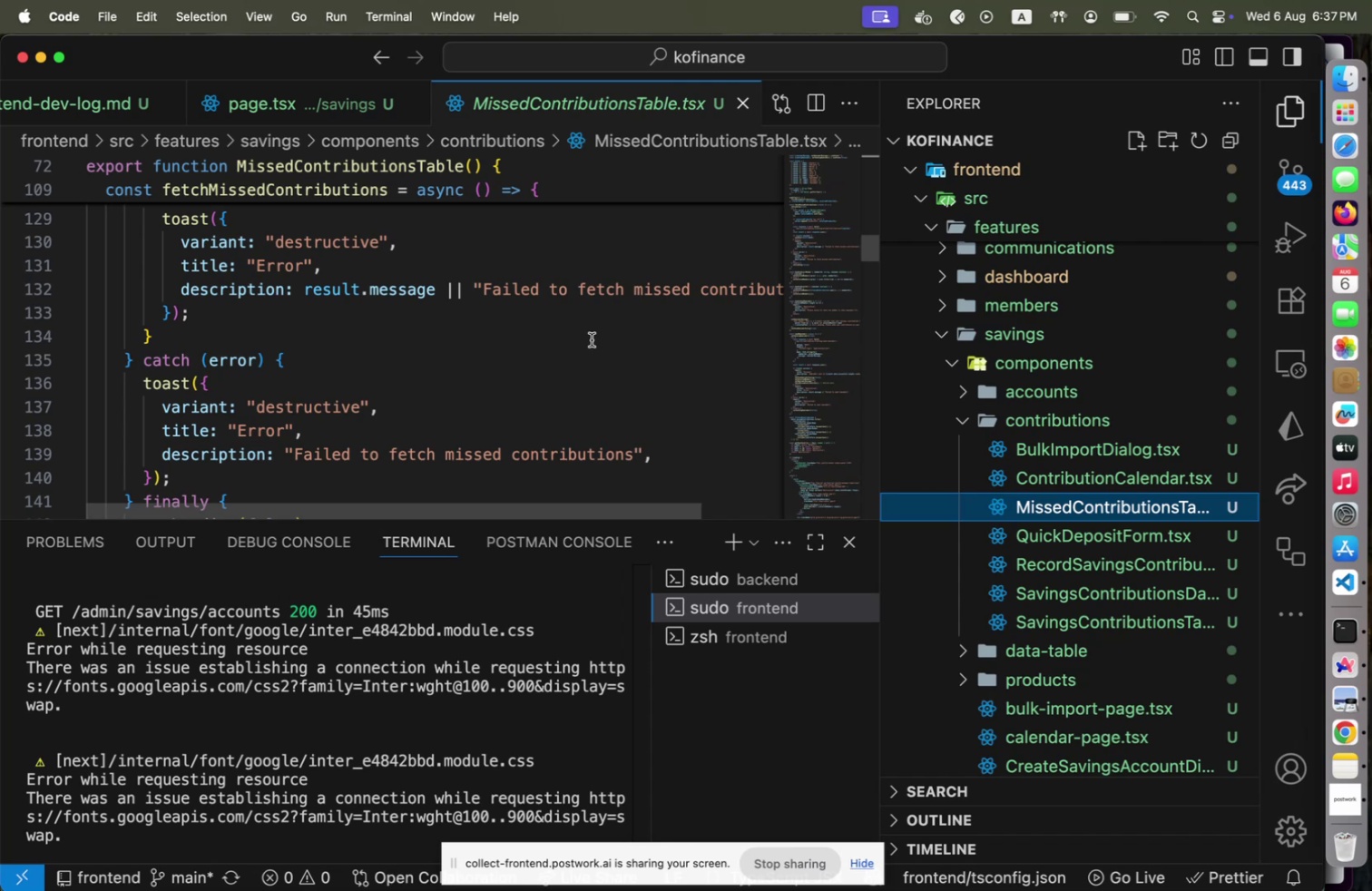 
wait(43.4)
 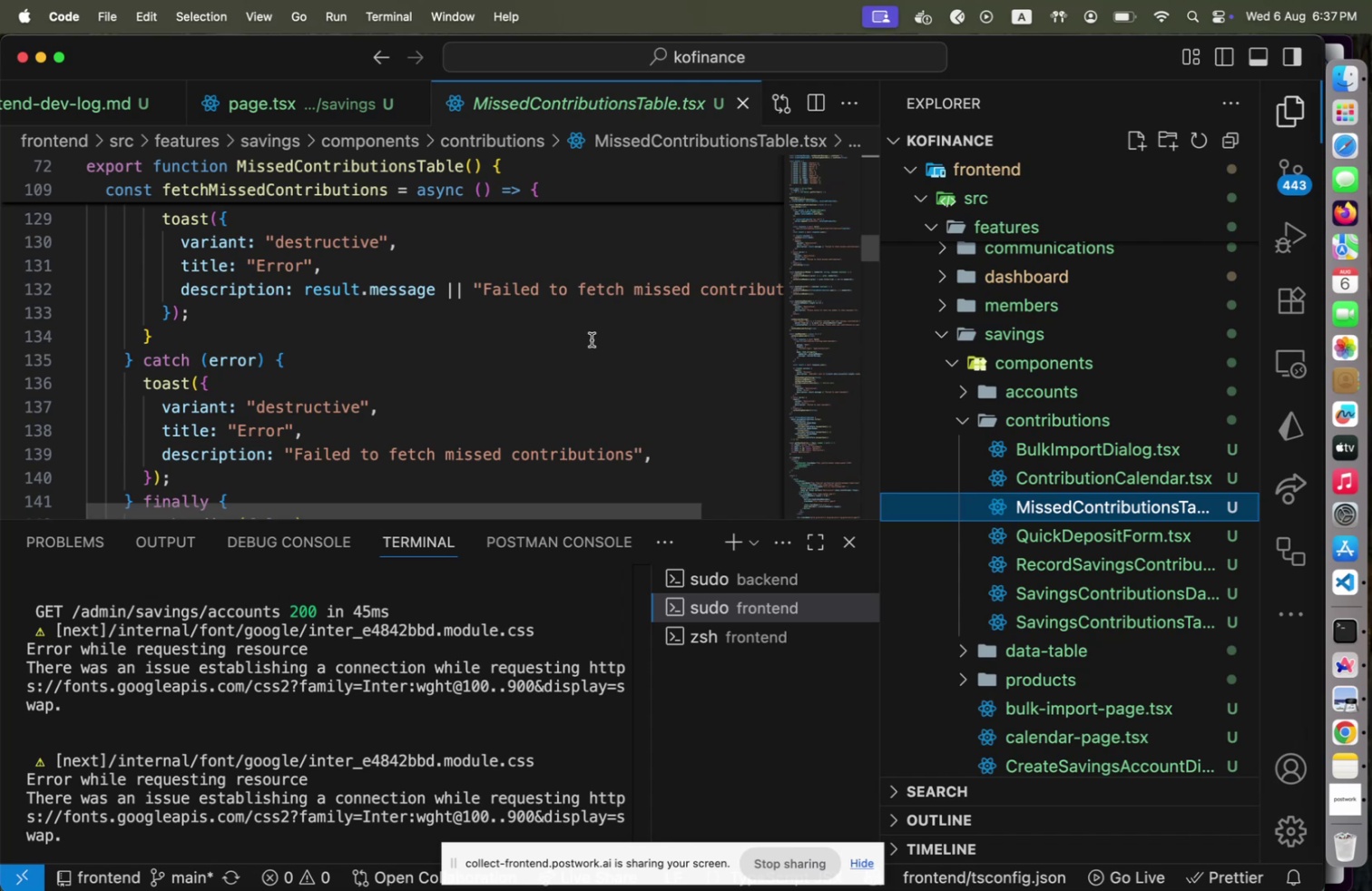 
scroll: coordinate [592, 339], scroll_direction: down, amount: 9.0
 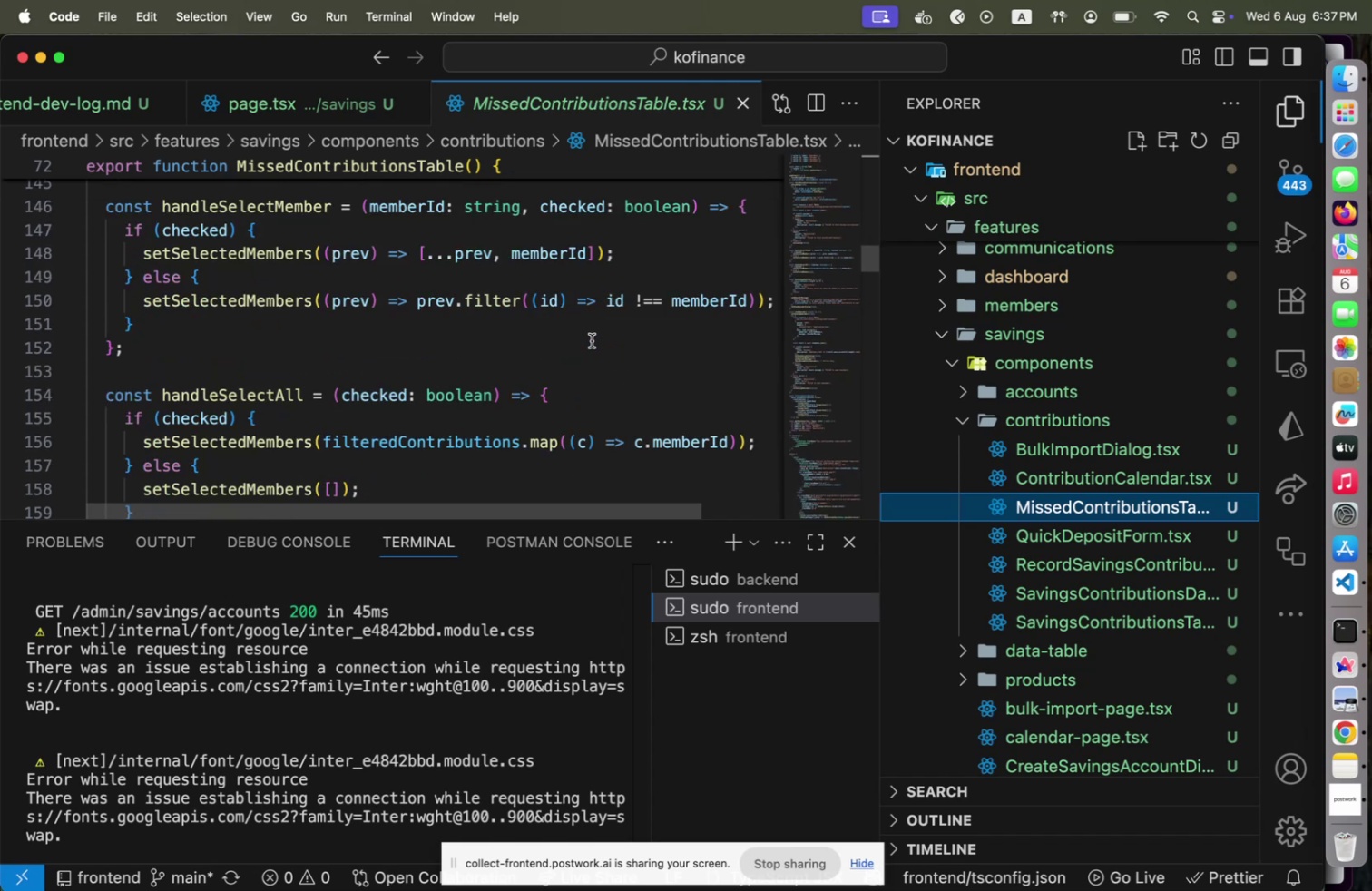 
wait(5.06)
 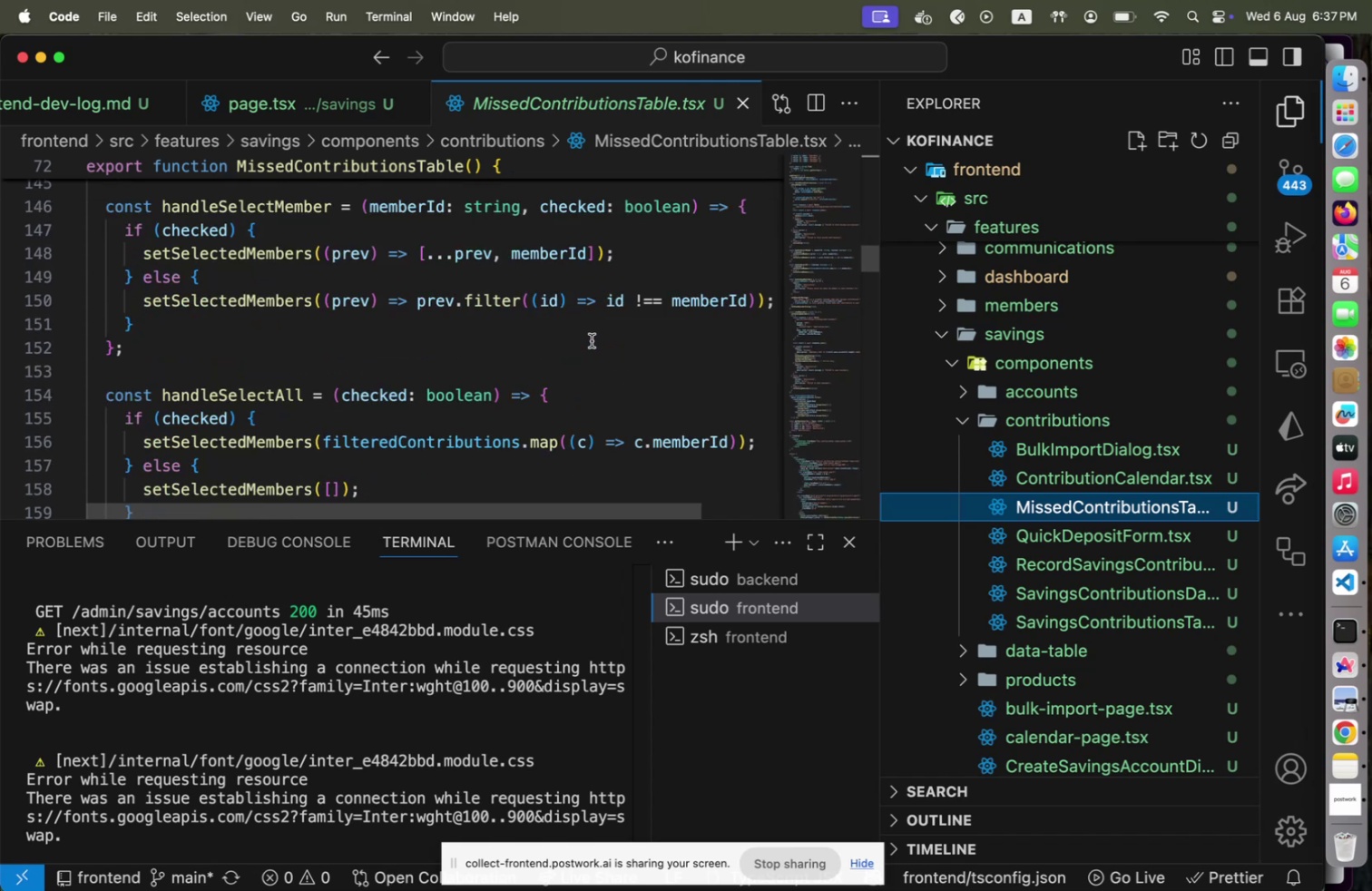 
scroll: coordinate [649, 389], scroll_direction: down, amount: 115.0
 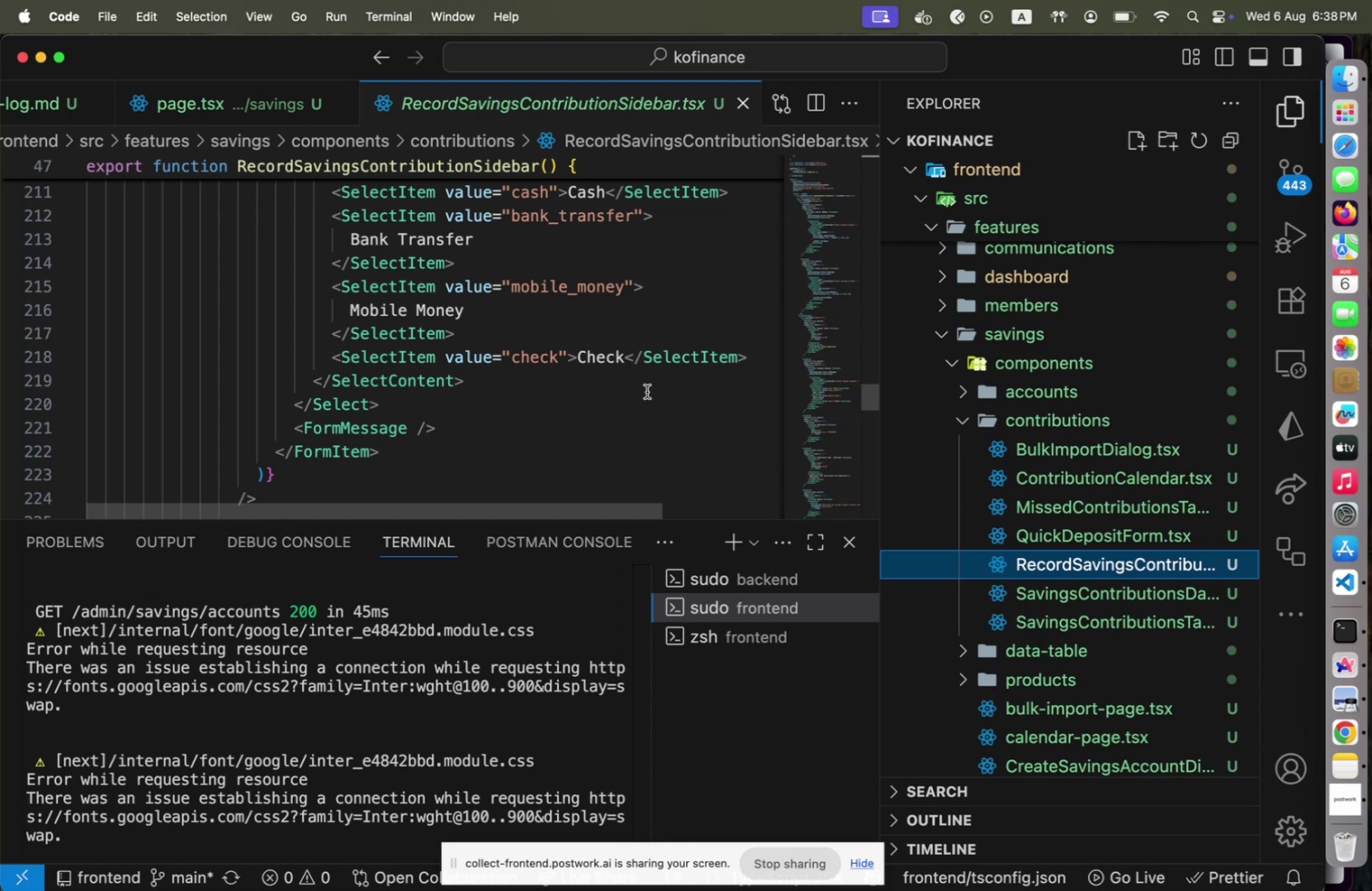 
wait(39.0)
 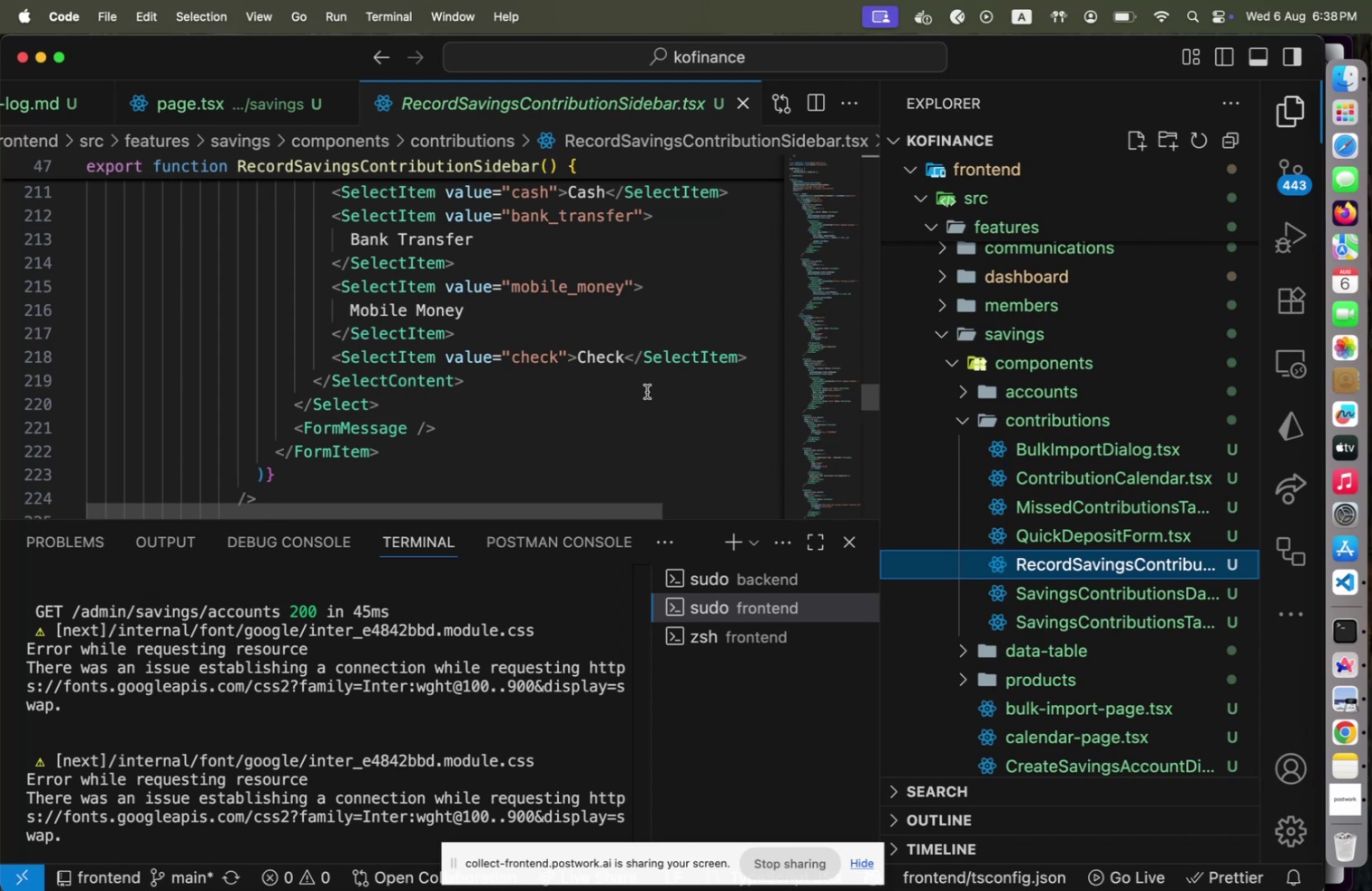 
left_click([1365, 577])
 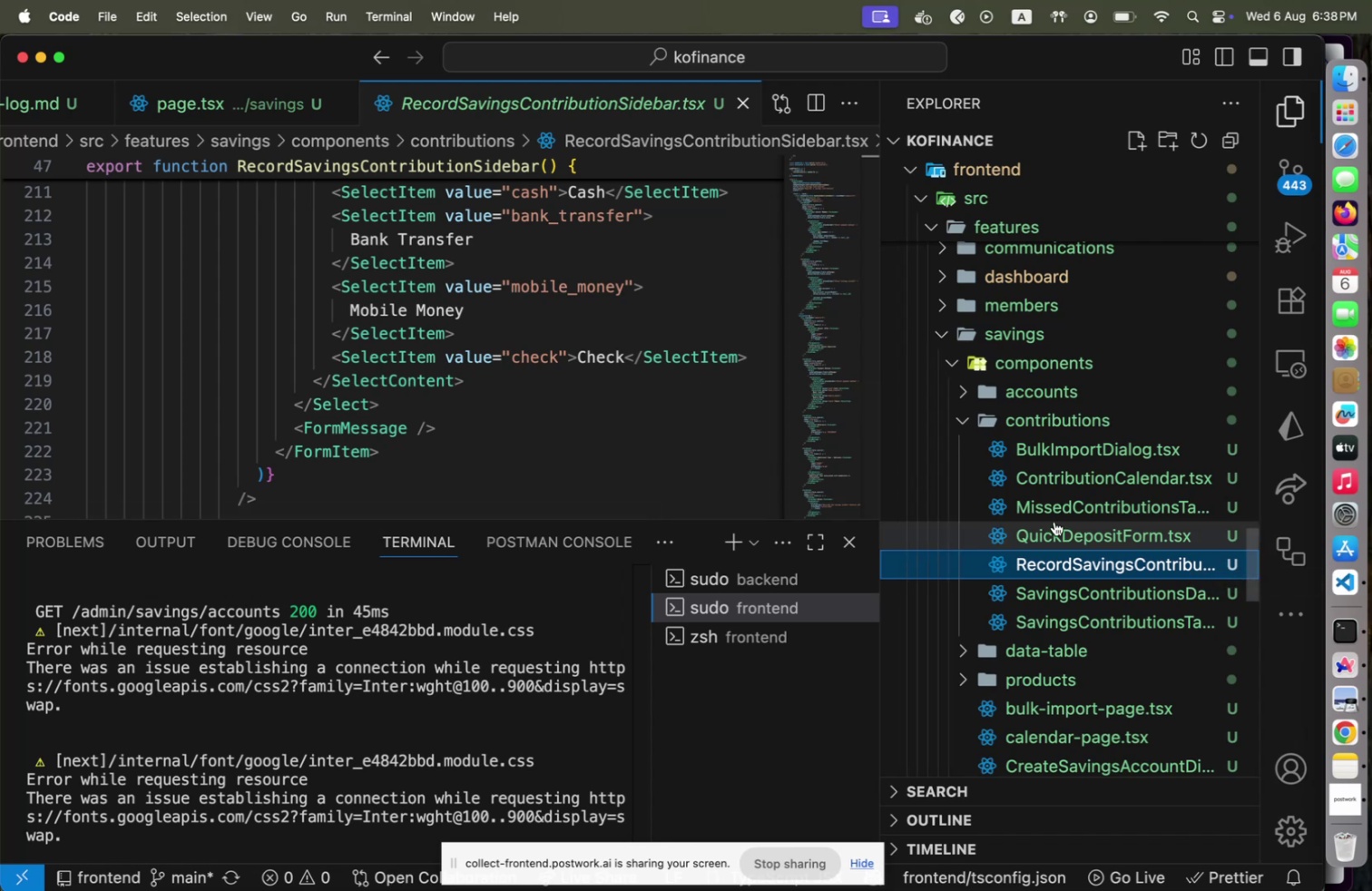 
scroll: coordinate [1049, 523], scroll_direction: up, amount: 19.0
 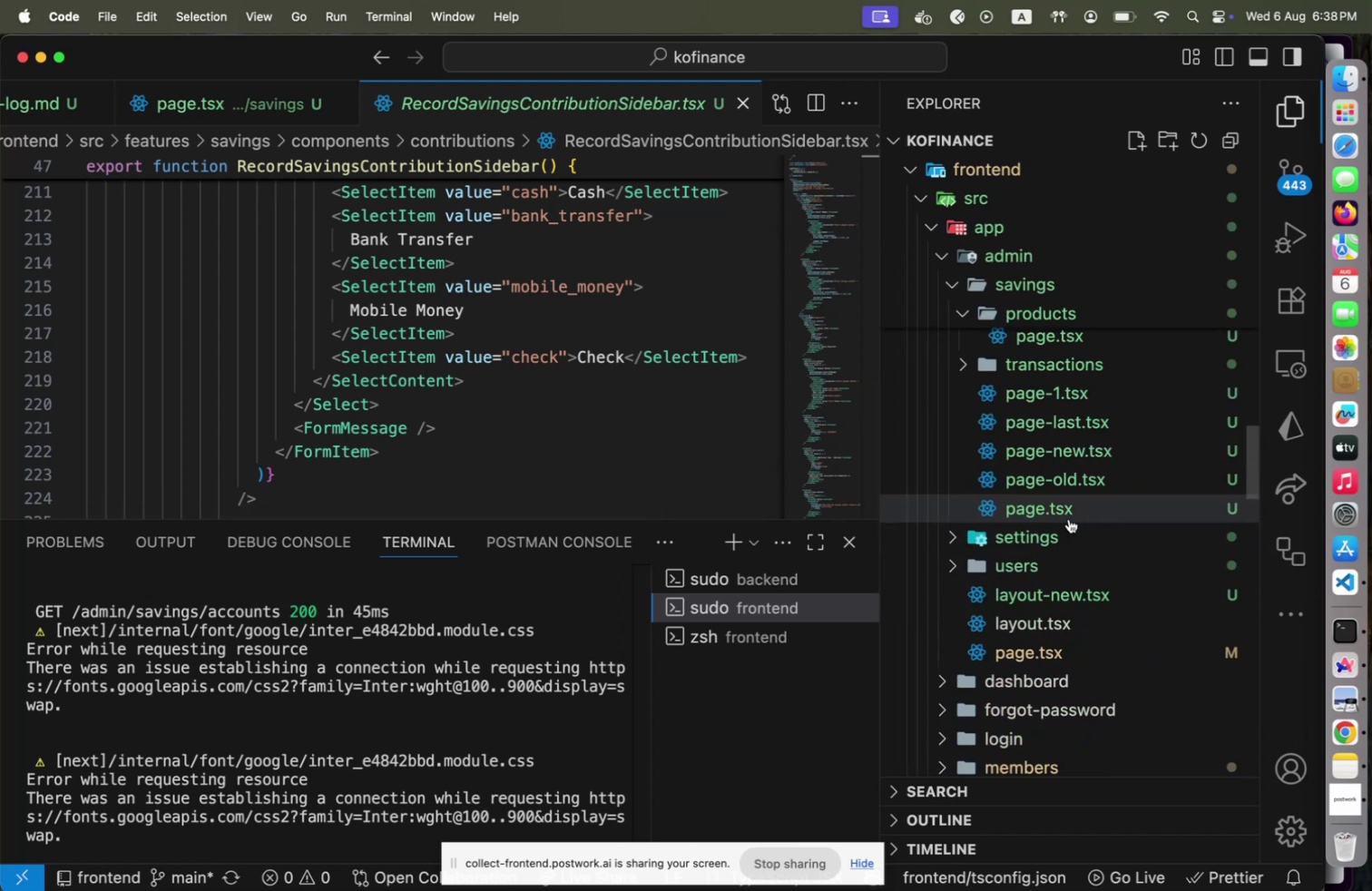 
left_click([1071, 514])
 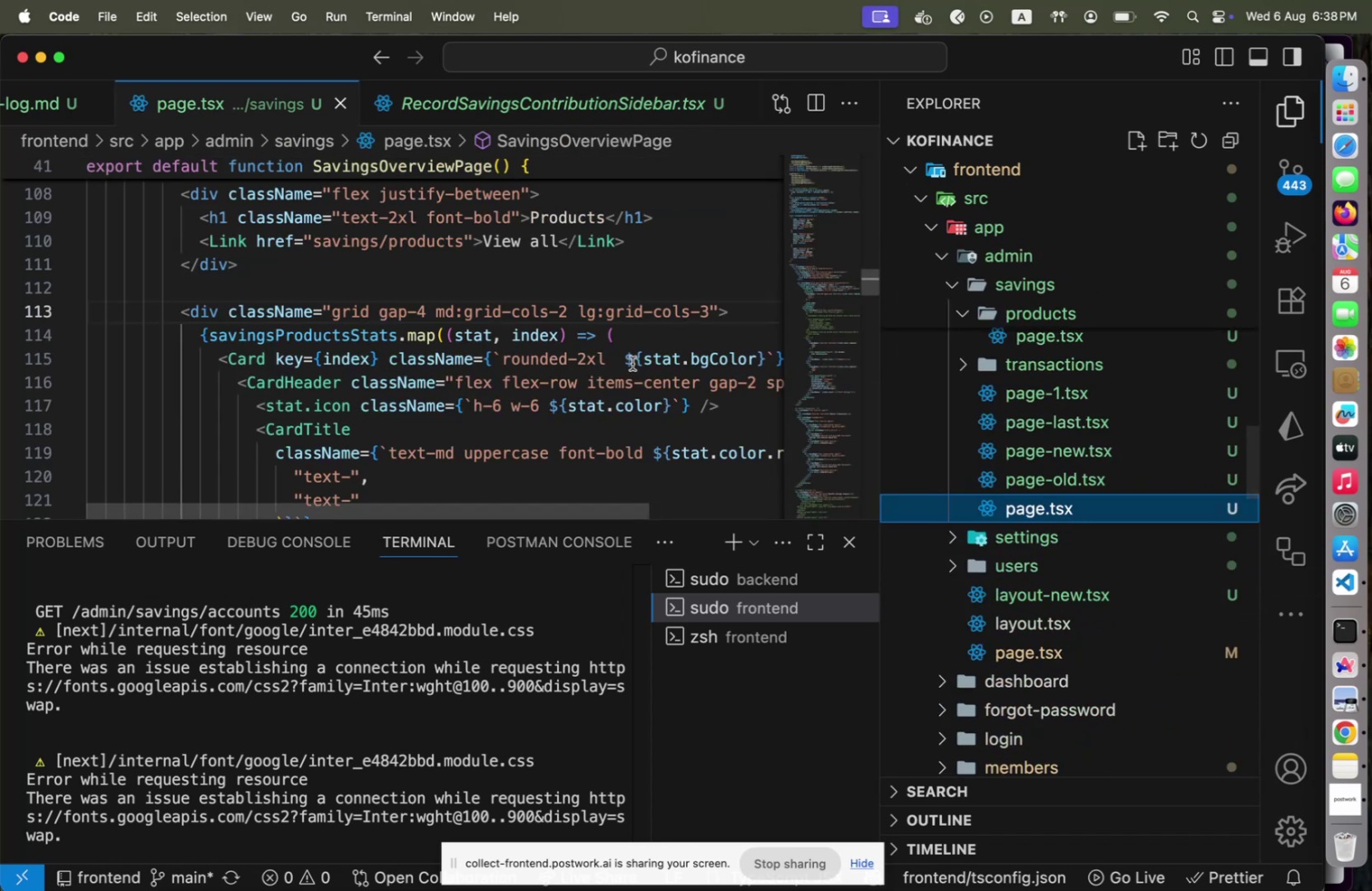 
scroll: coordinate [564, 377], scroll_direction: up, amount: 3.0
 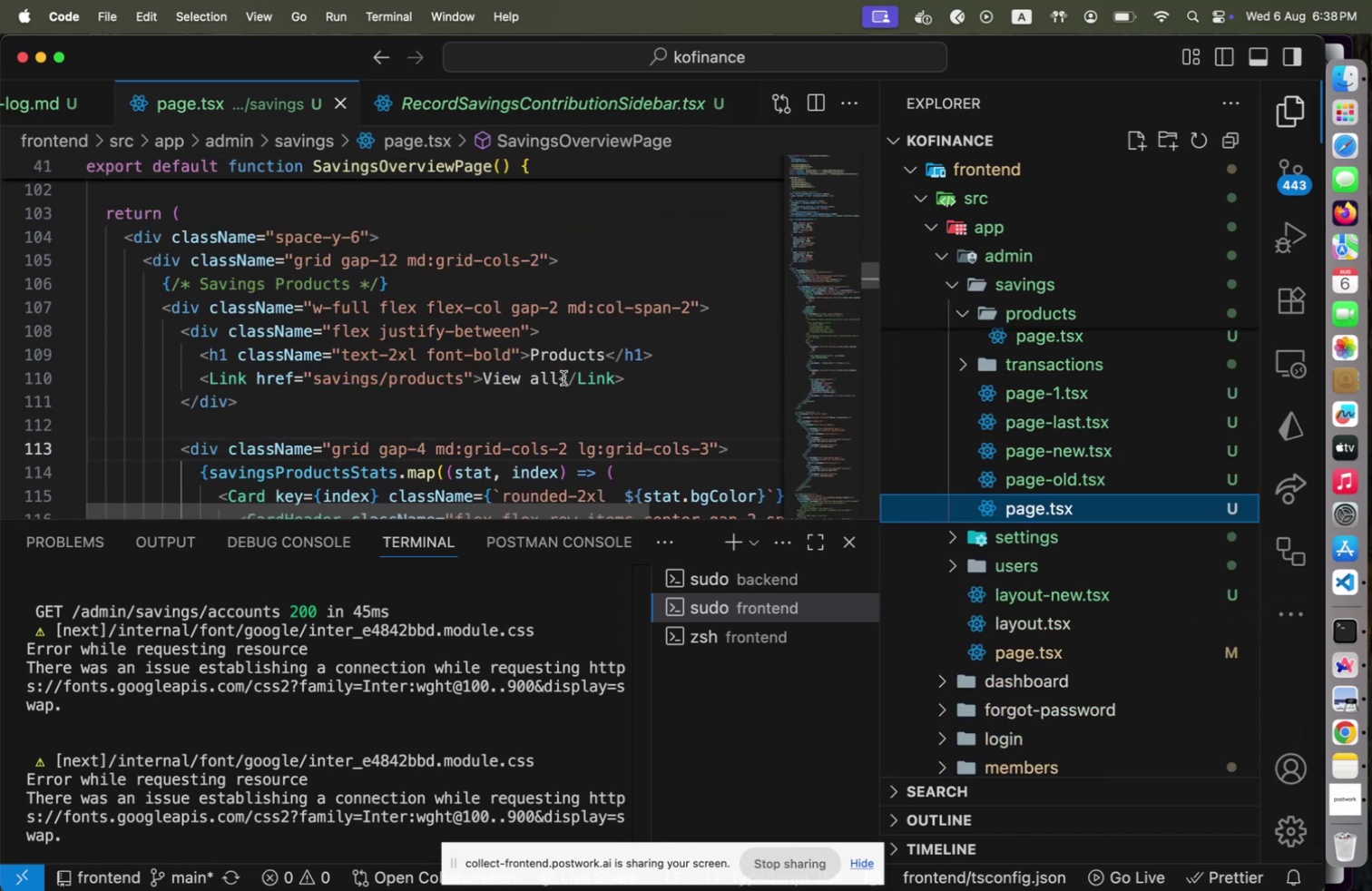 
scroll: coordinate [426, 379], scroll_direction: down, amount: 4.0
 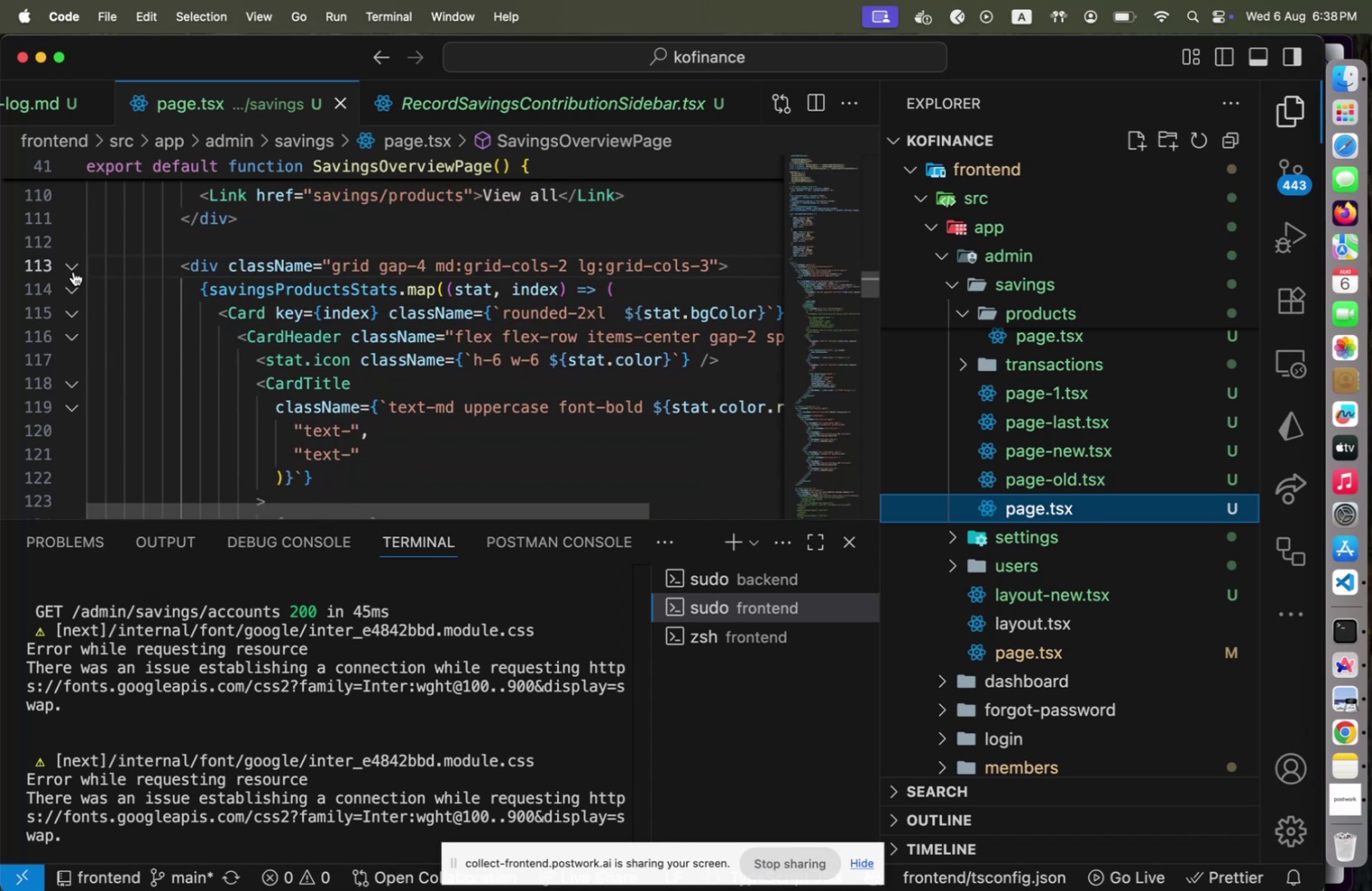 
left_click([74, 271])
 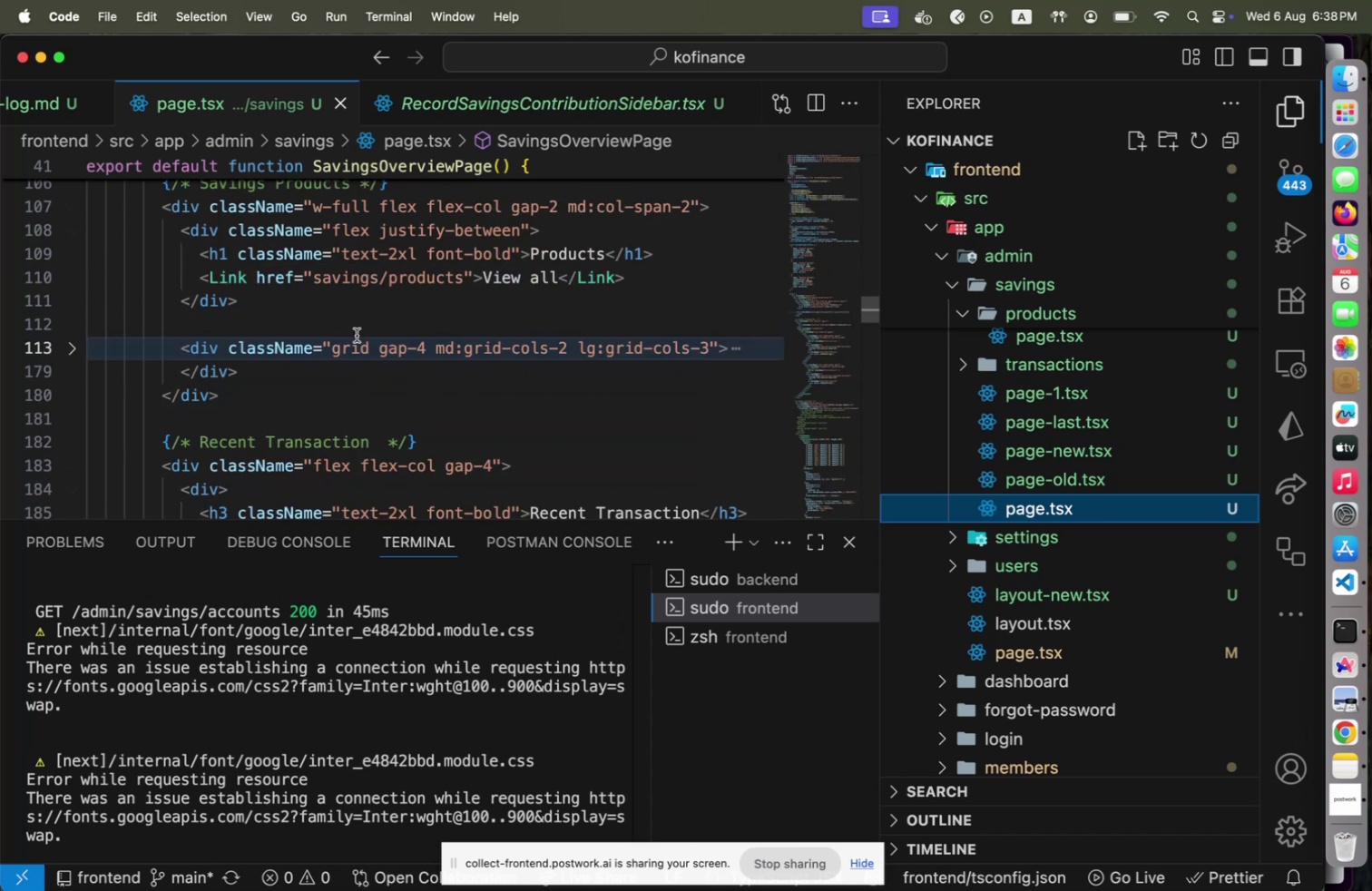 
scroll: coordinate [357, 335], scroll_direction: up, amount: 1.0
 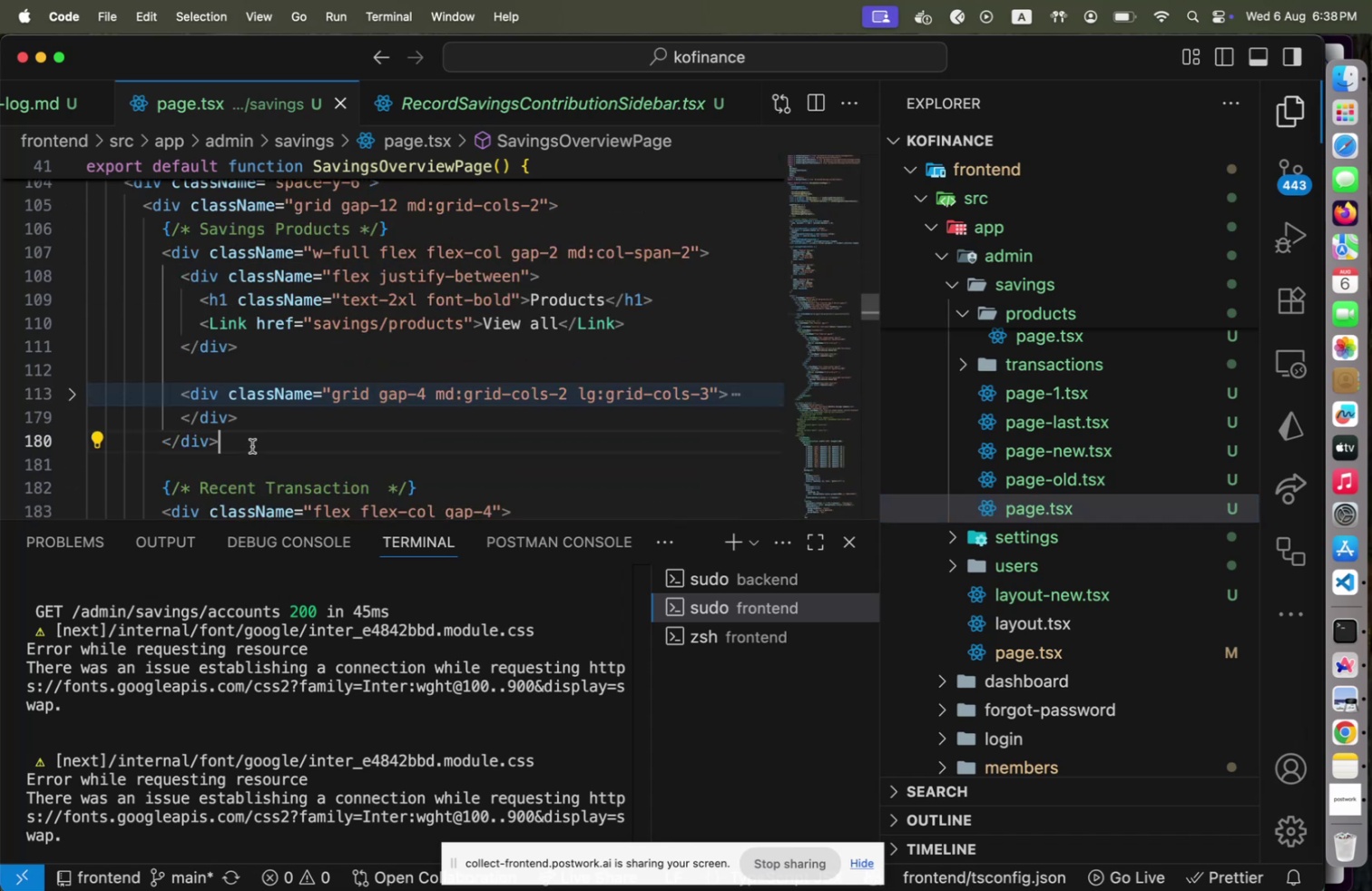 
hold_key(key=ArrowUp, duration=1.0)
 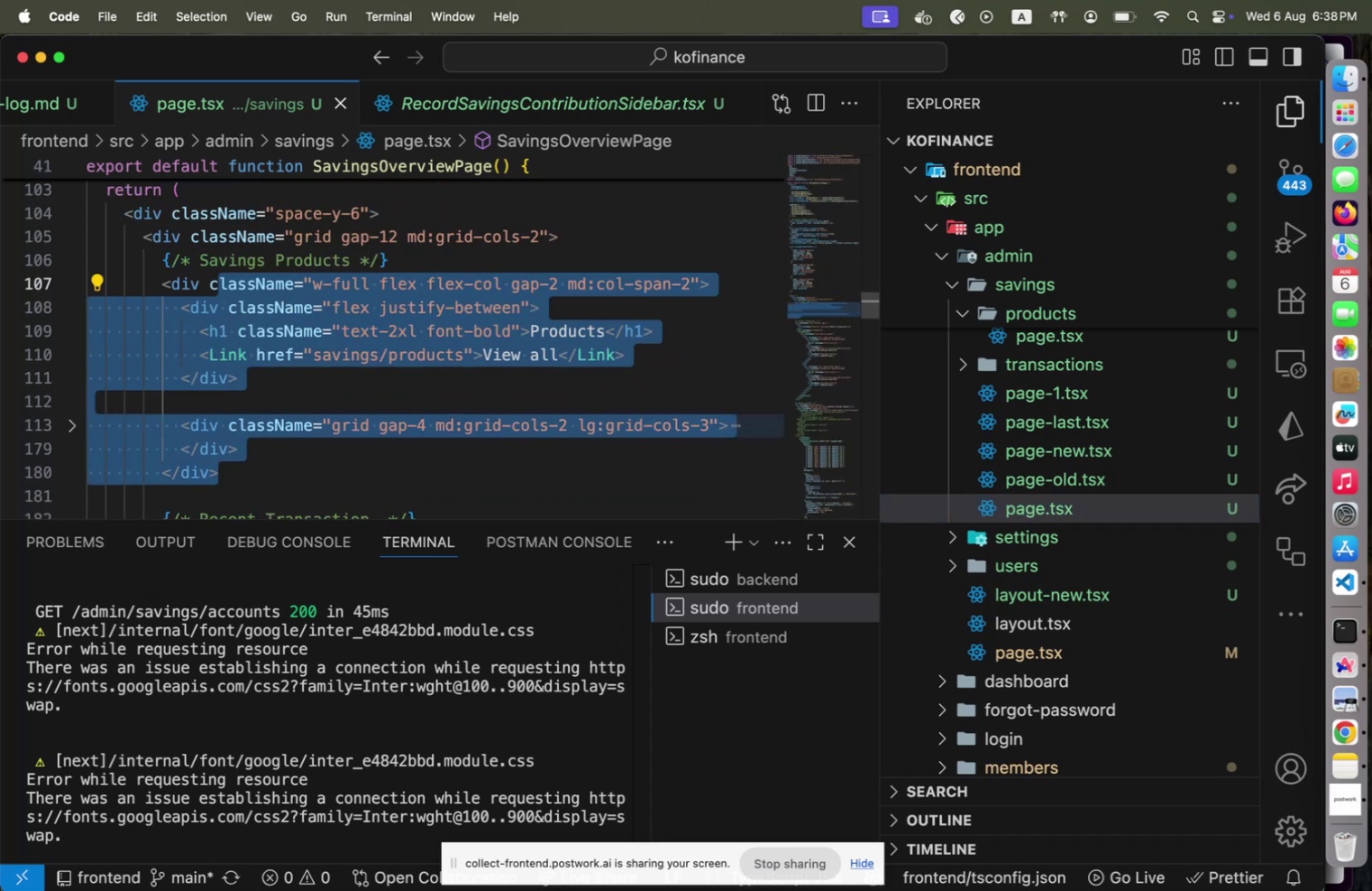 
key(Shift+ArrowDown)
 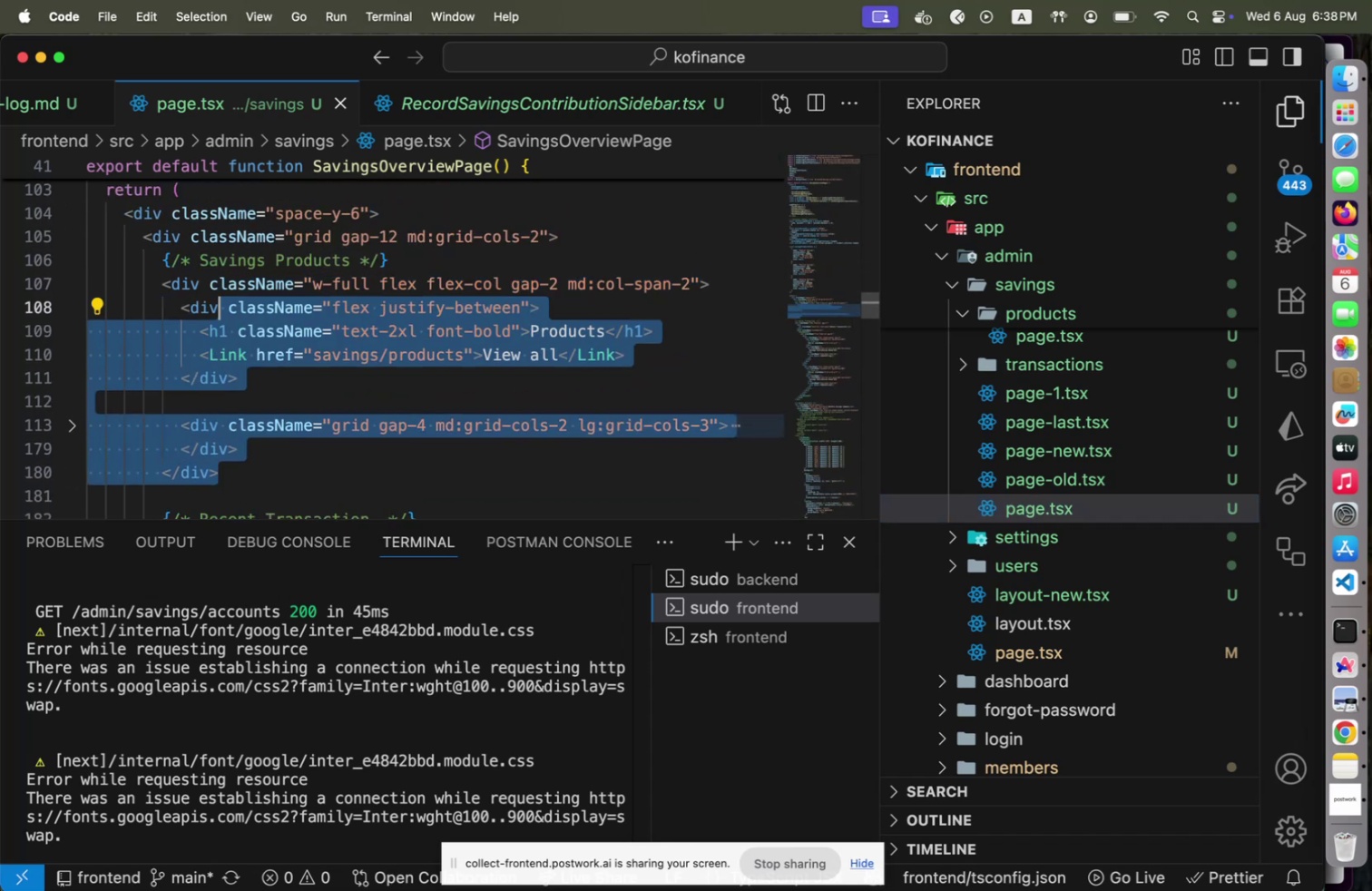 
key(ArrowLeft)
 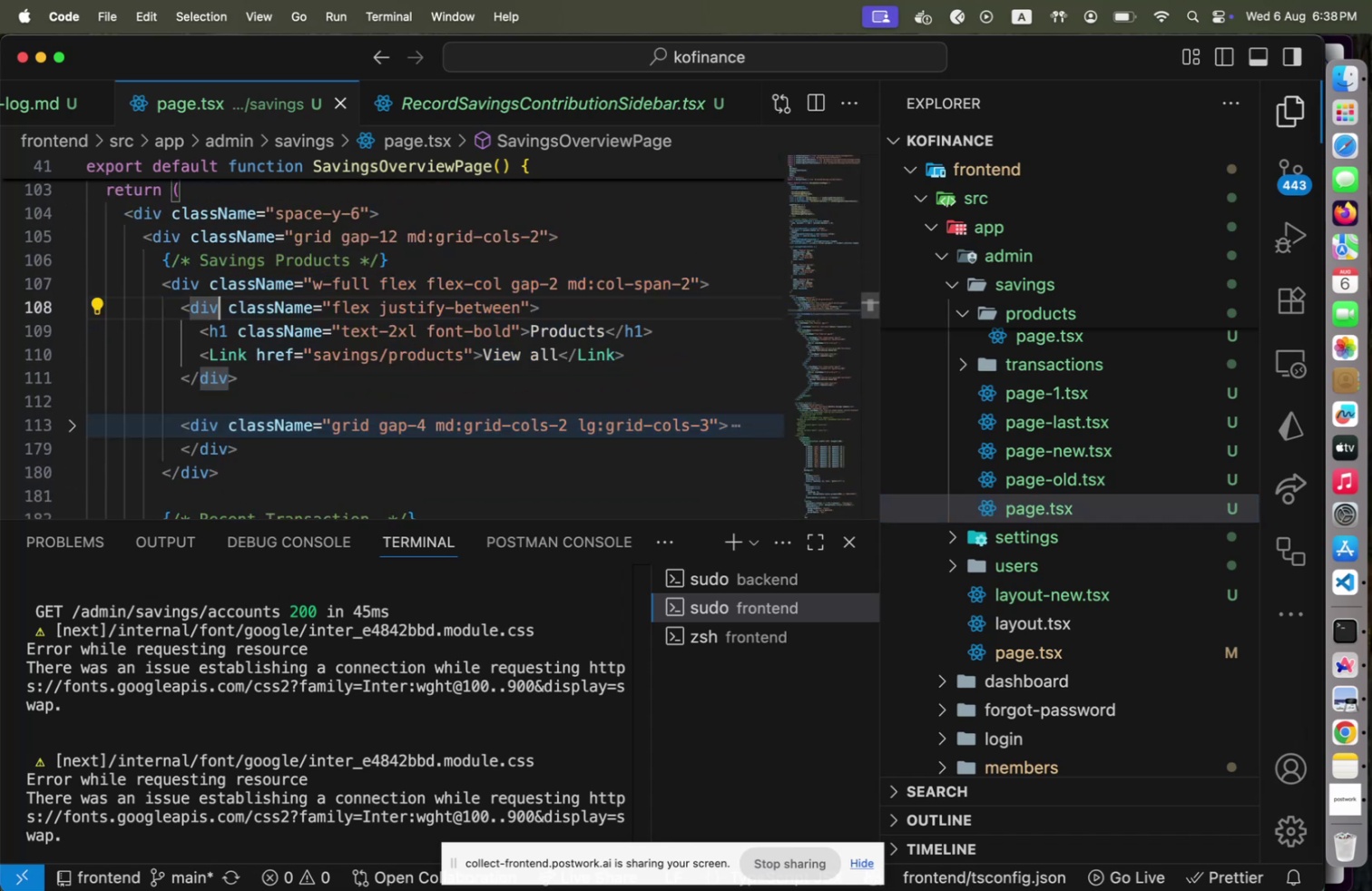 
key(ArrowLeft)
 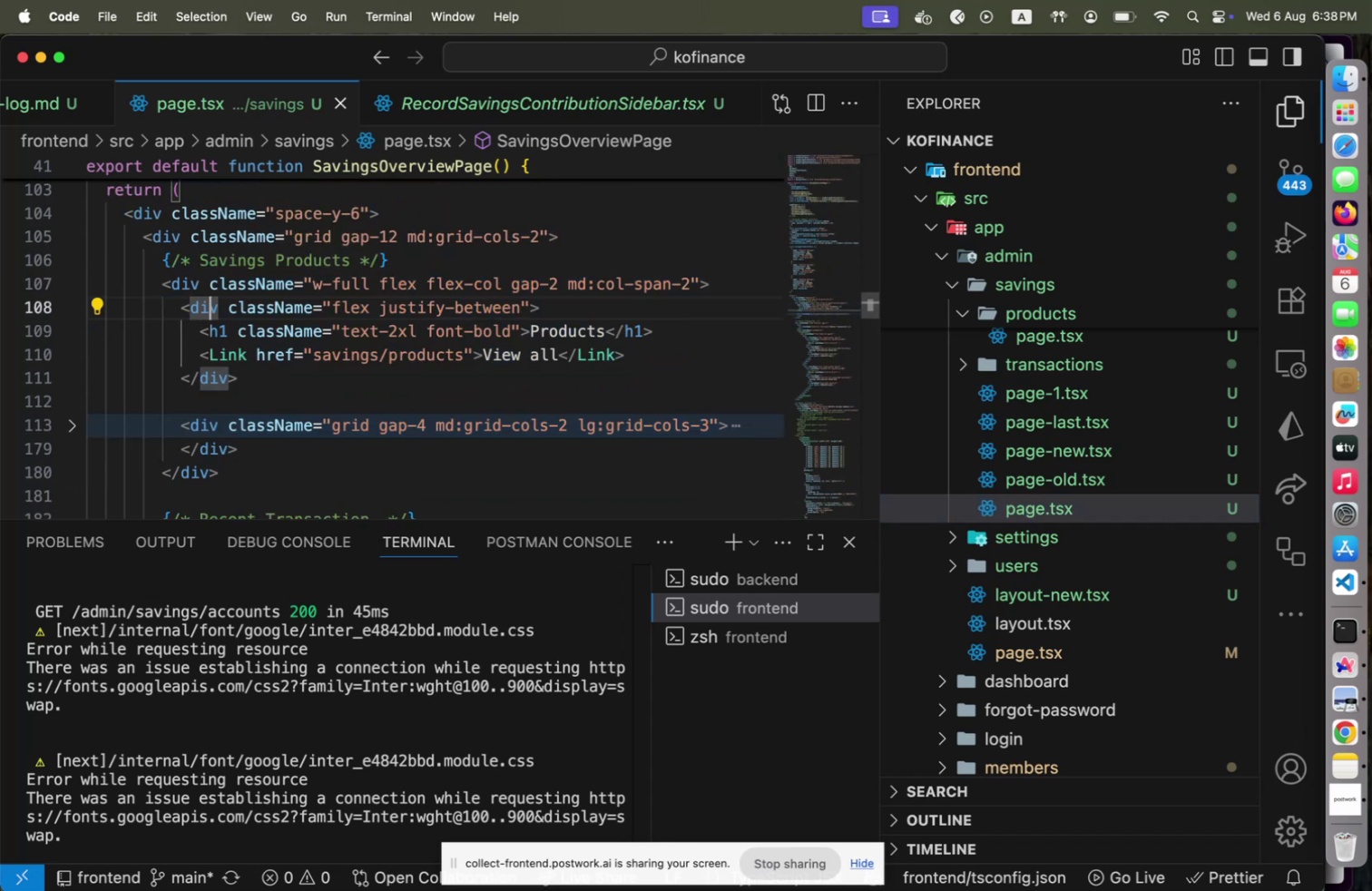 
hold_key(key=ArrowDown, duration=0.91)
 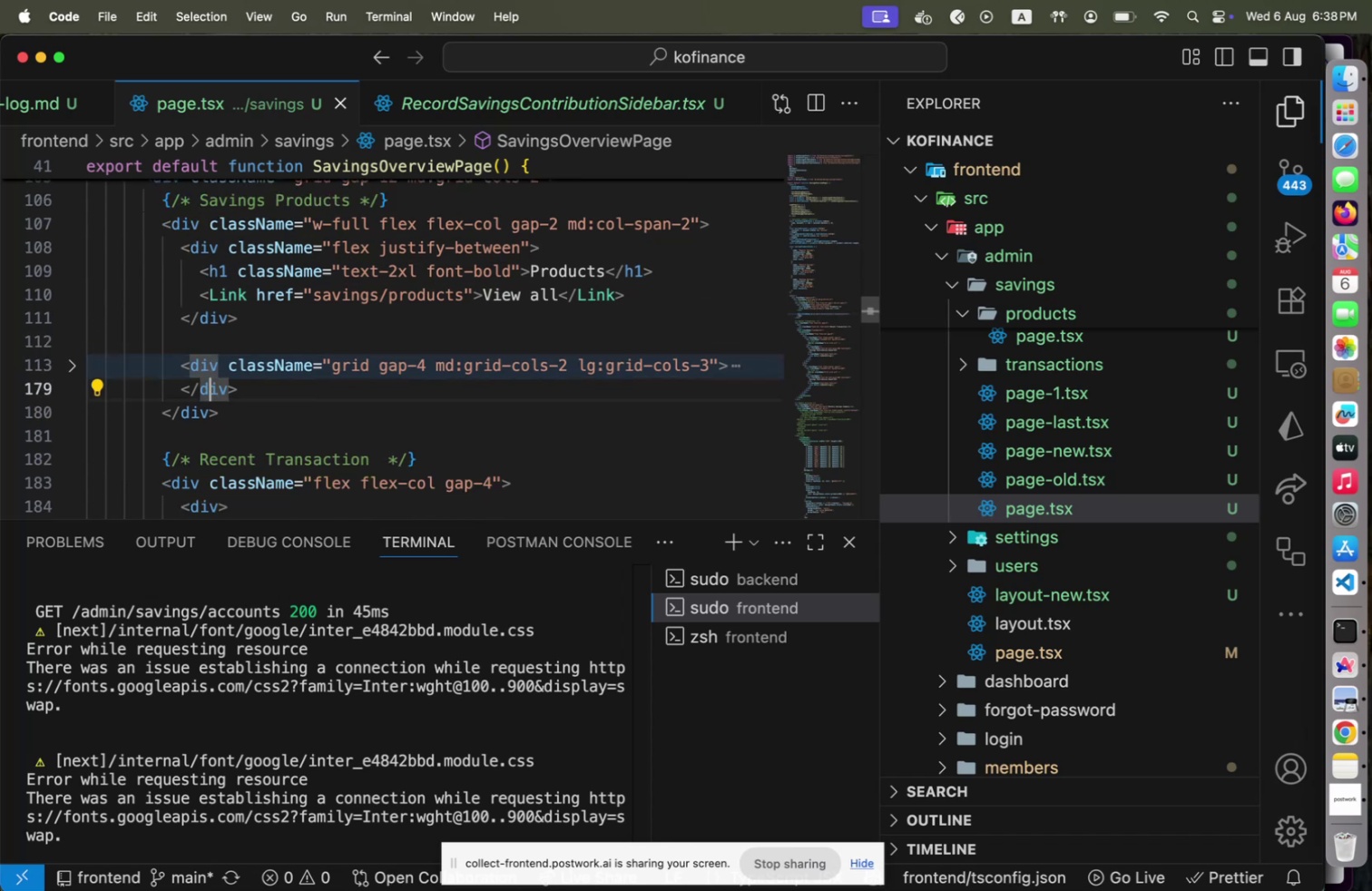 
key(ArrowLeft)
 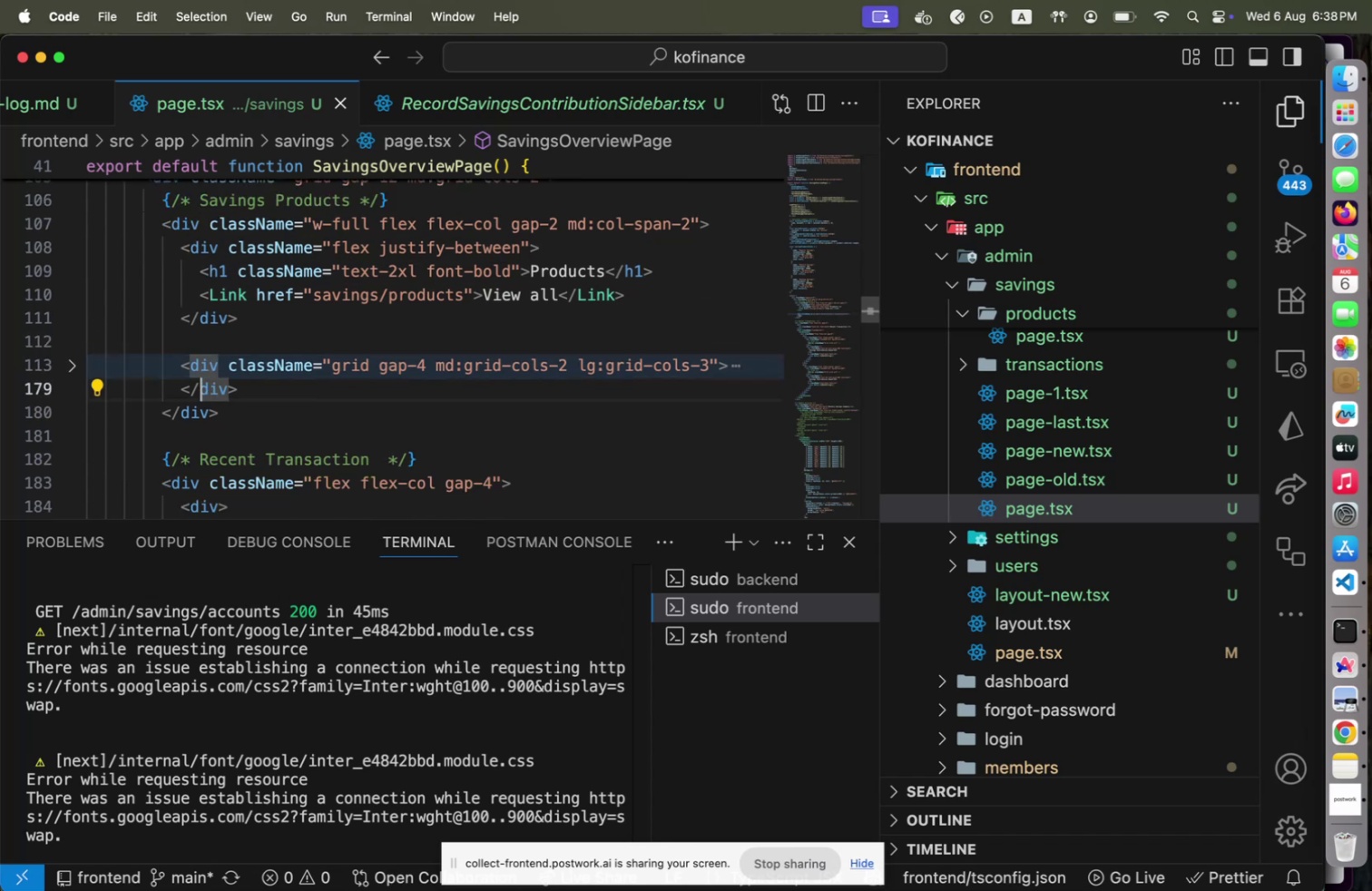 
key(ArrowDown)
 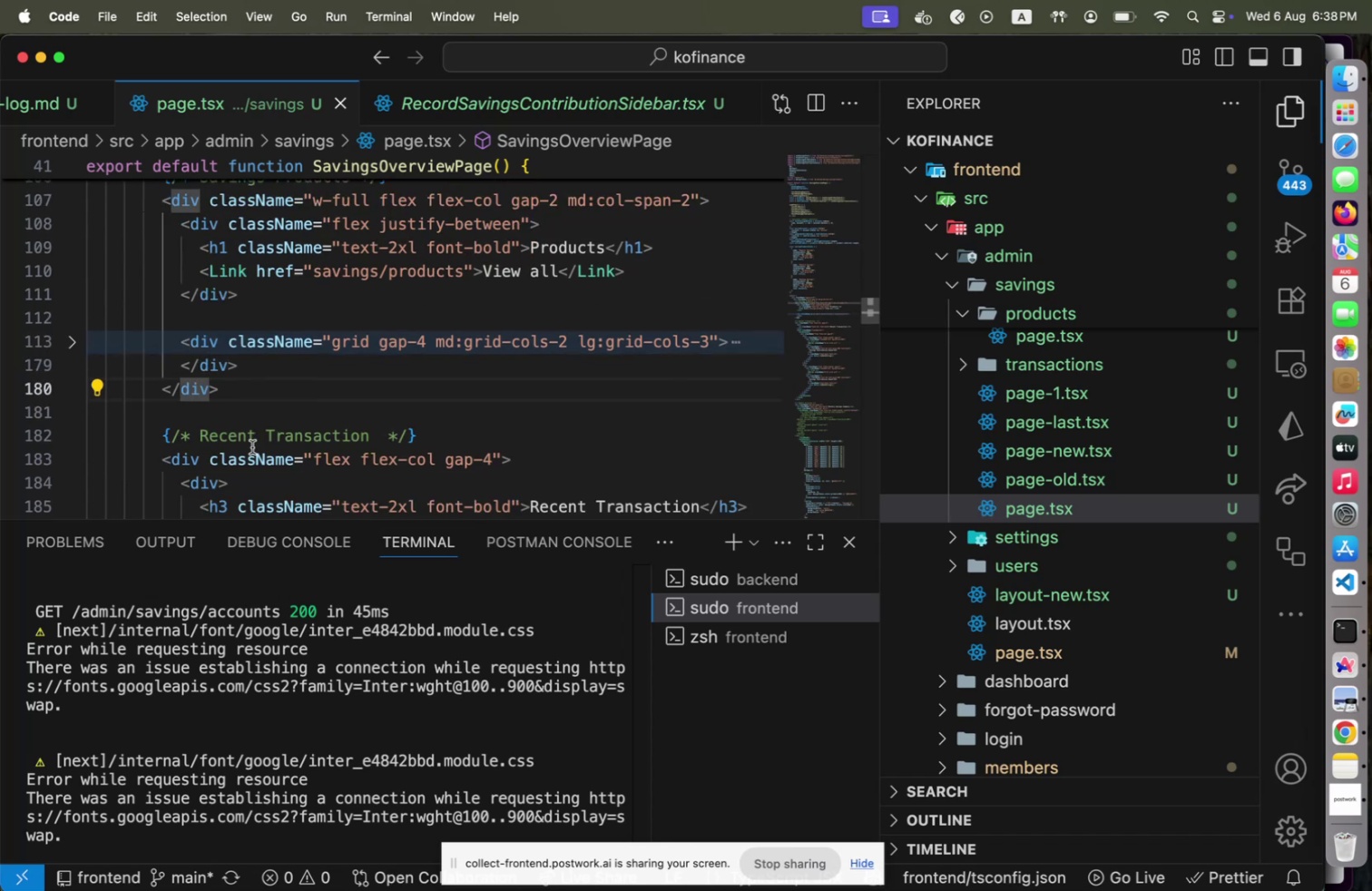 
key(ArrowRight)
 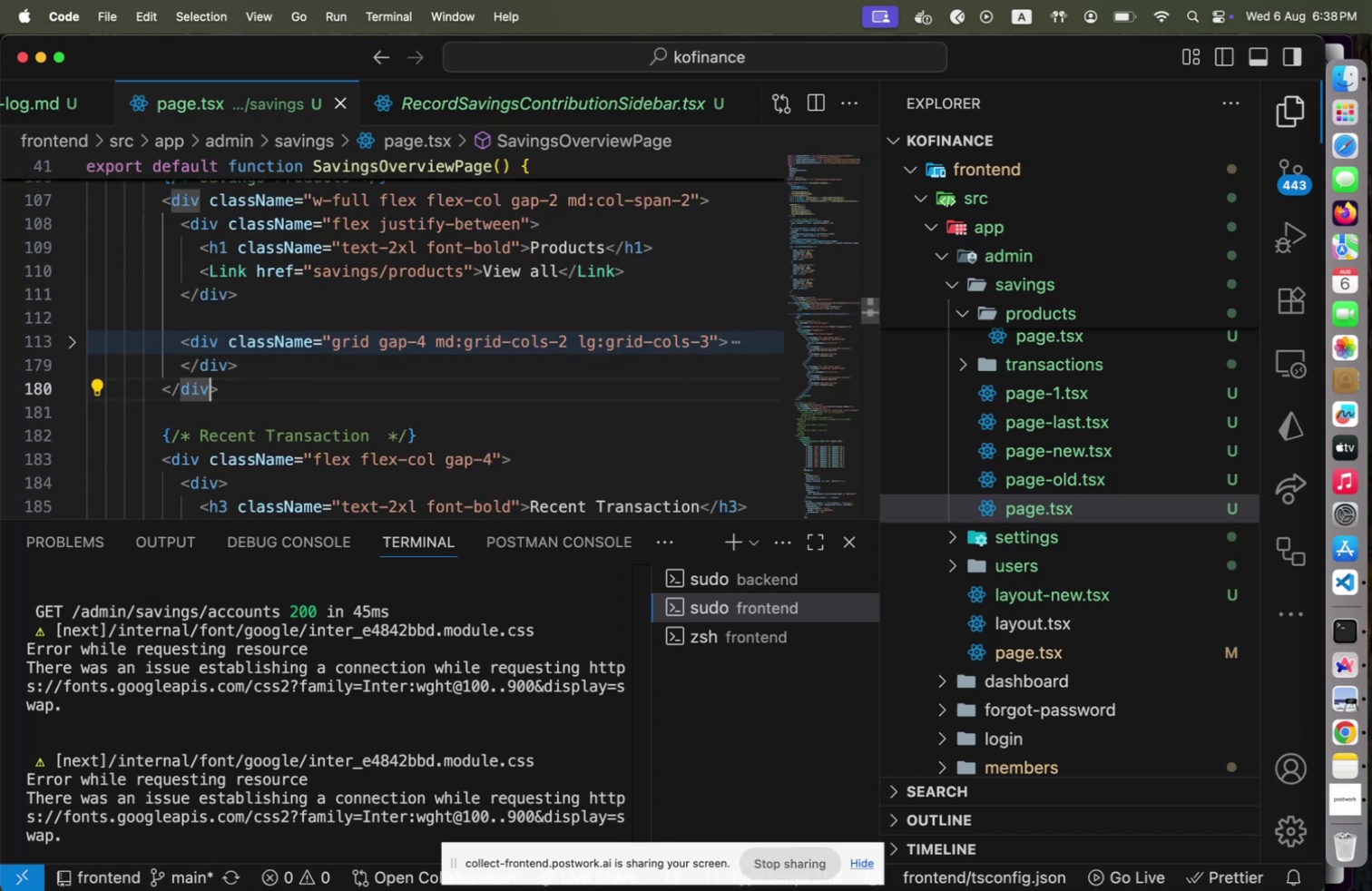 
key(Shift+ShiftLeft)
 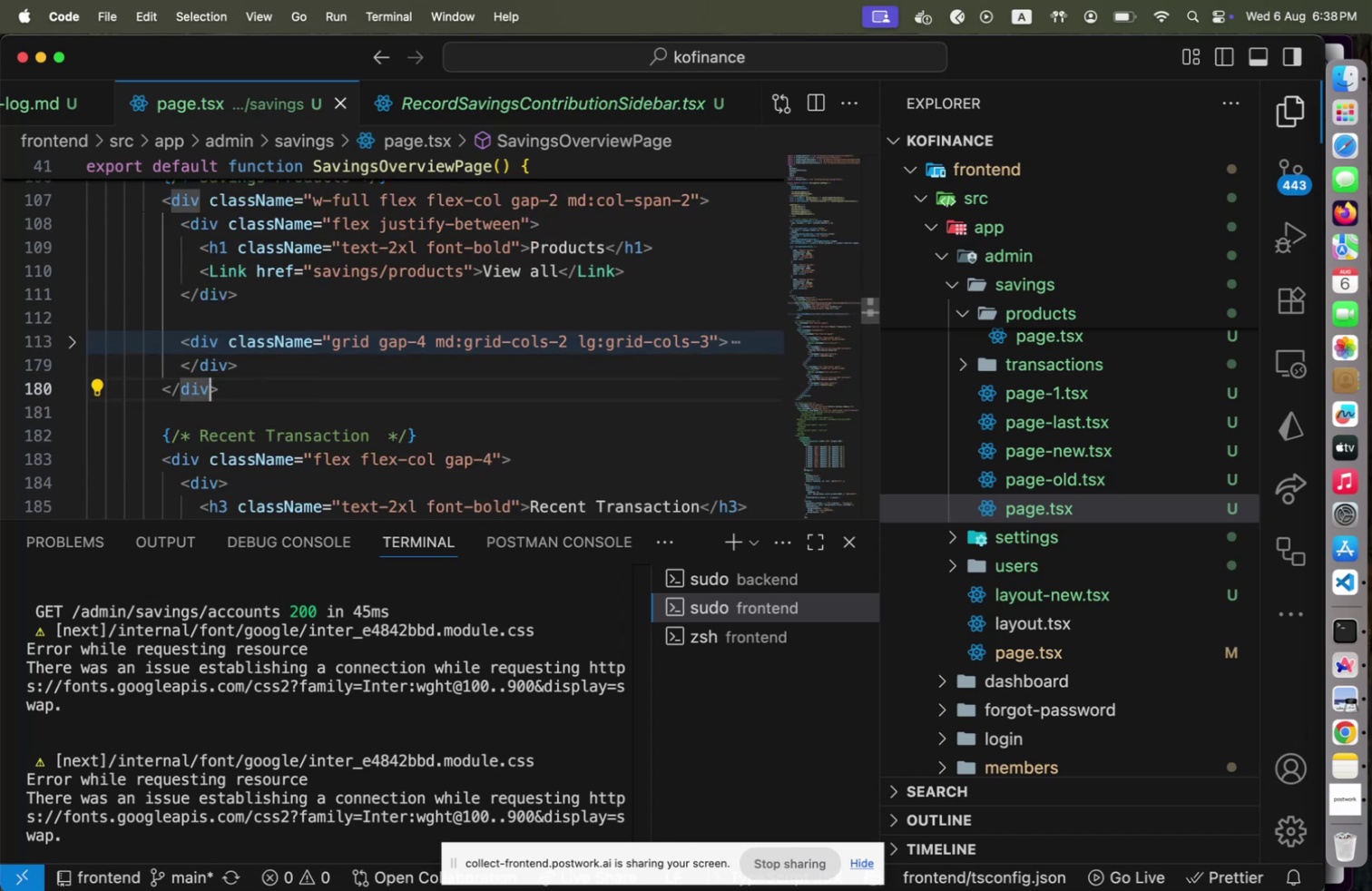 
key(ArrowRight)
 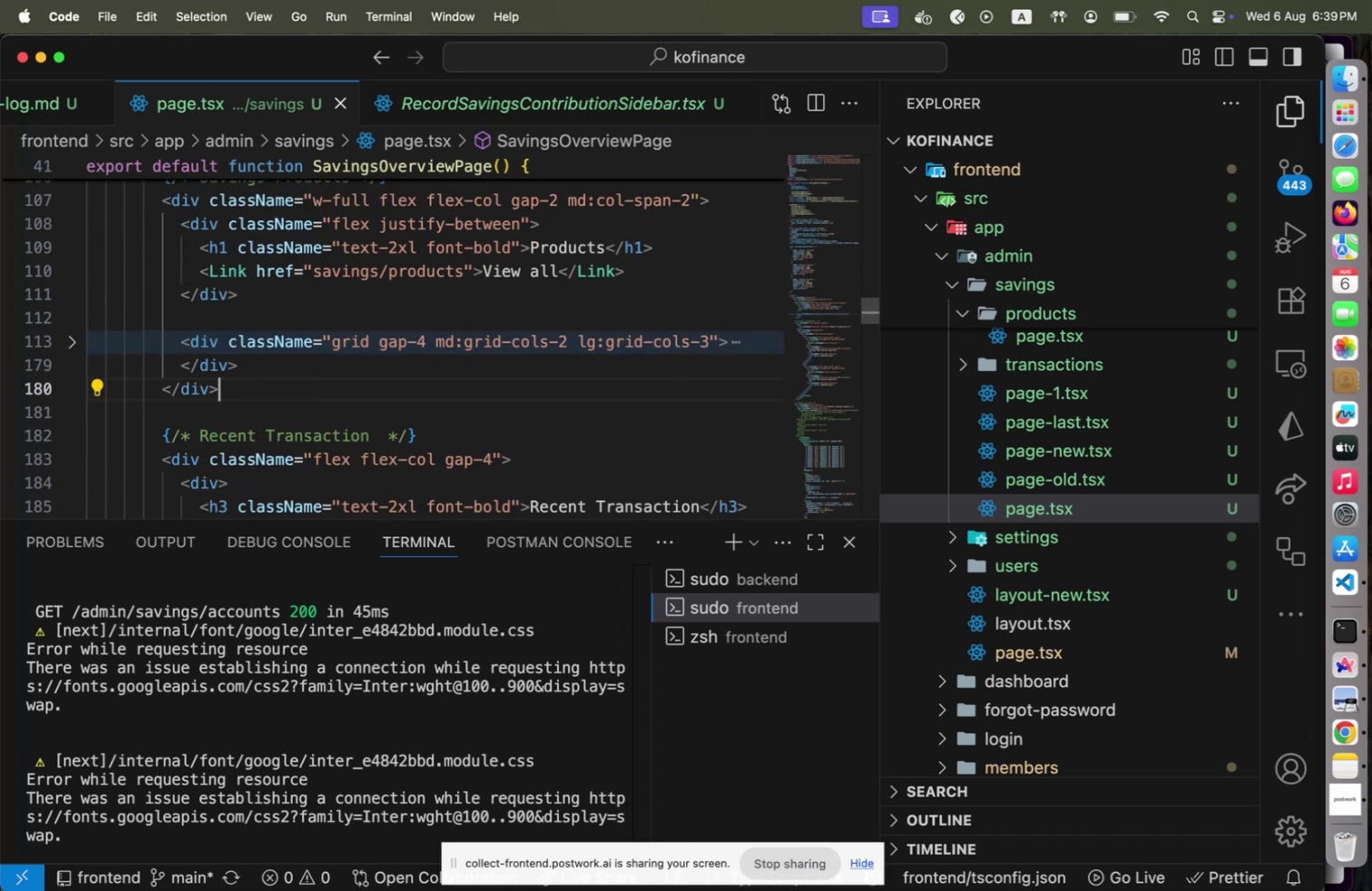 
hold_key(key=ArrowUp, duration=0.95)
 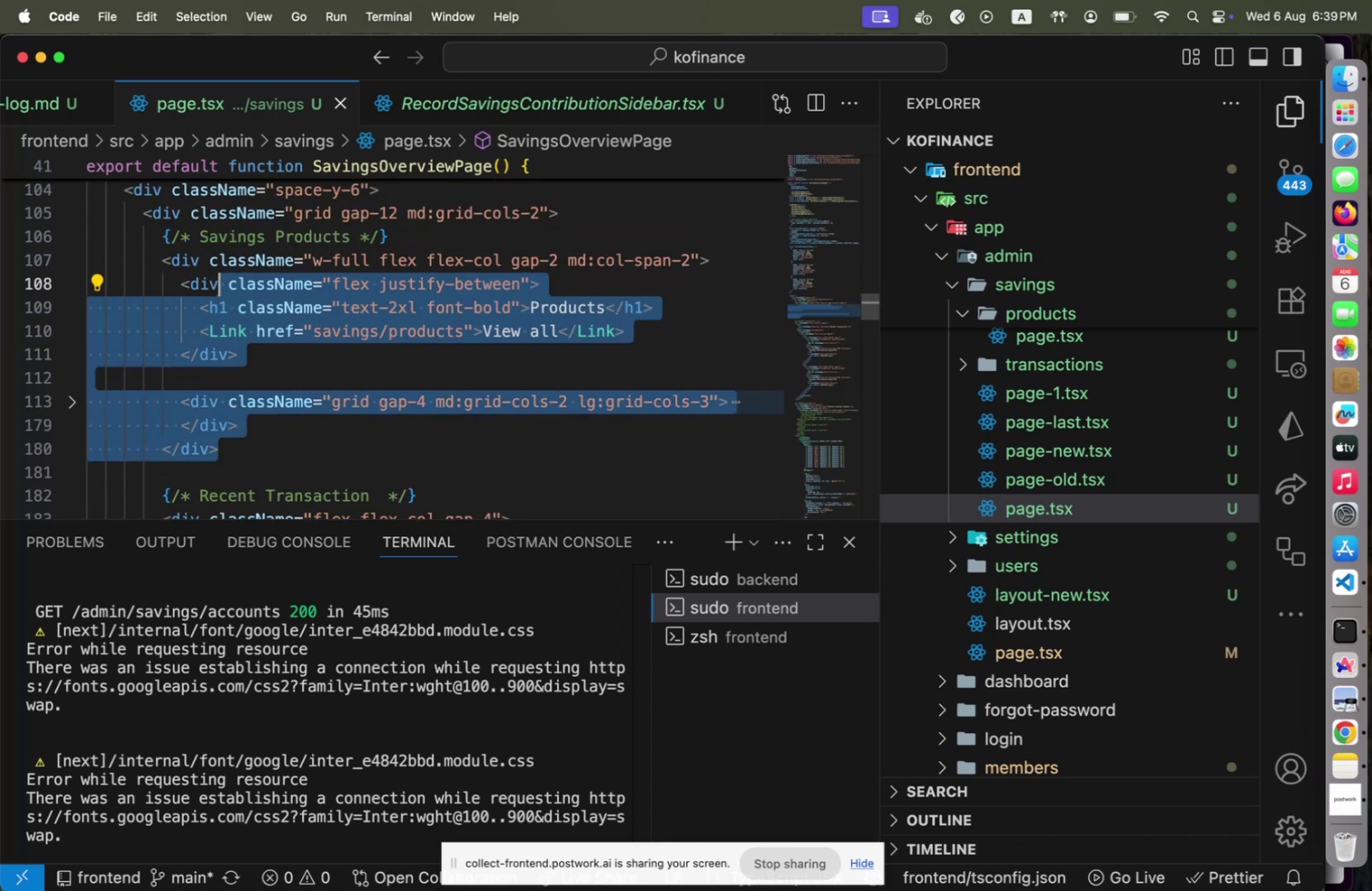 
key(Shift+ArrowUp)
 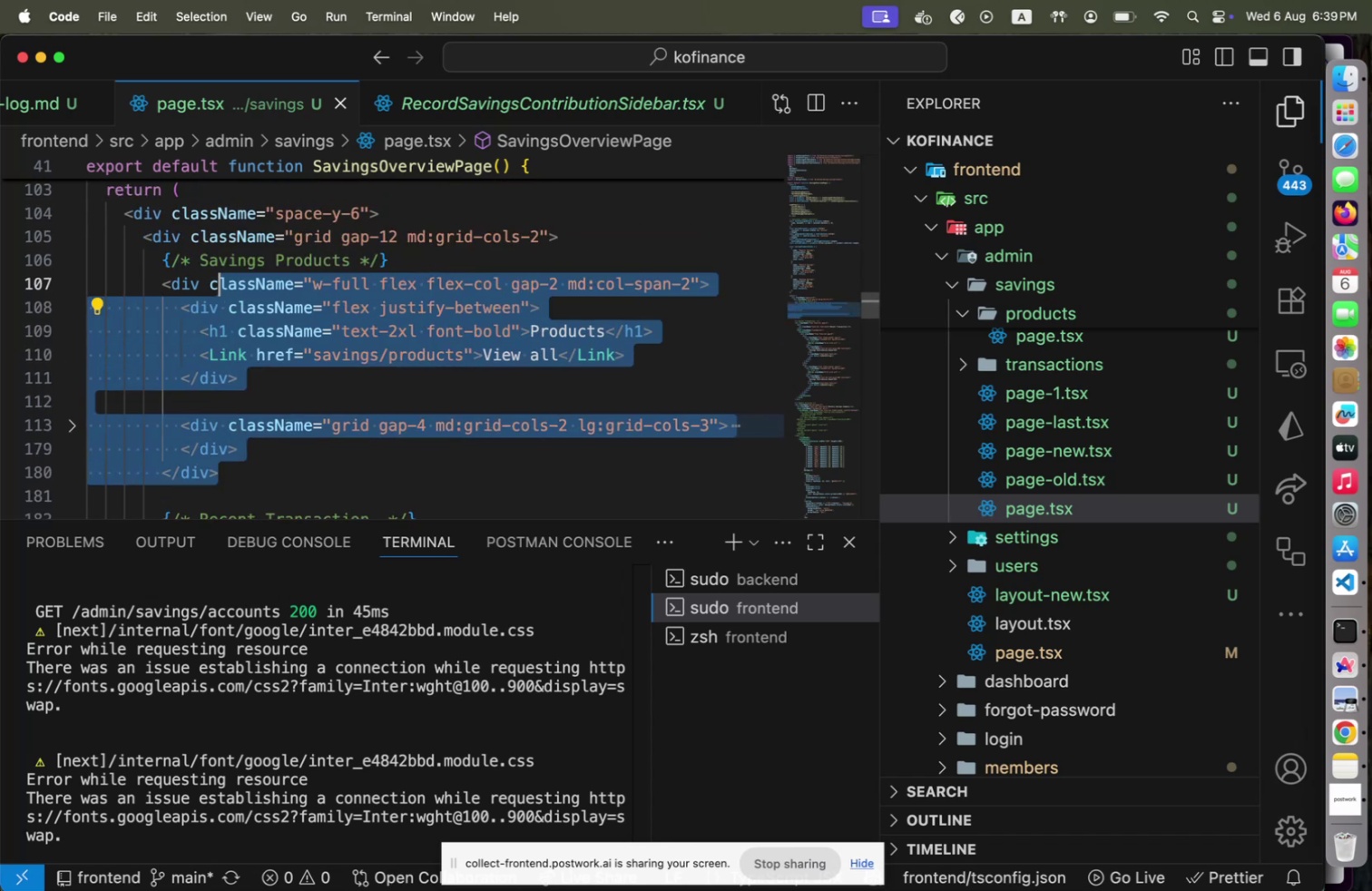 
key(Shift+Home)
 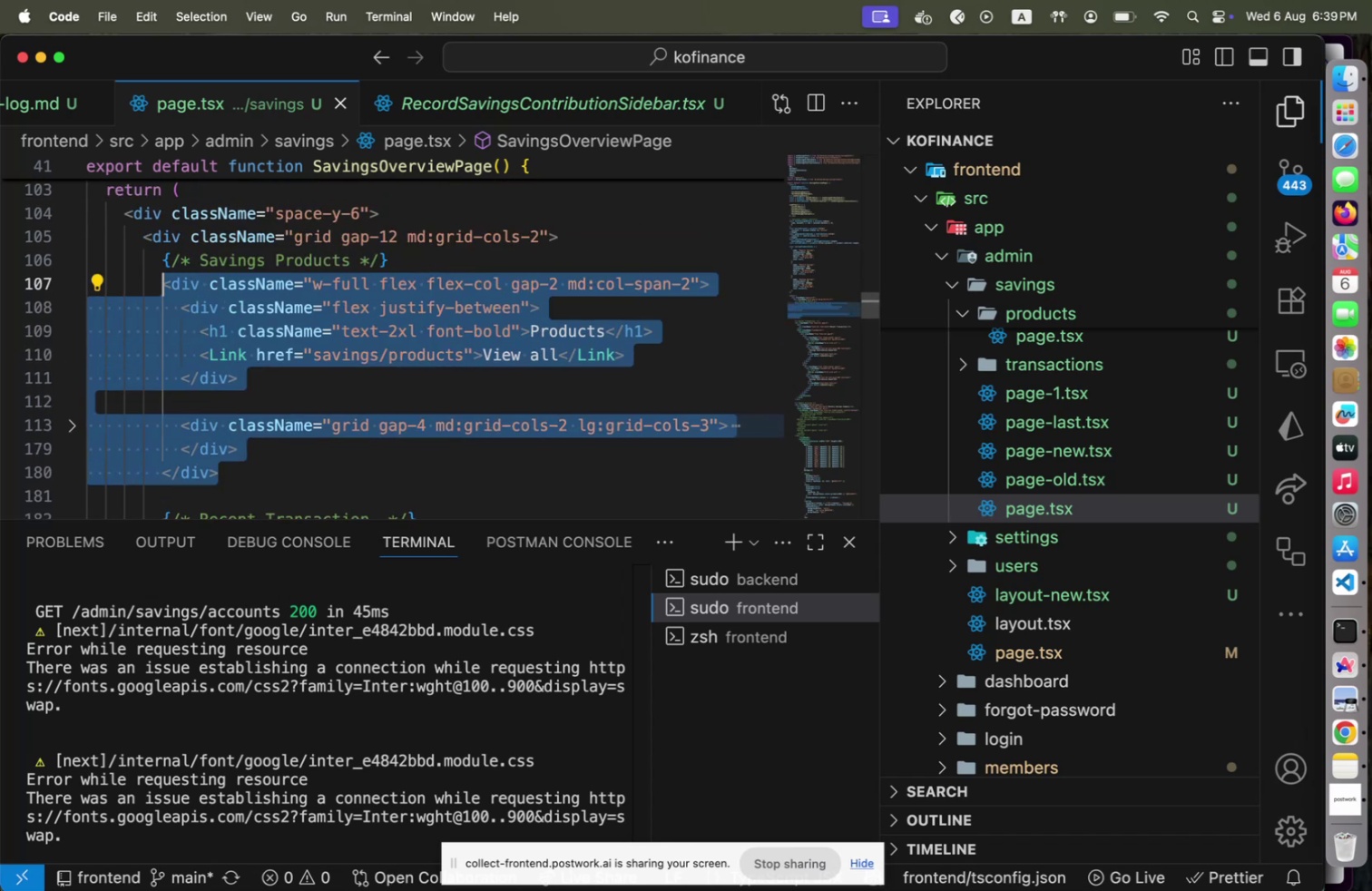 
key(Meta+X)
 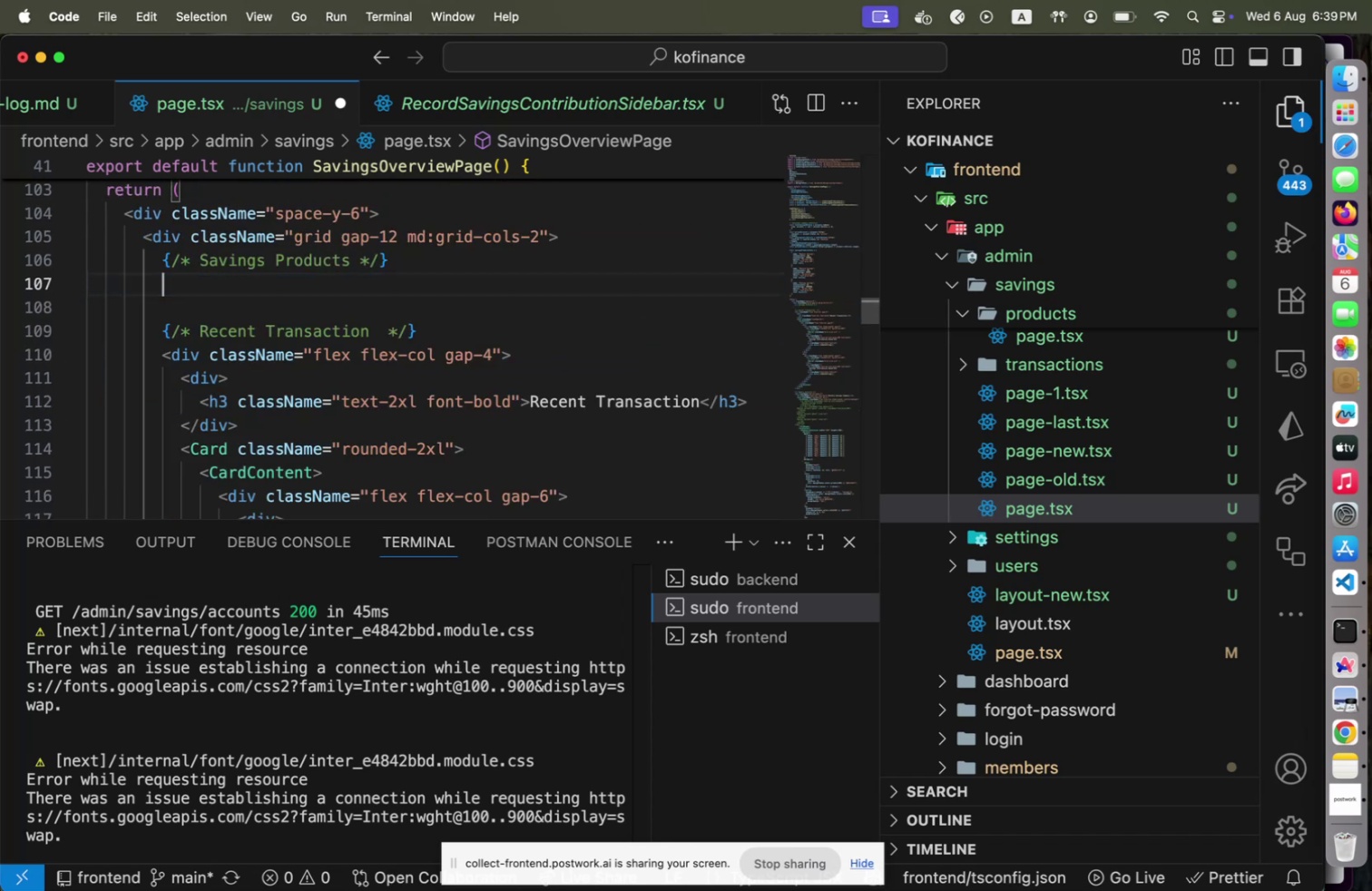 
type(<SavingsProductsList /.)
key(Backspace)
type(?)
 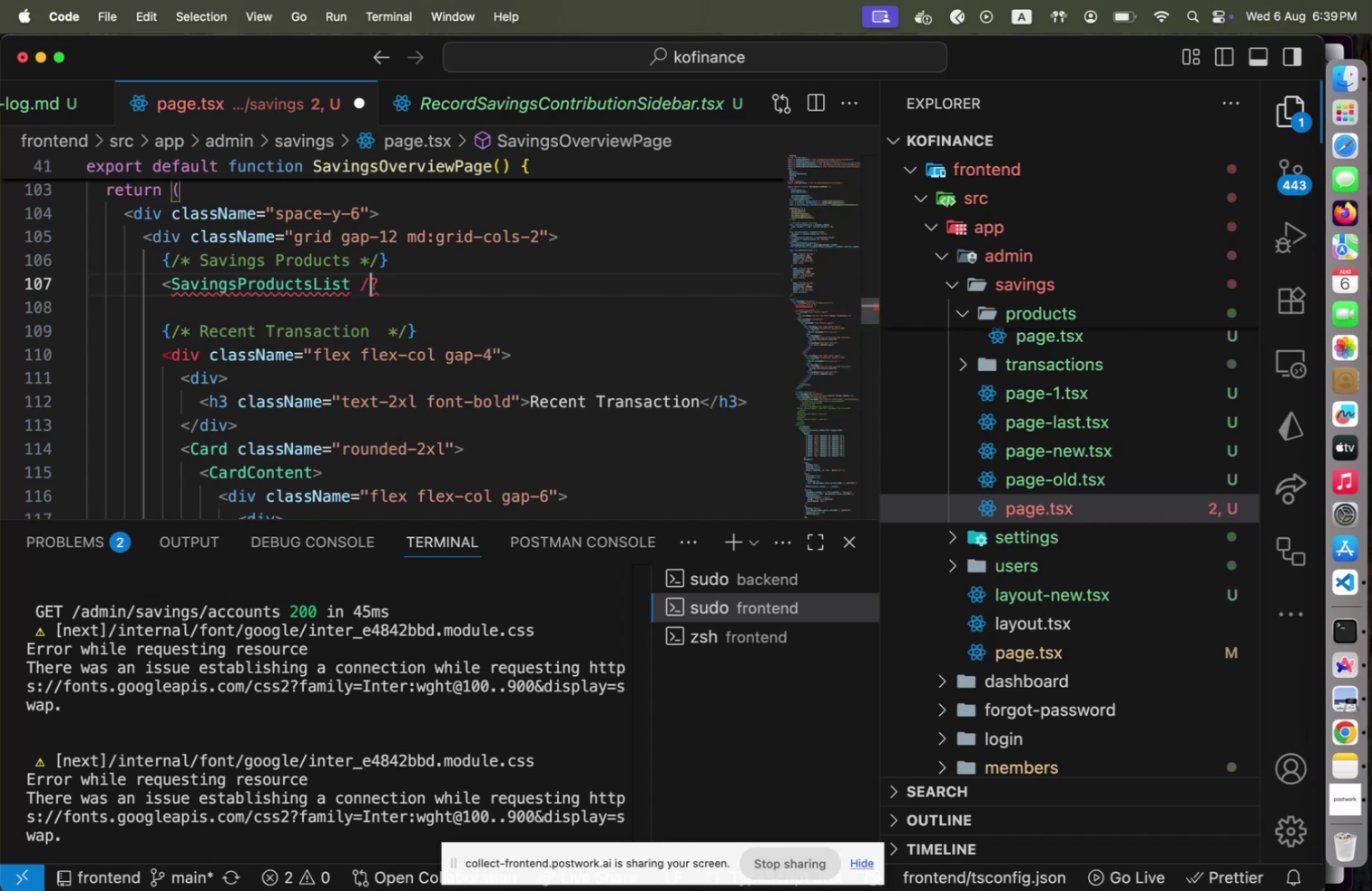 
 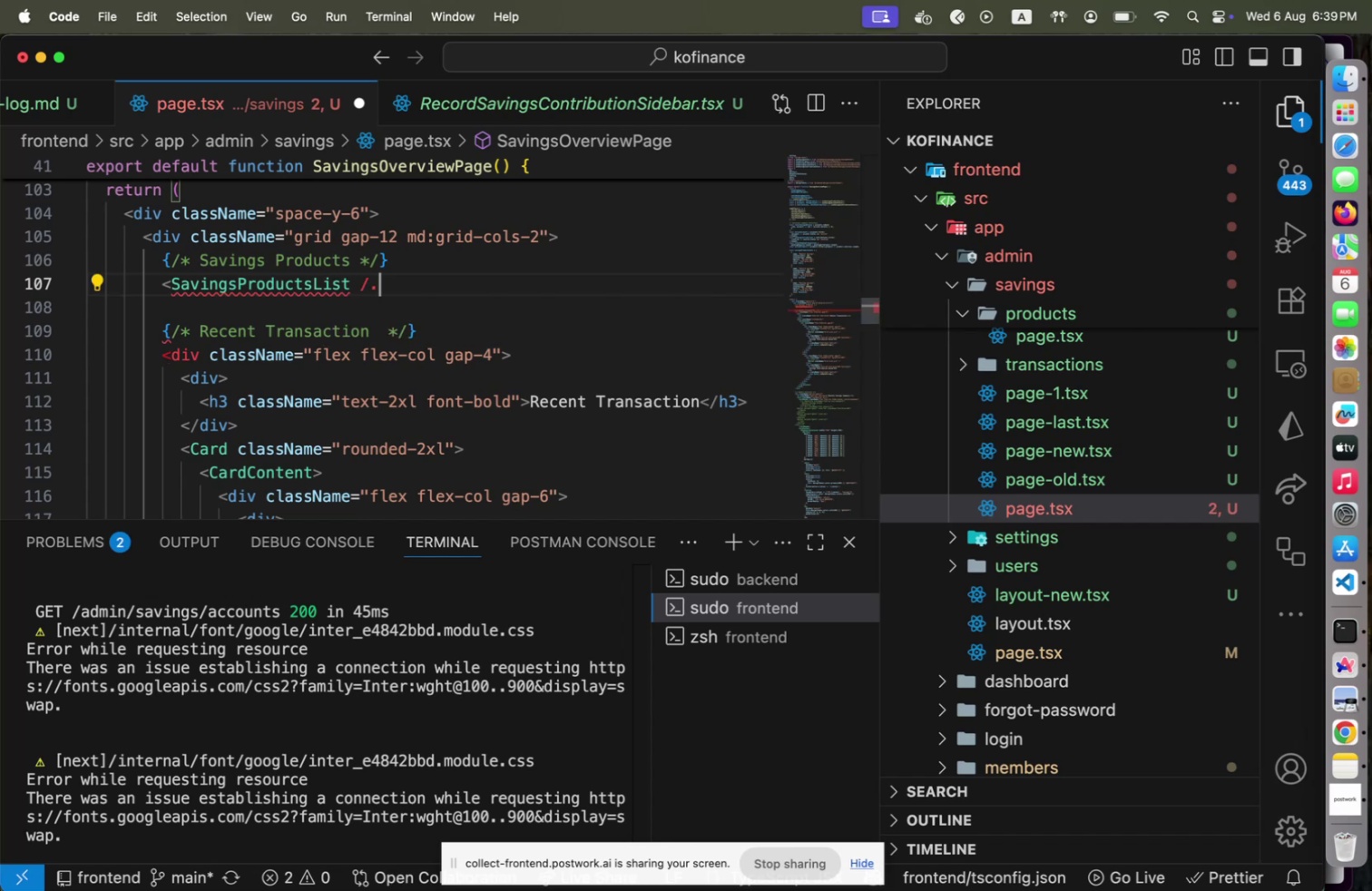 
key(ArrowLeft)
 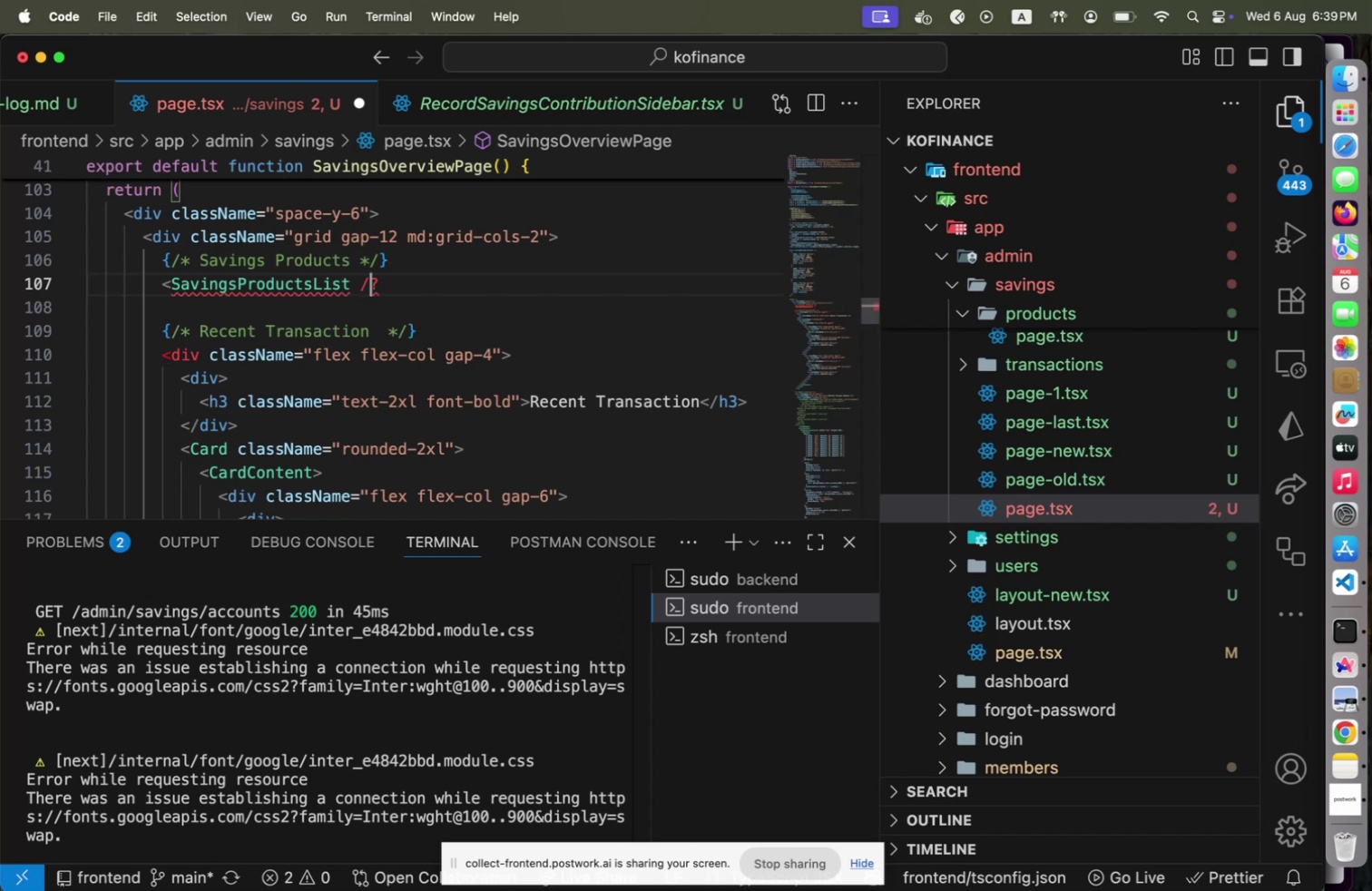 
key(ArrowRight)
 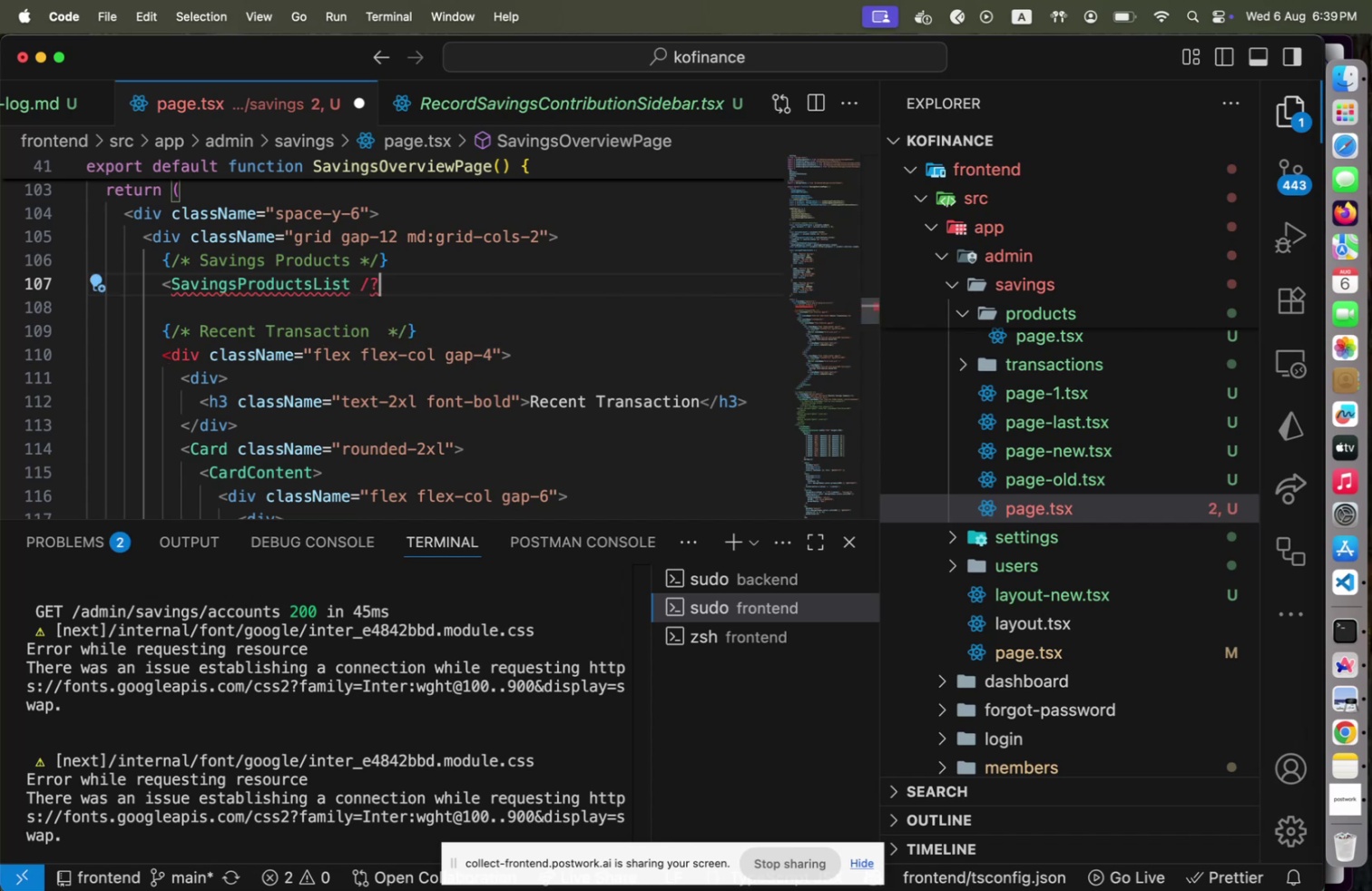 
key(Backspace)
 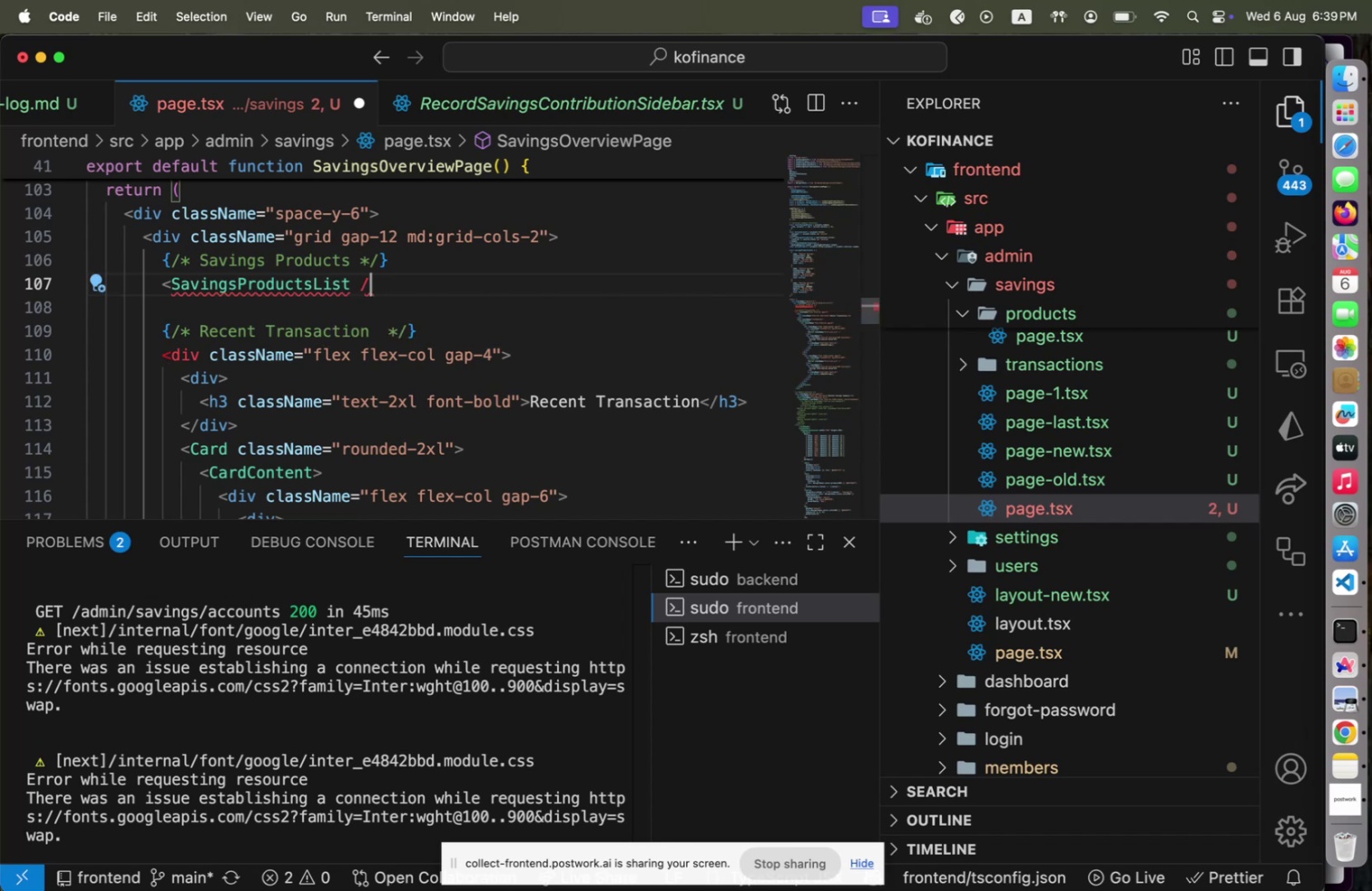 
key(Shift+Period)
 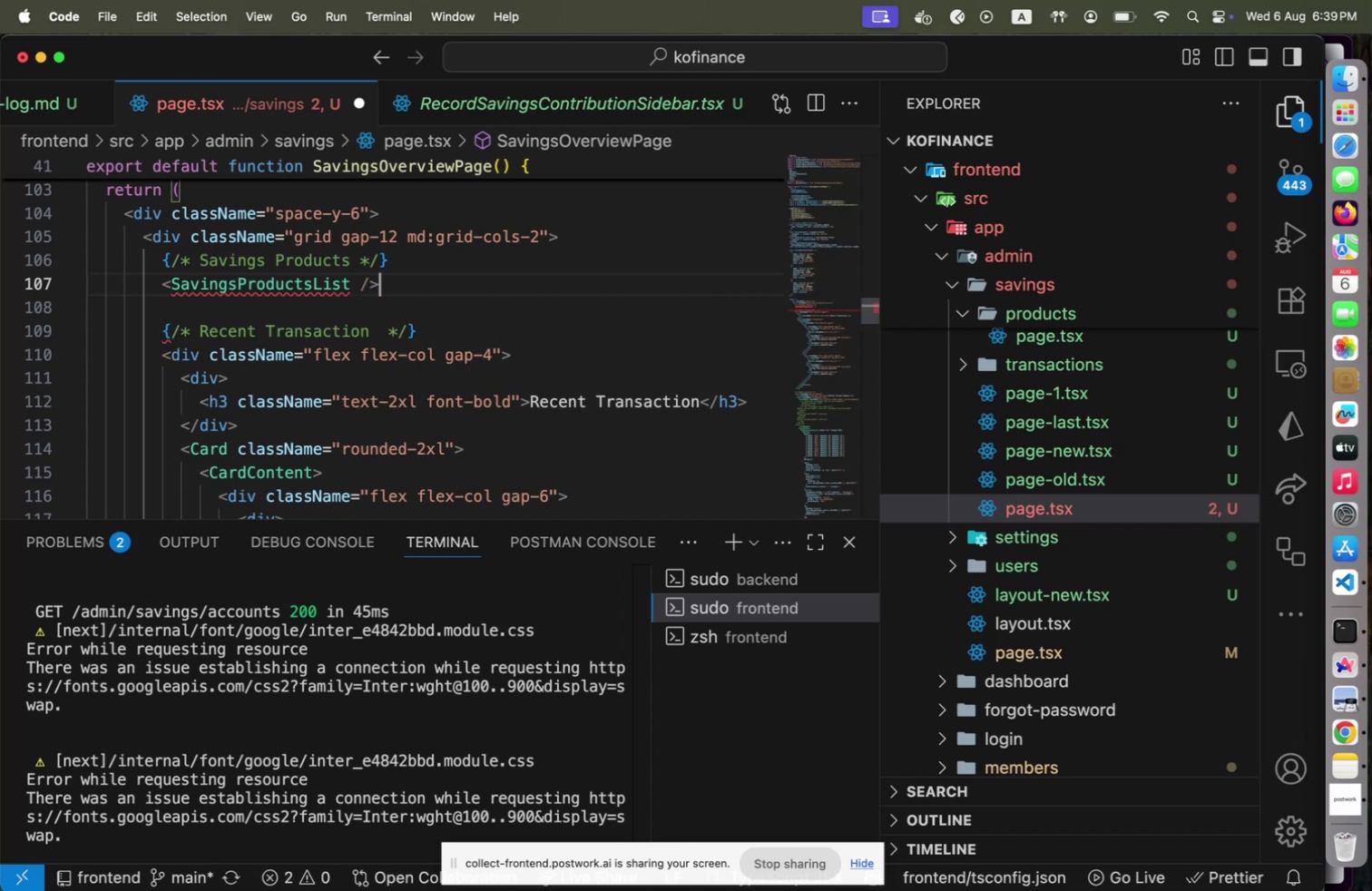 
key(ArrowLeft)
 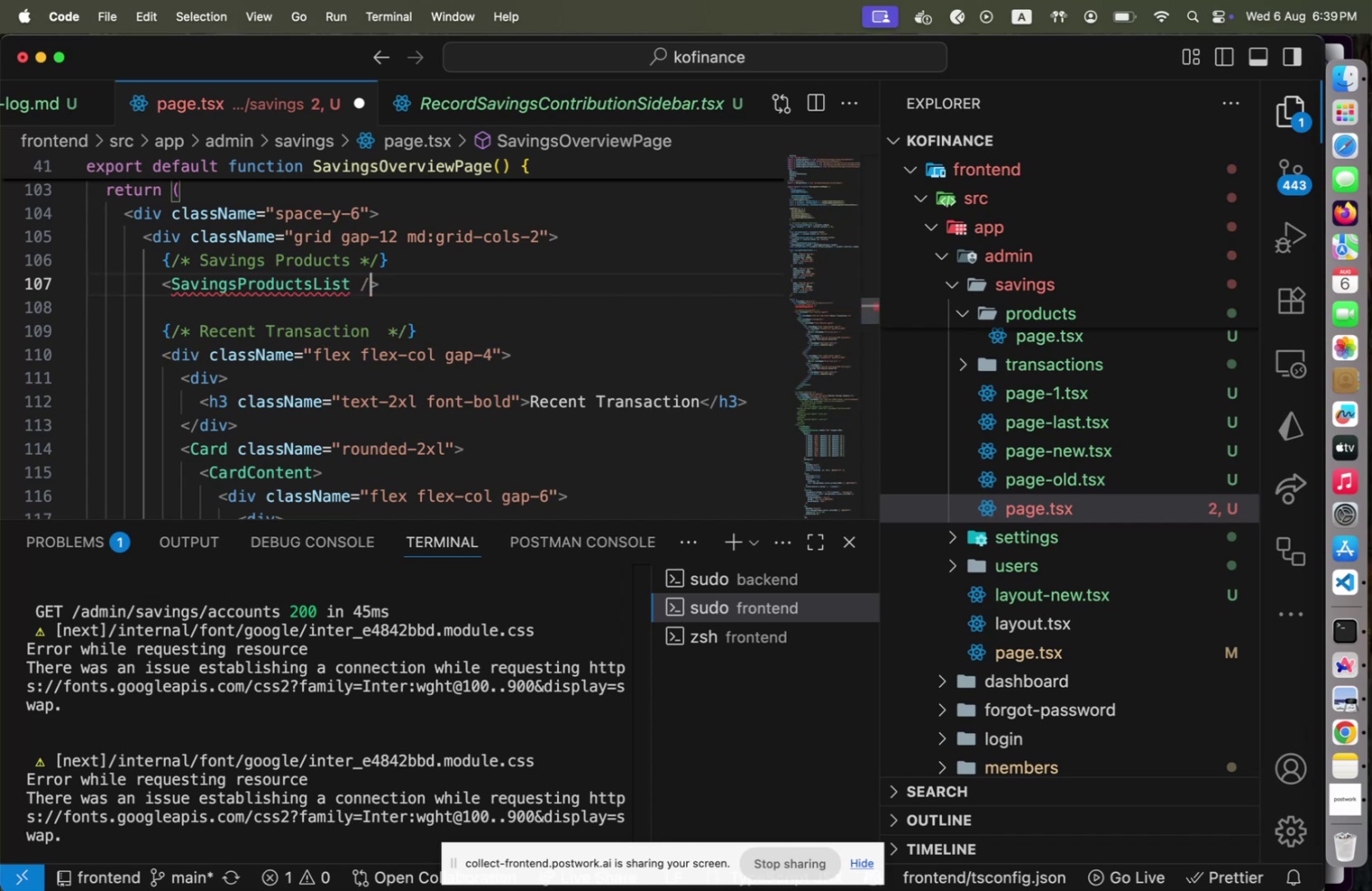 
key(ArrowLeft)
 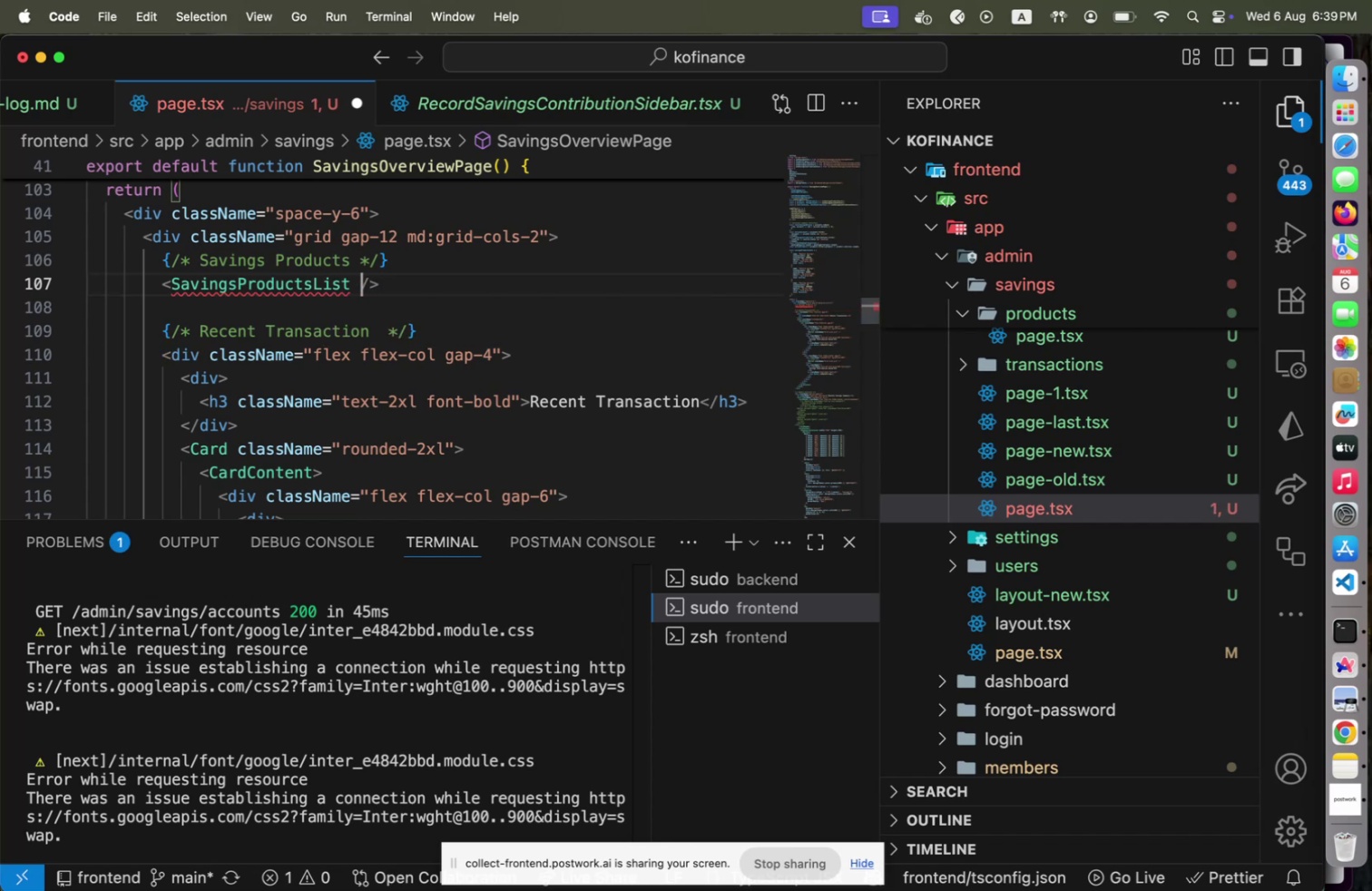 
key(ArrowLeft)
 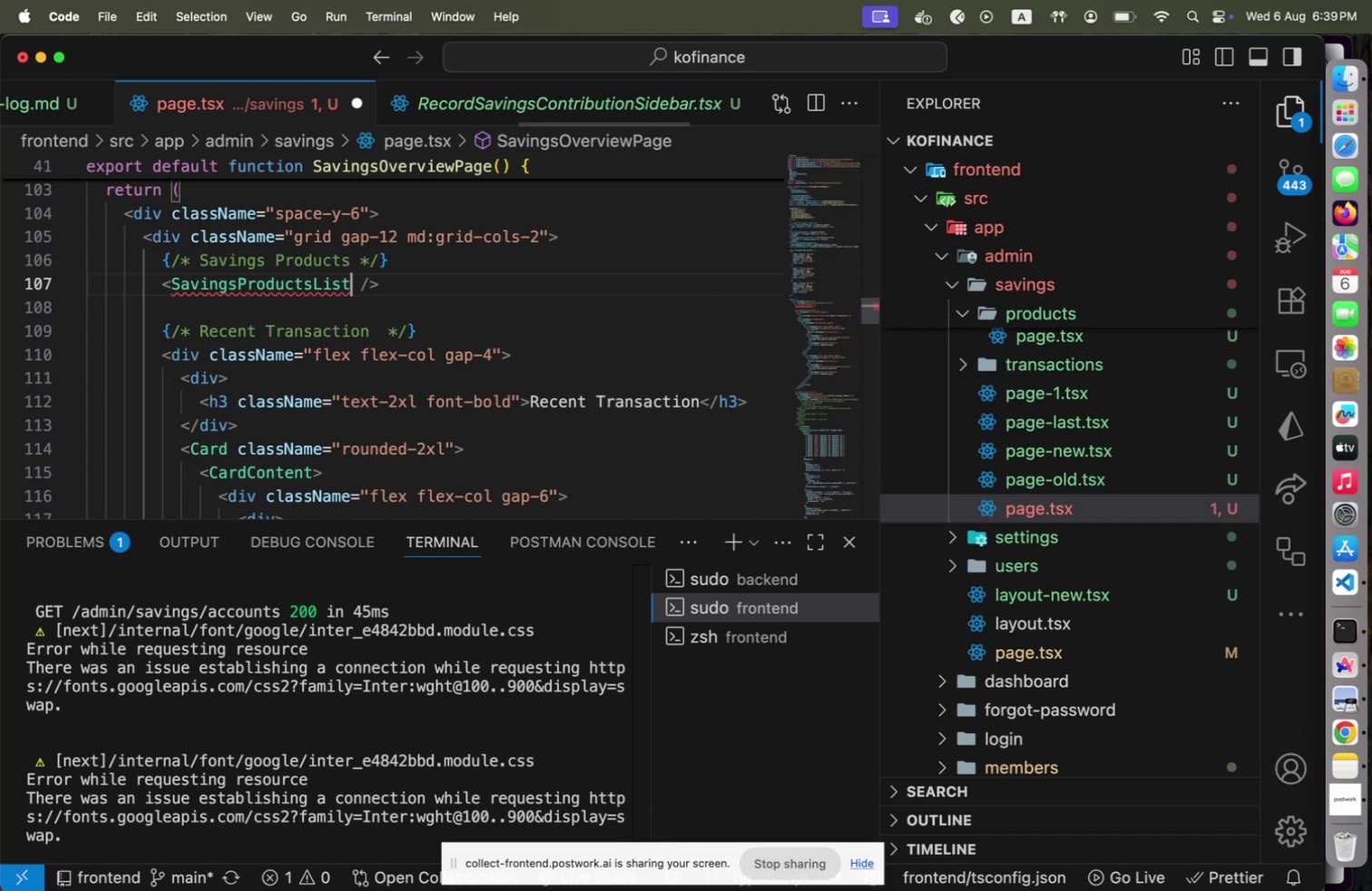 
key(Shift+ArrowLeft)
 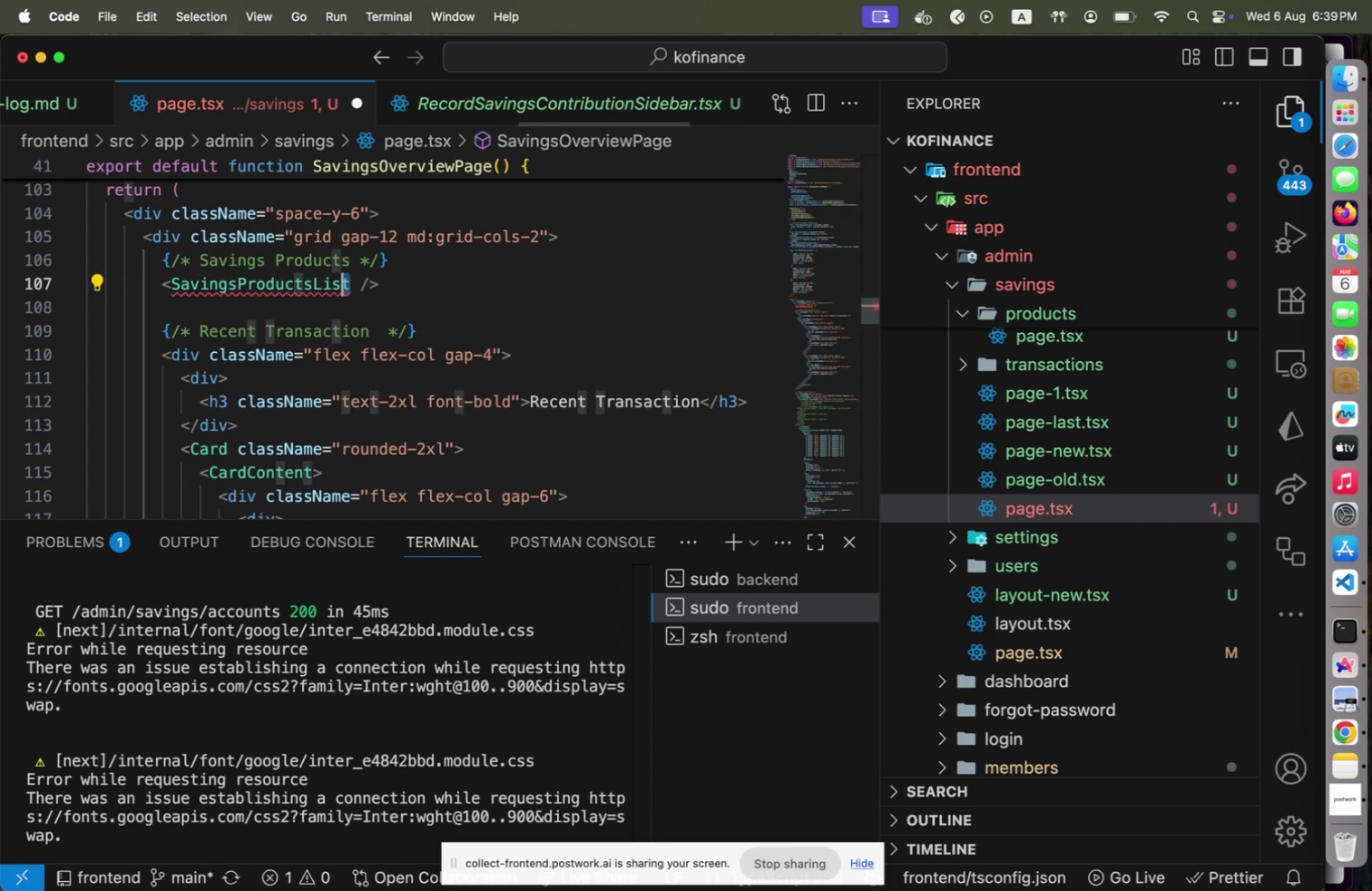 
key(Shift+ArrowLeft)
 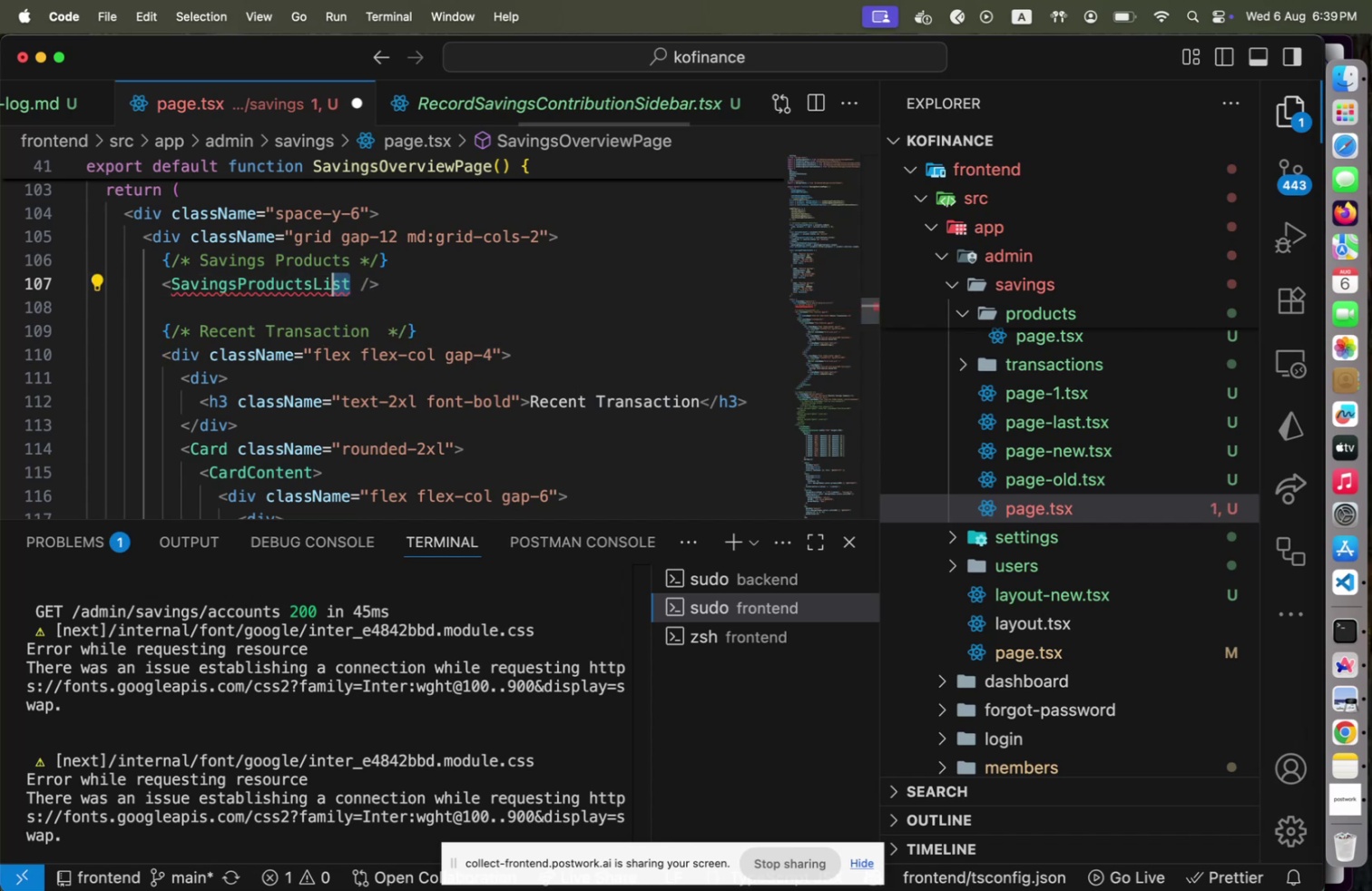 
key(Shift+ArrowLeft)
 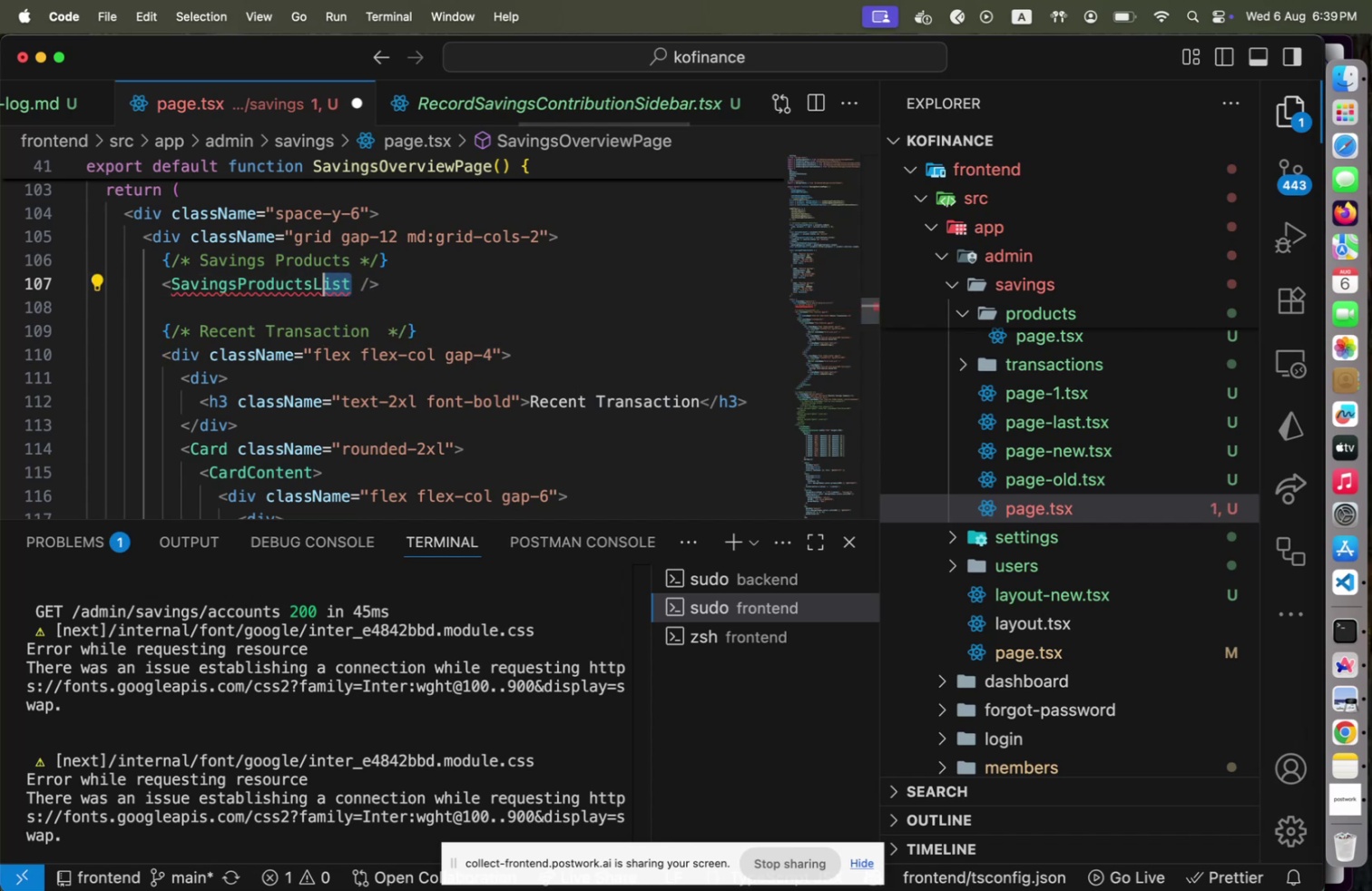 
key(Shift+ArrowLeft)
 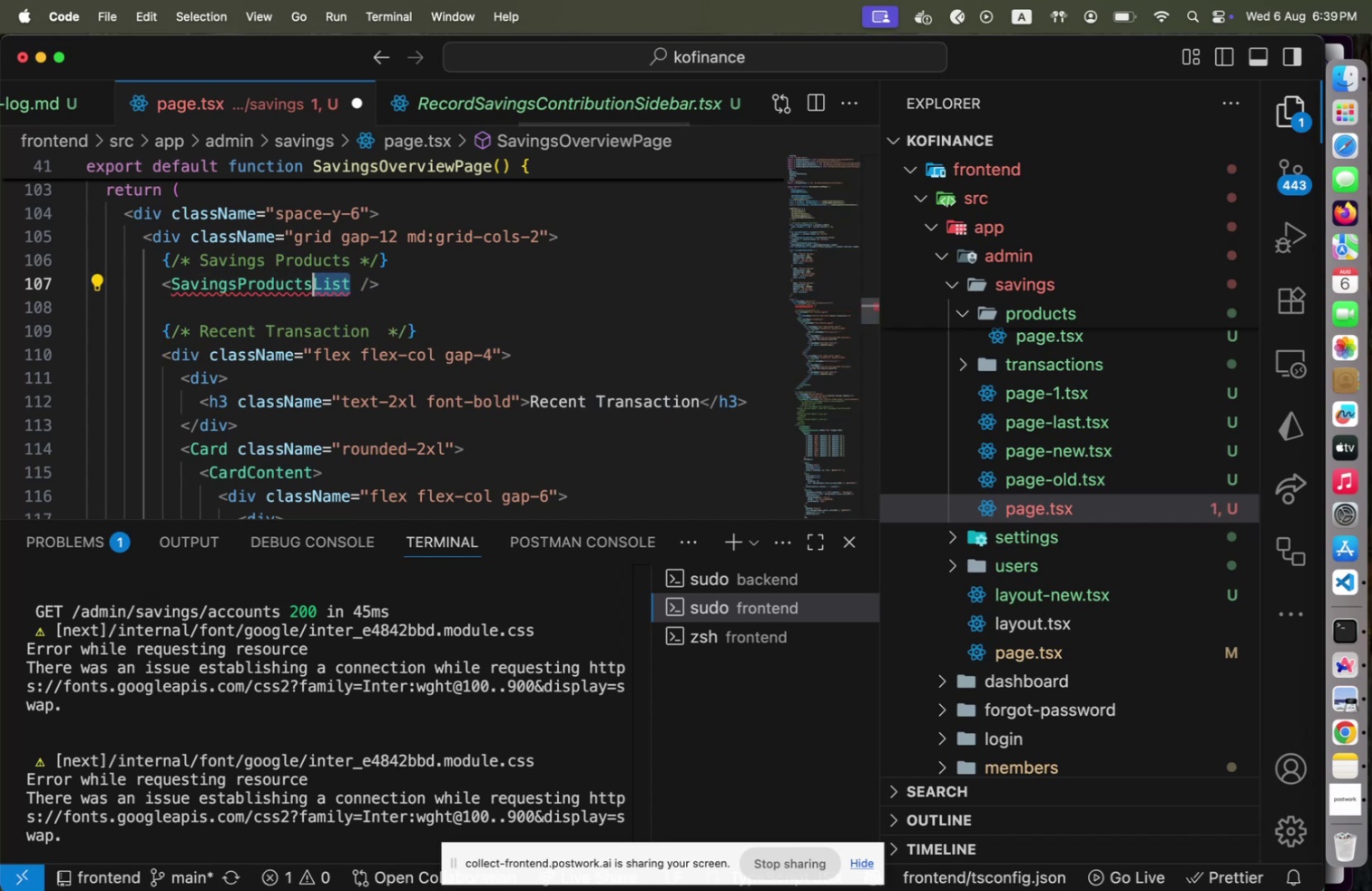 
type(Stats)
 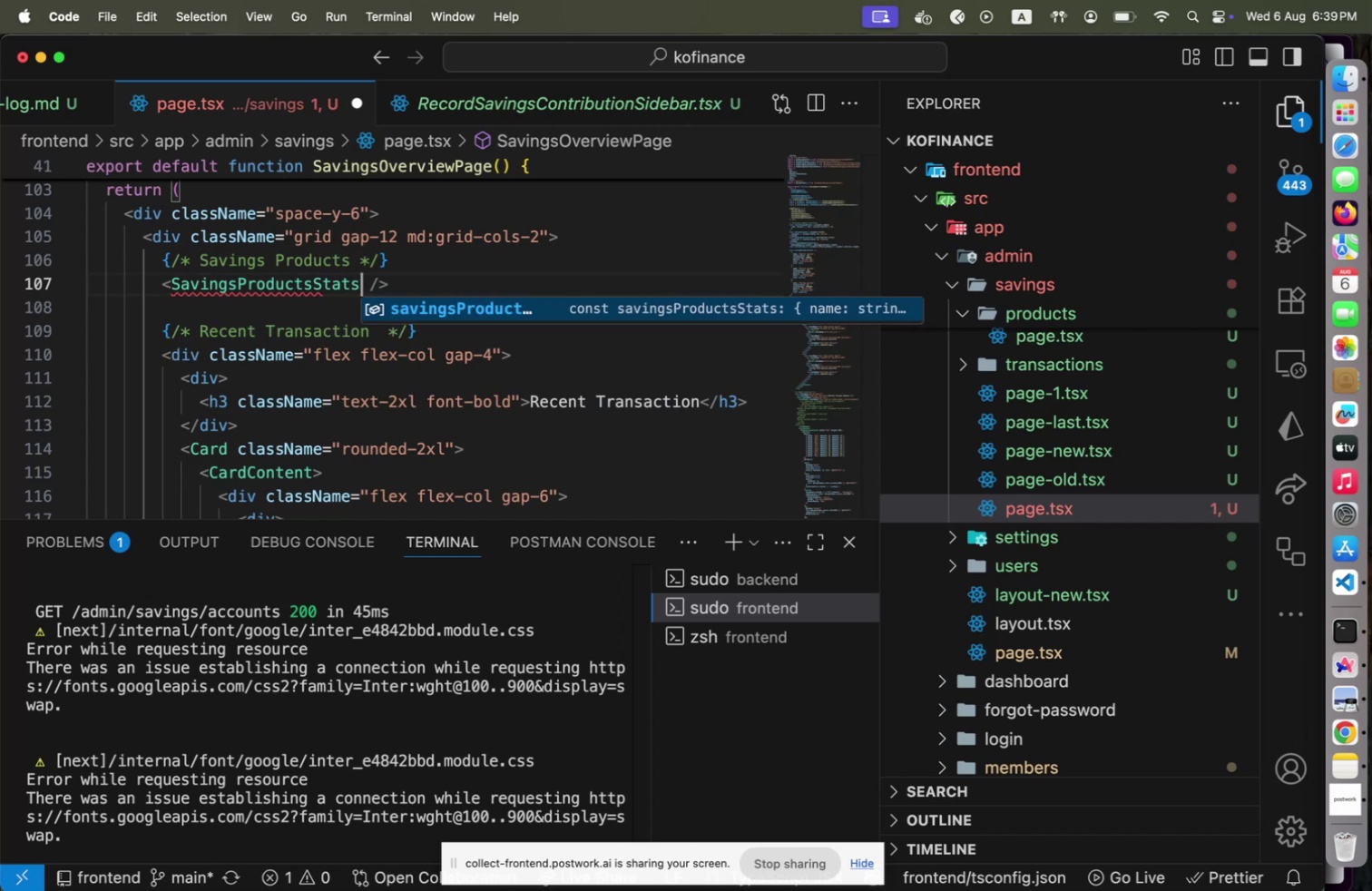 
key(ArrowRight)
 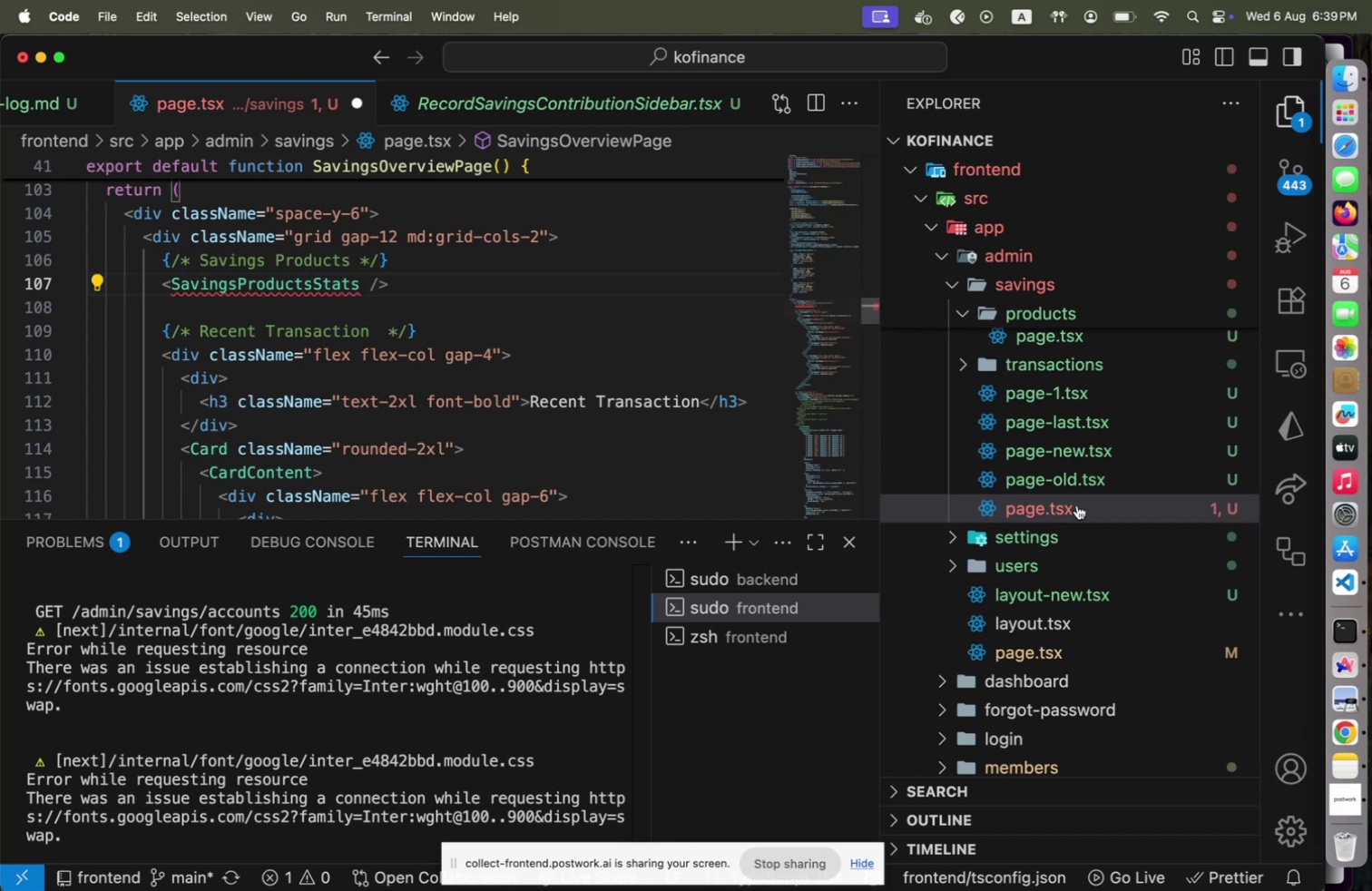 
scroll: coordinate [1093, 530], scroll_direction: down, amount: 18.0
 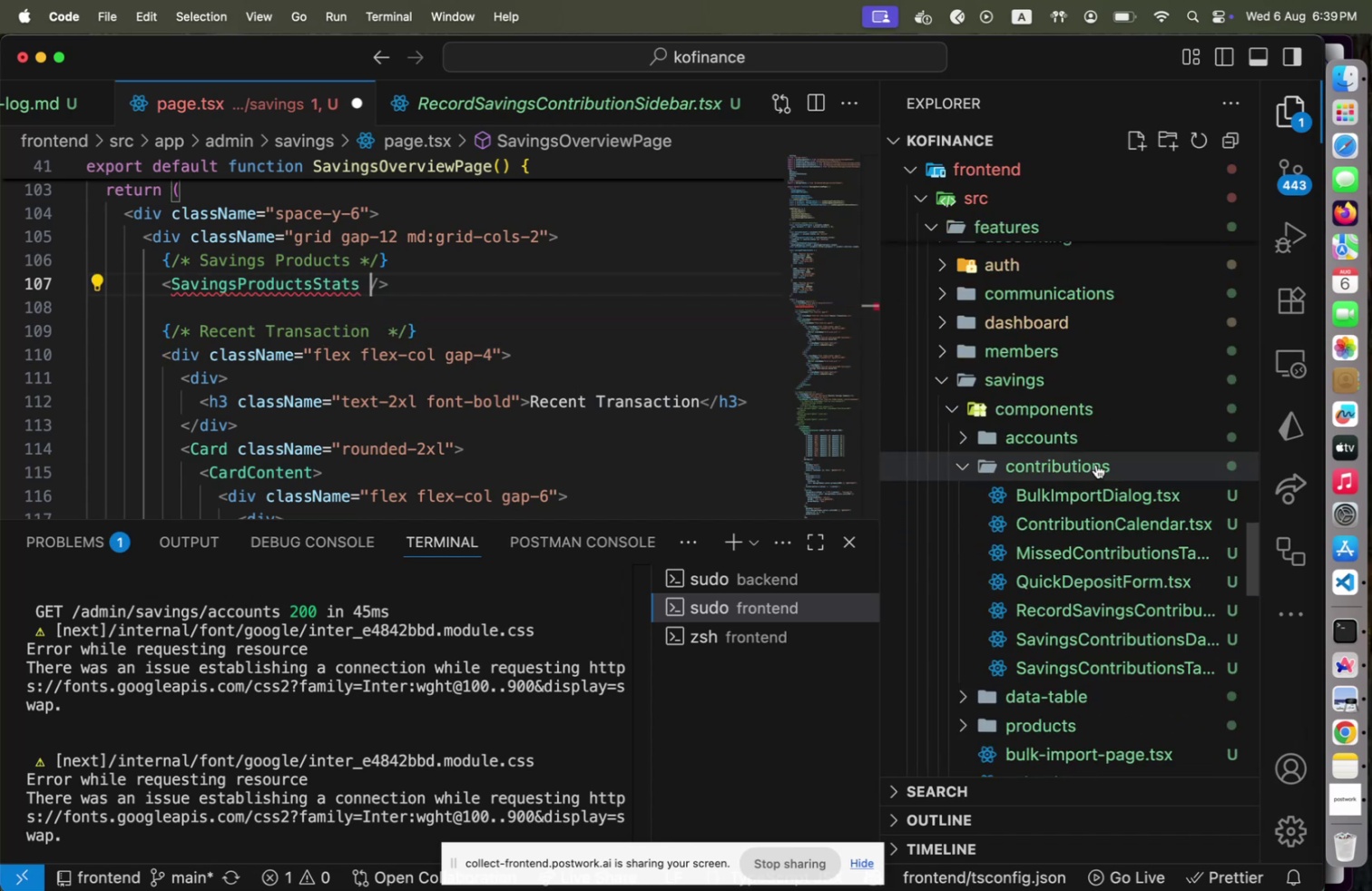 
left_click([1096, 462])
 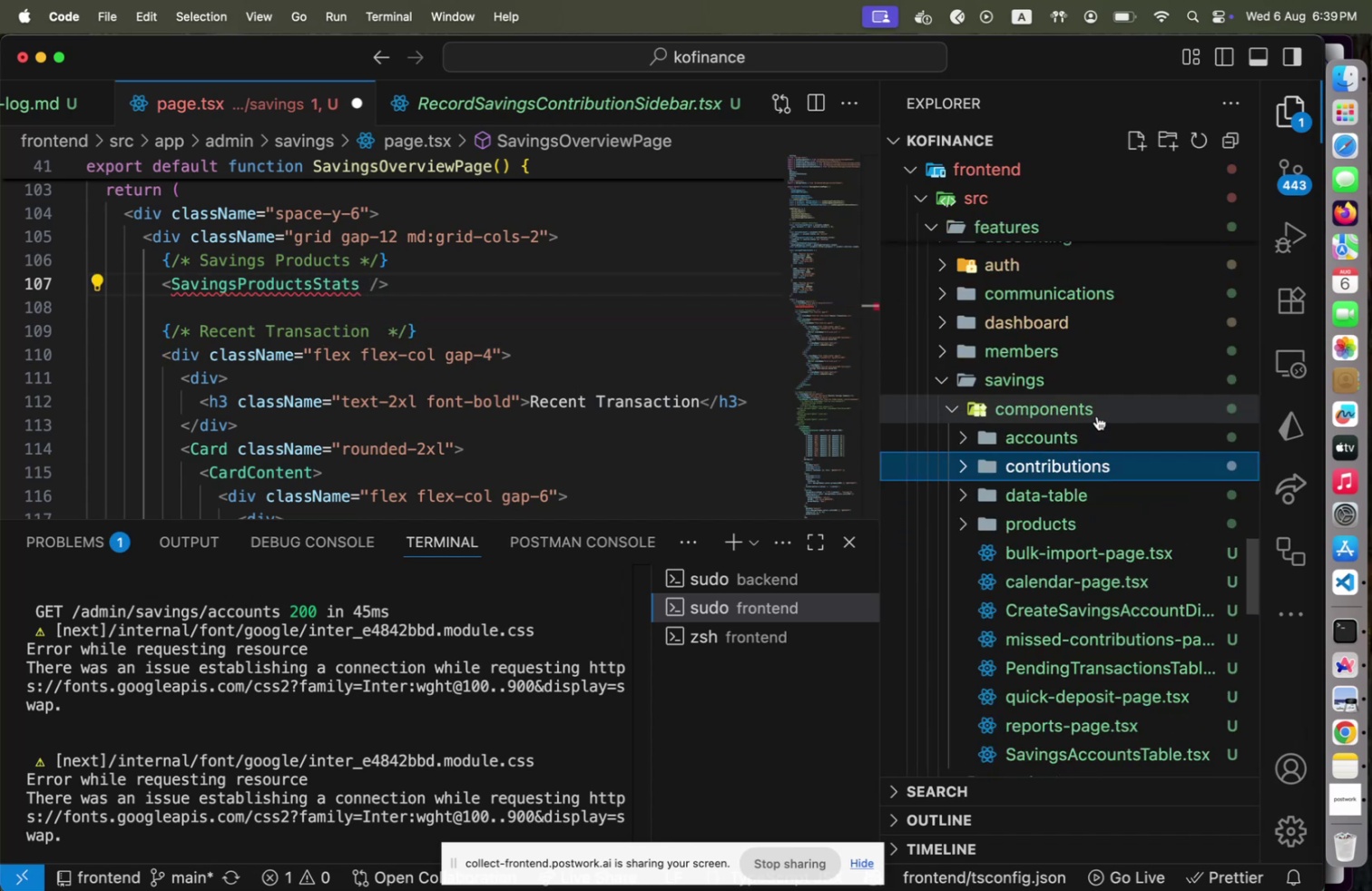 
left_click([1097, 414])
 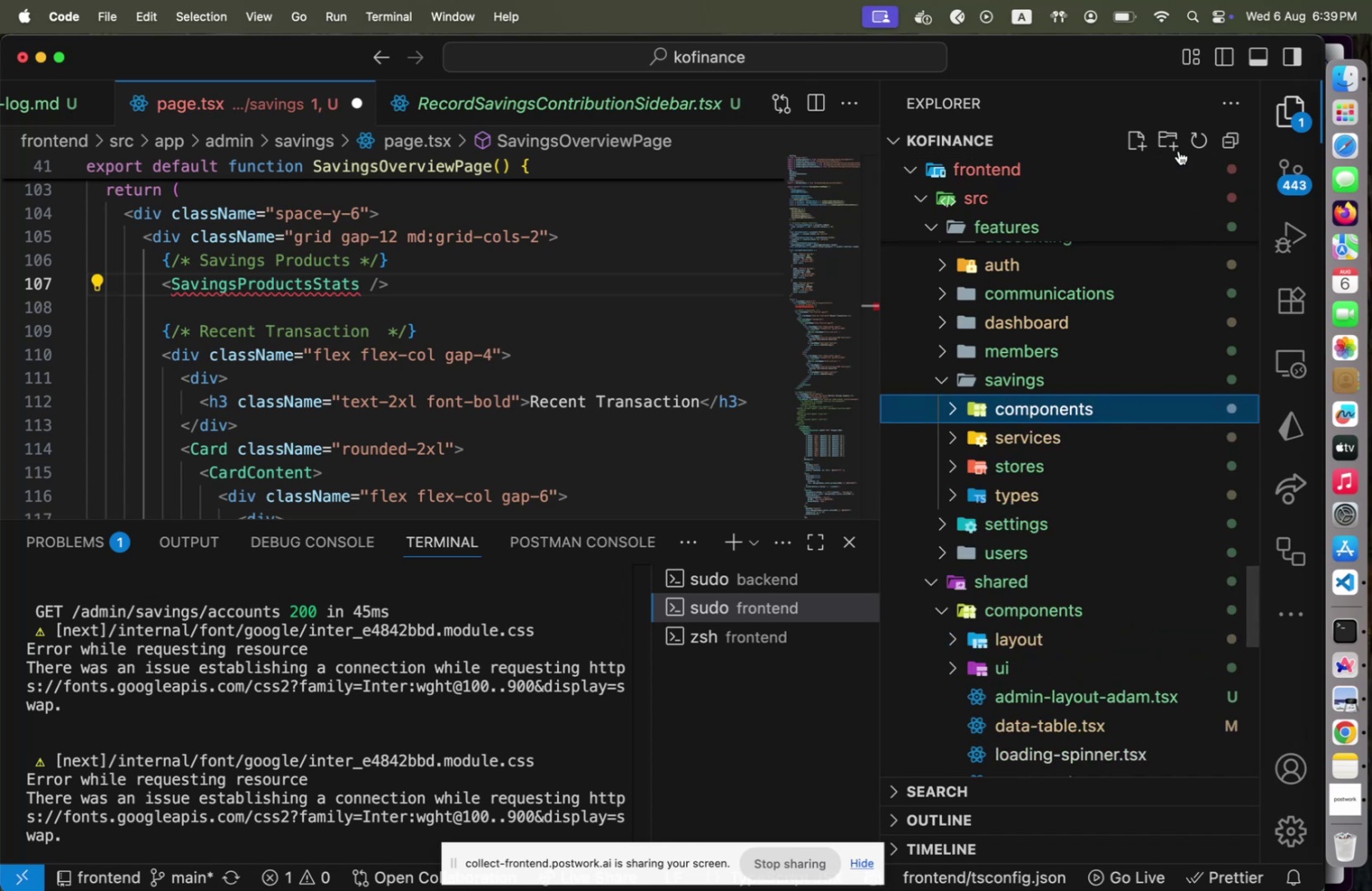 
left_click([1171, 142])
 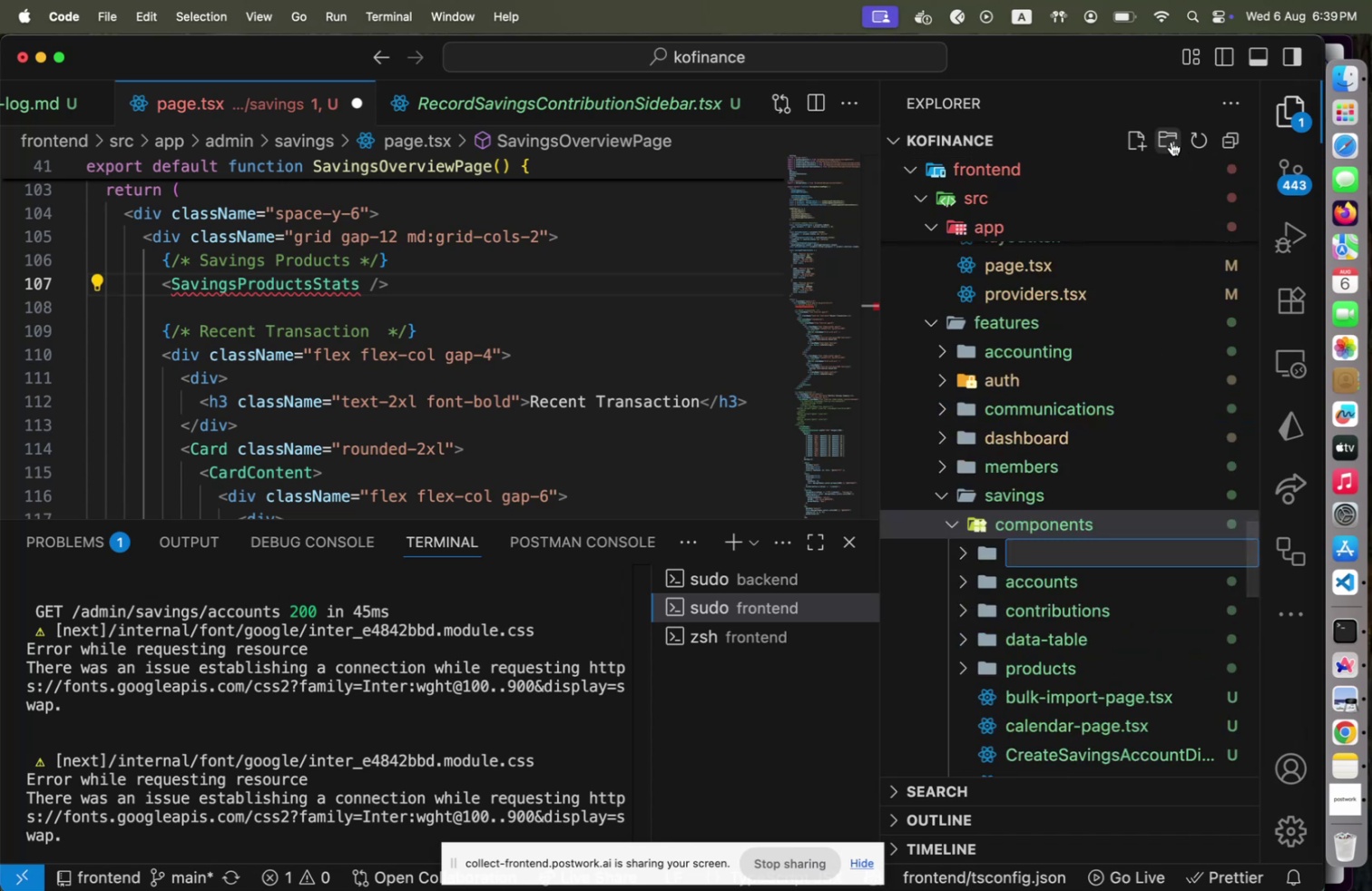 
key(Escape)
type(SavingsProductsSata)
key(Backspace)
type(t)
key(Backspace)
key(Backspace)
key(Backspace)
type(tats.tsx)
 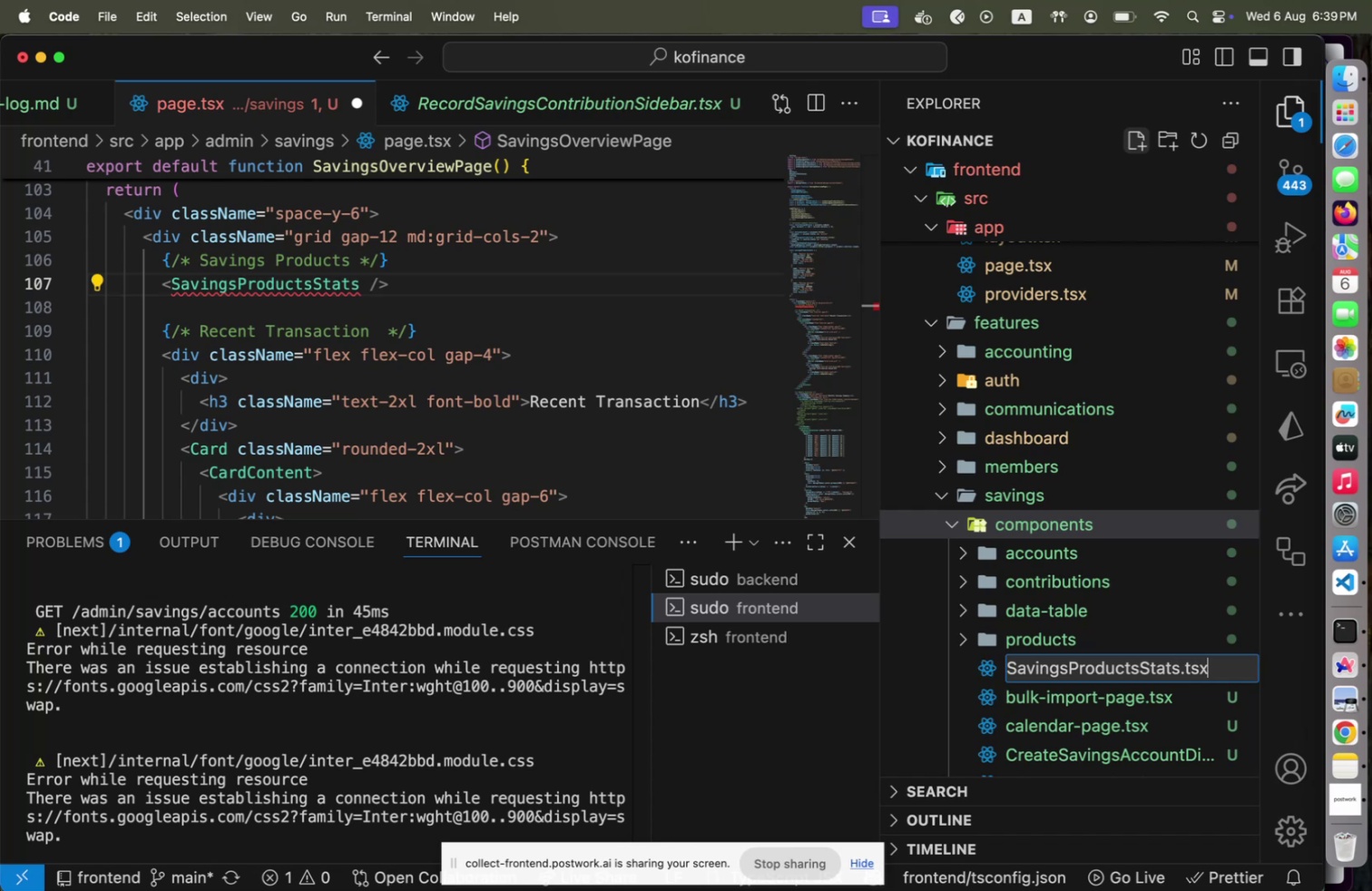 
key(Enter)
 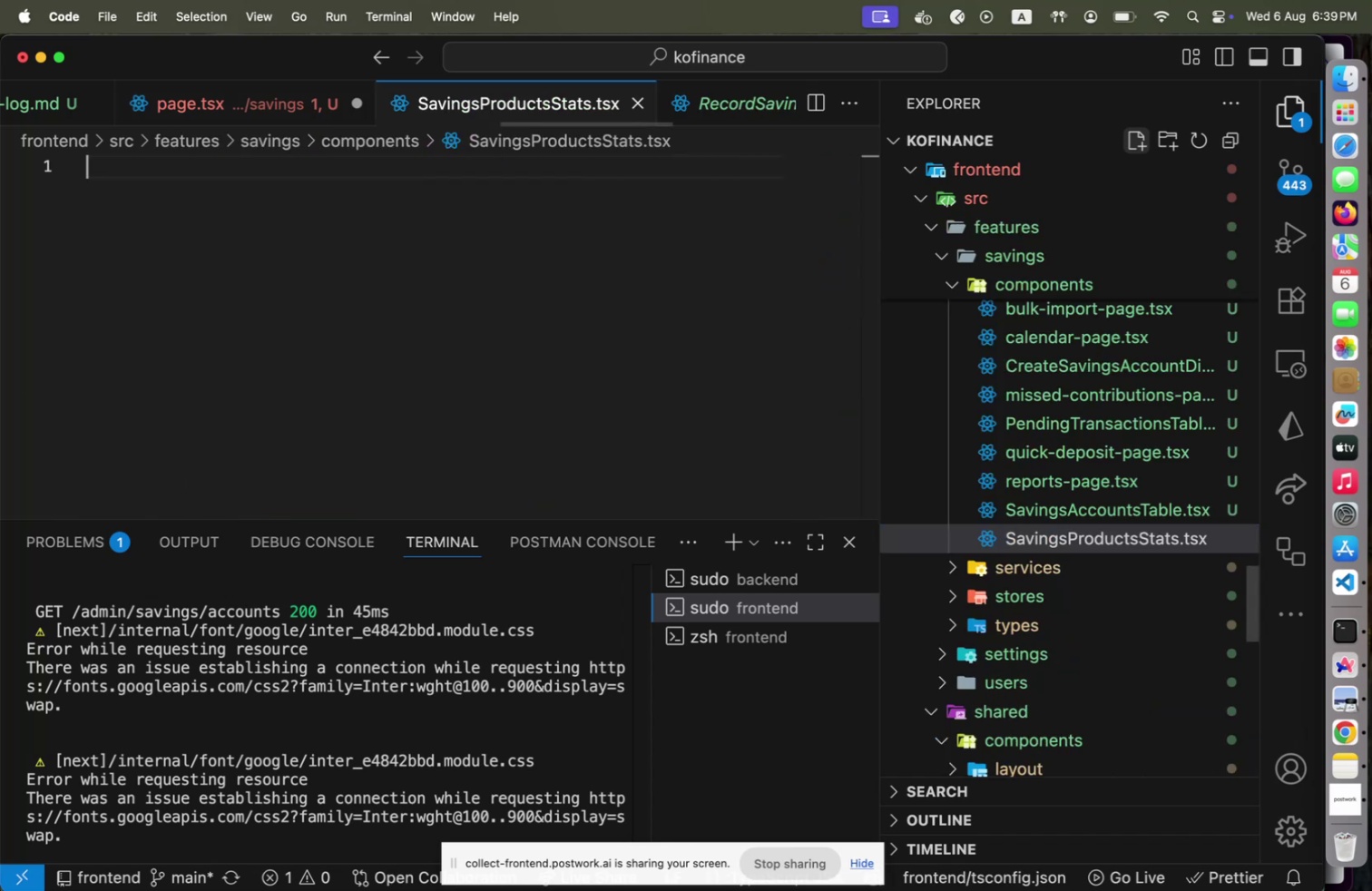 
key(Enter)
 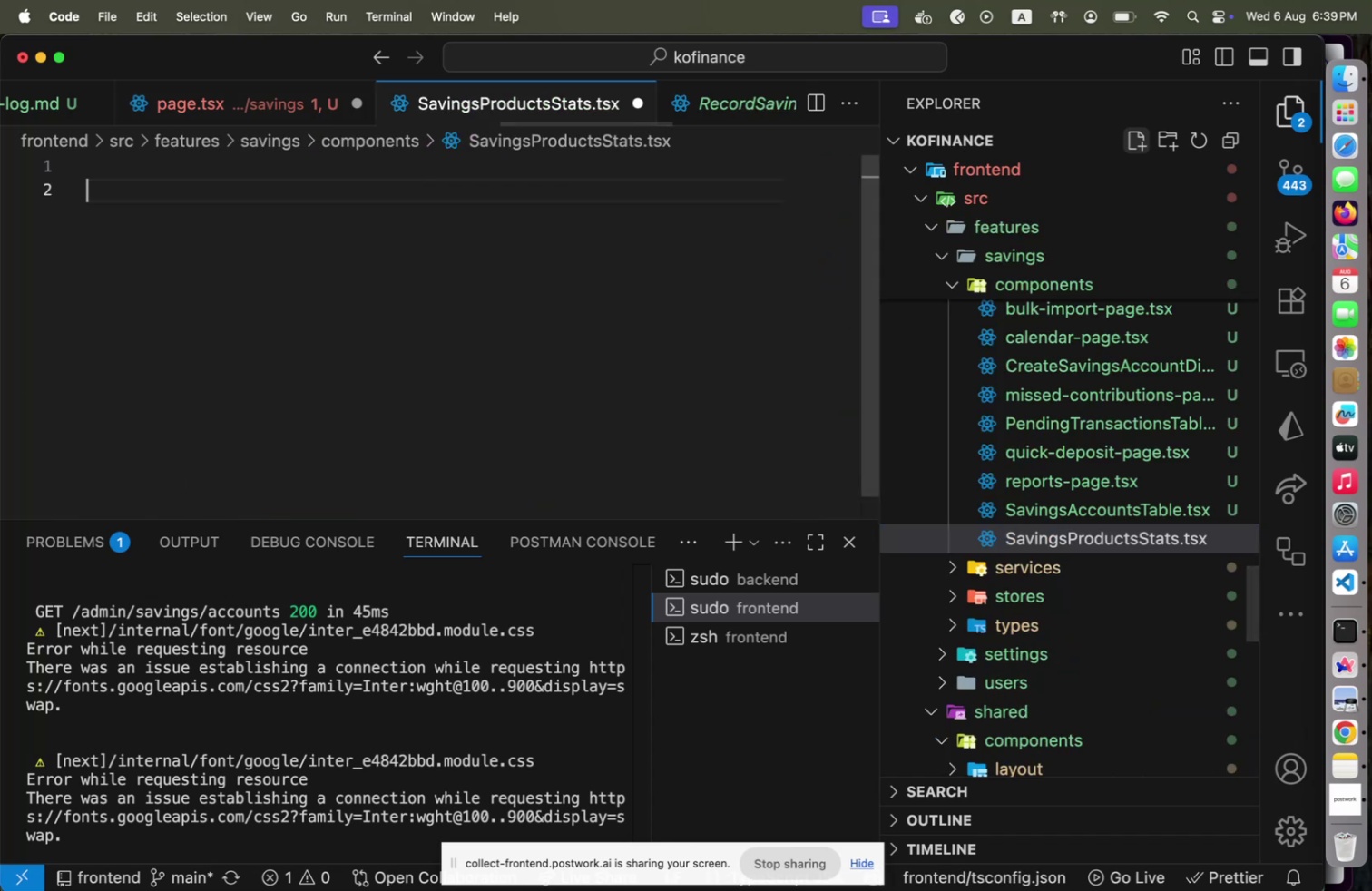 
key(Enter)
 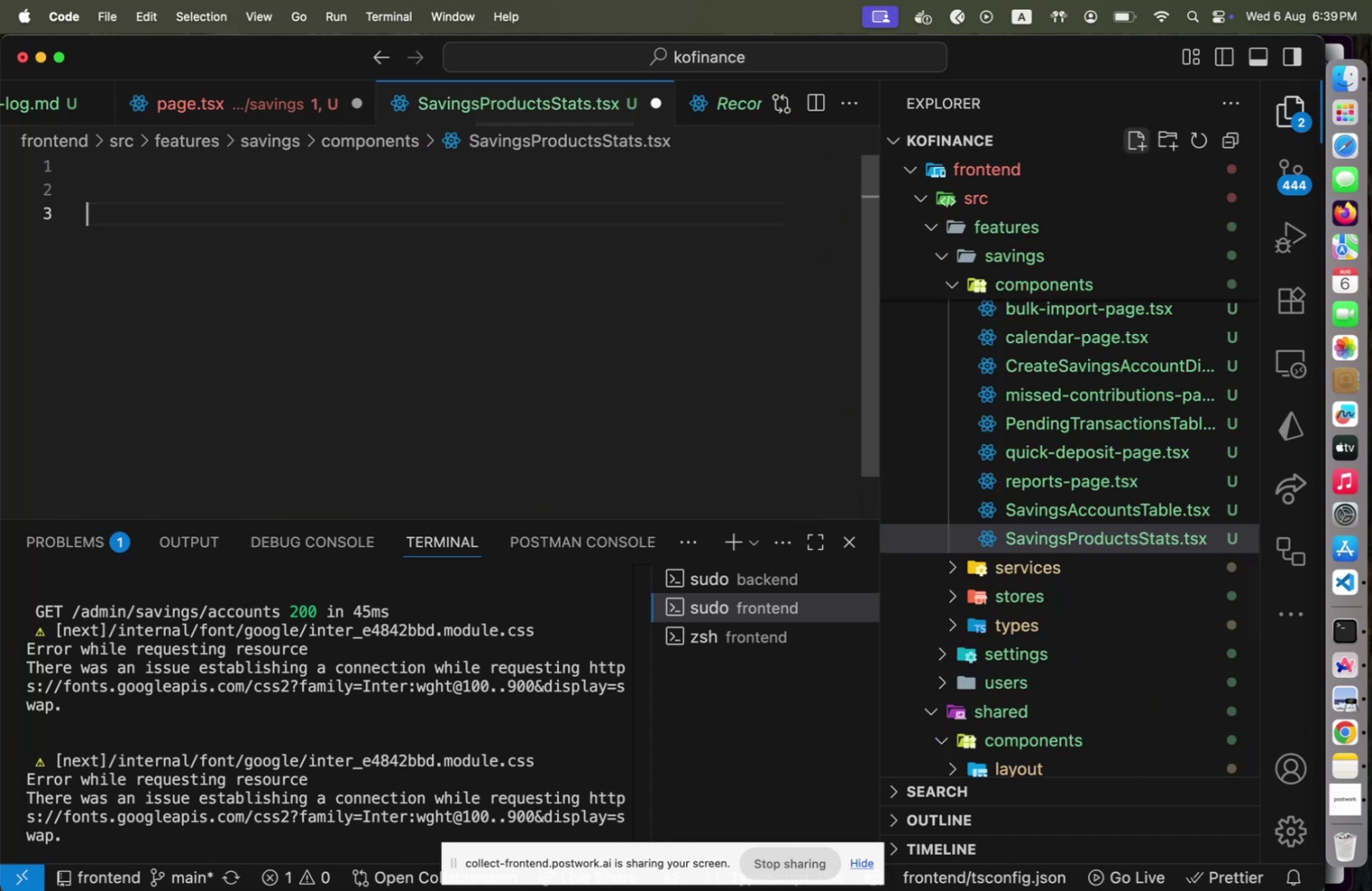 
type(export const SavingsProductsStats = ()
 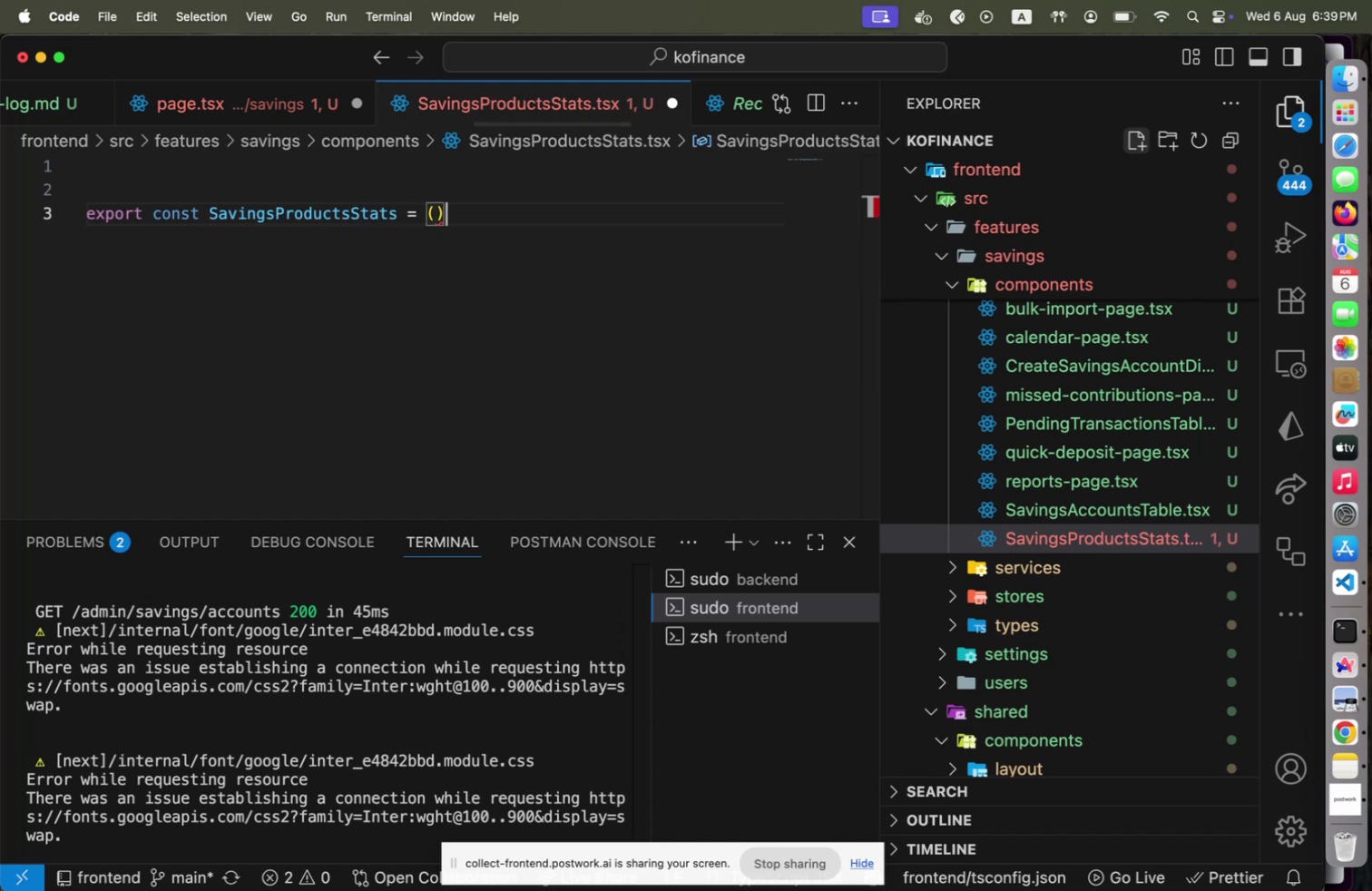 
 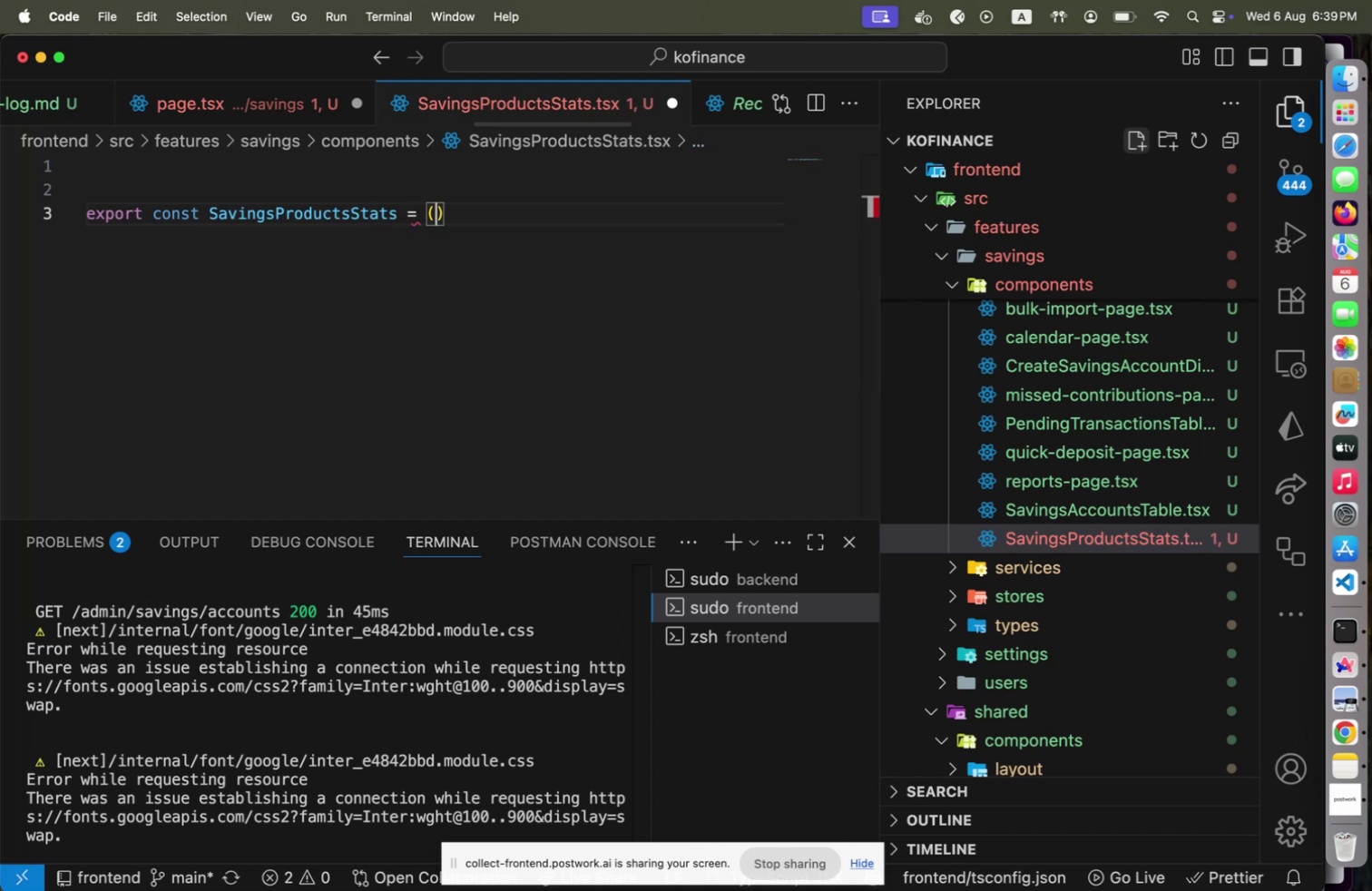 
key(ArrowRight)
 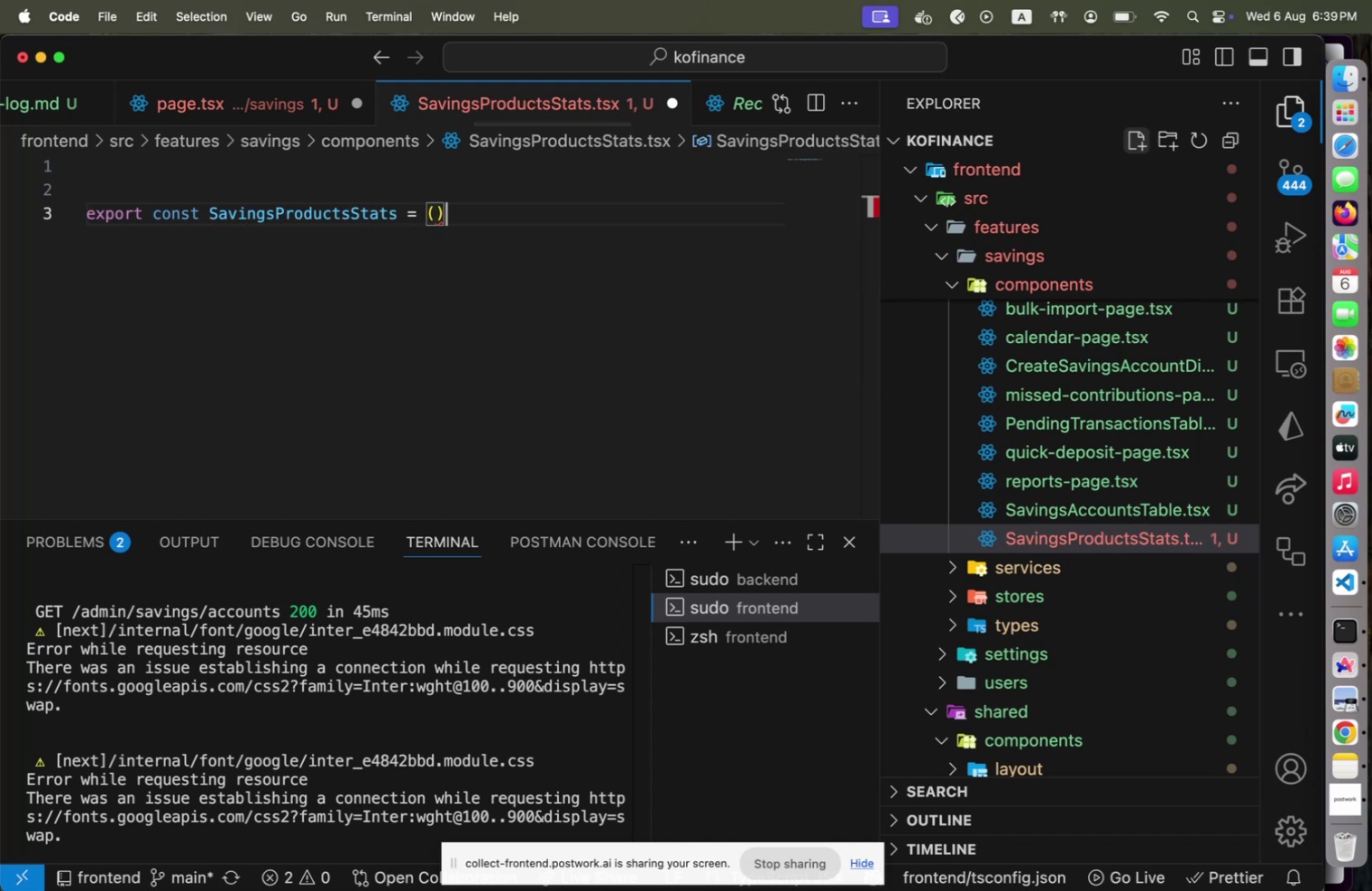 
key(Space)
 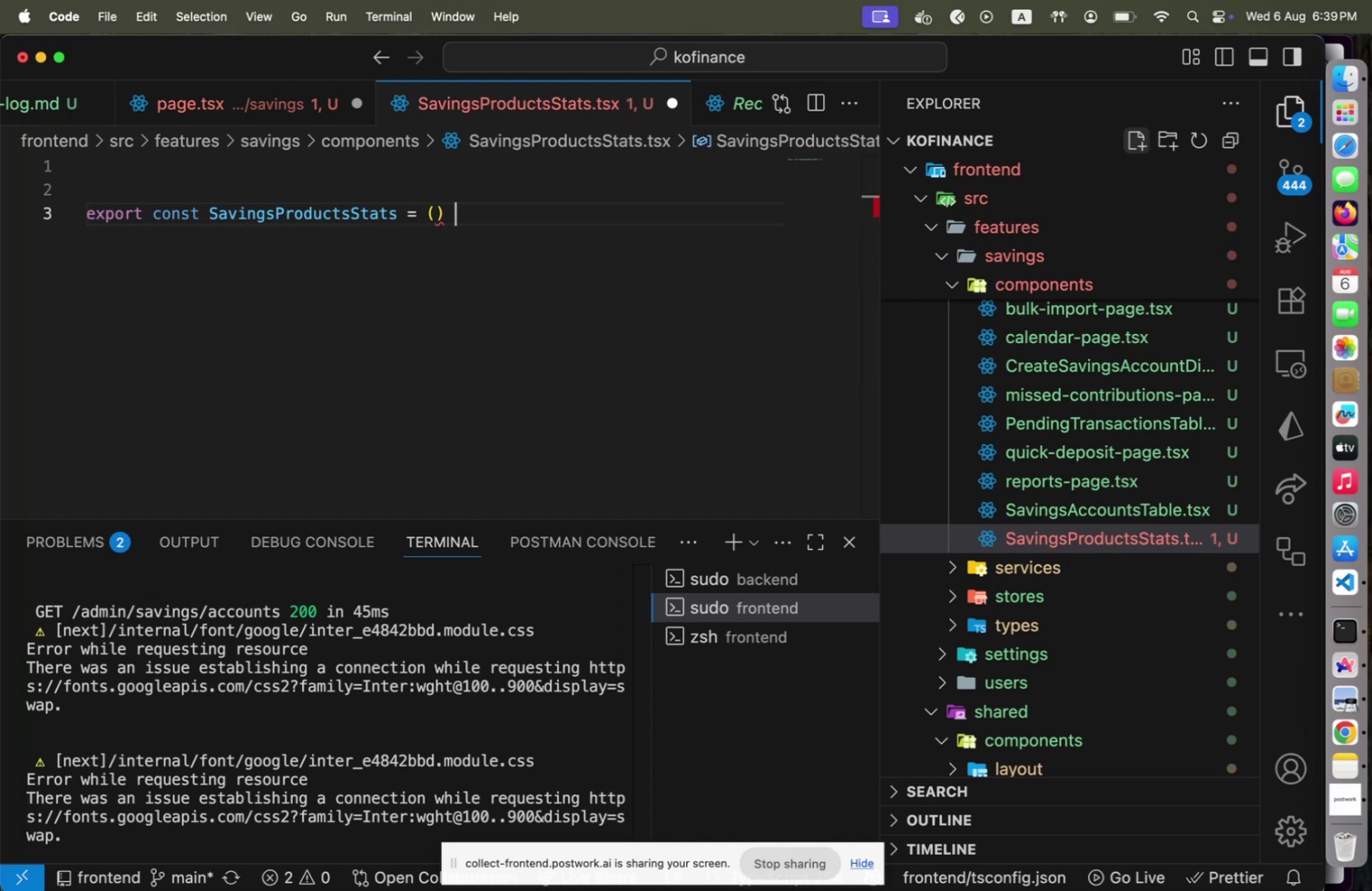 
key(Equal)
 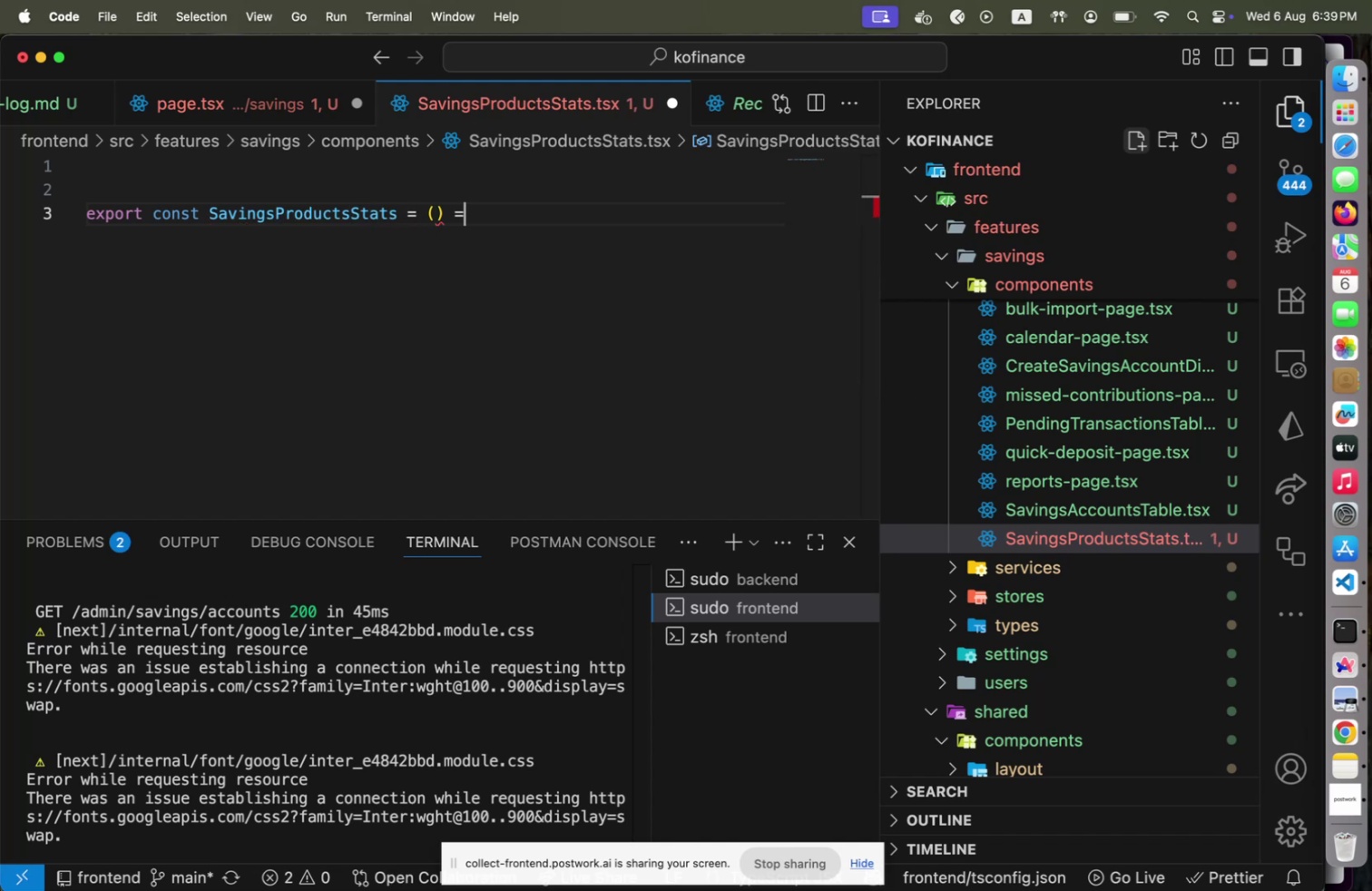 
key(Shift+ShiftLeft)
 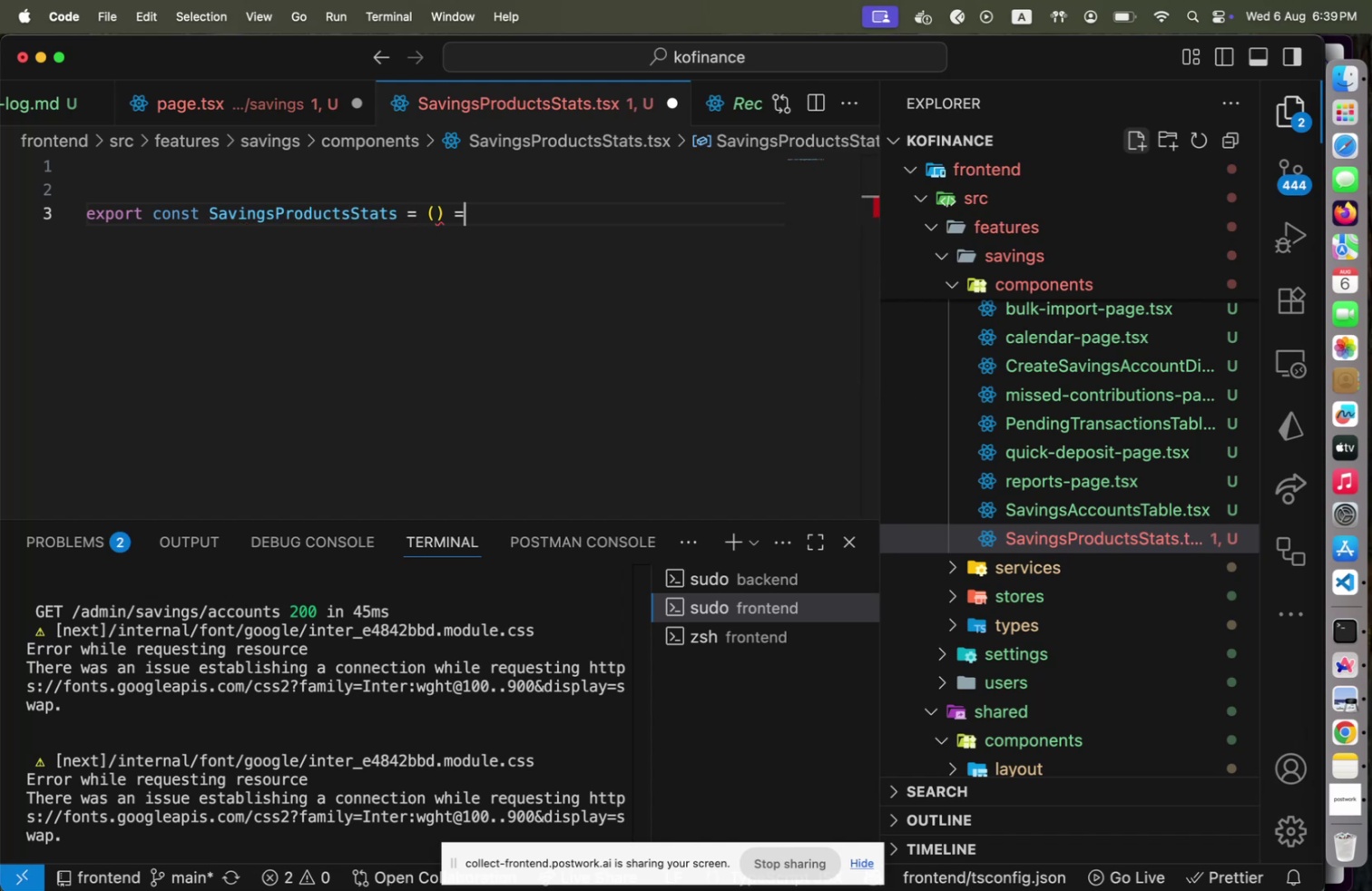 
key(Shift+Period)
 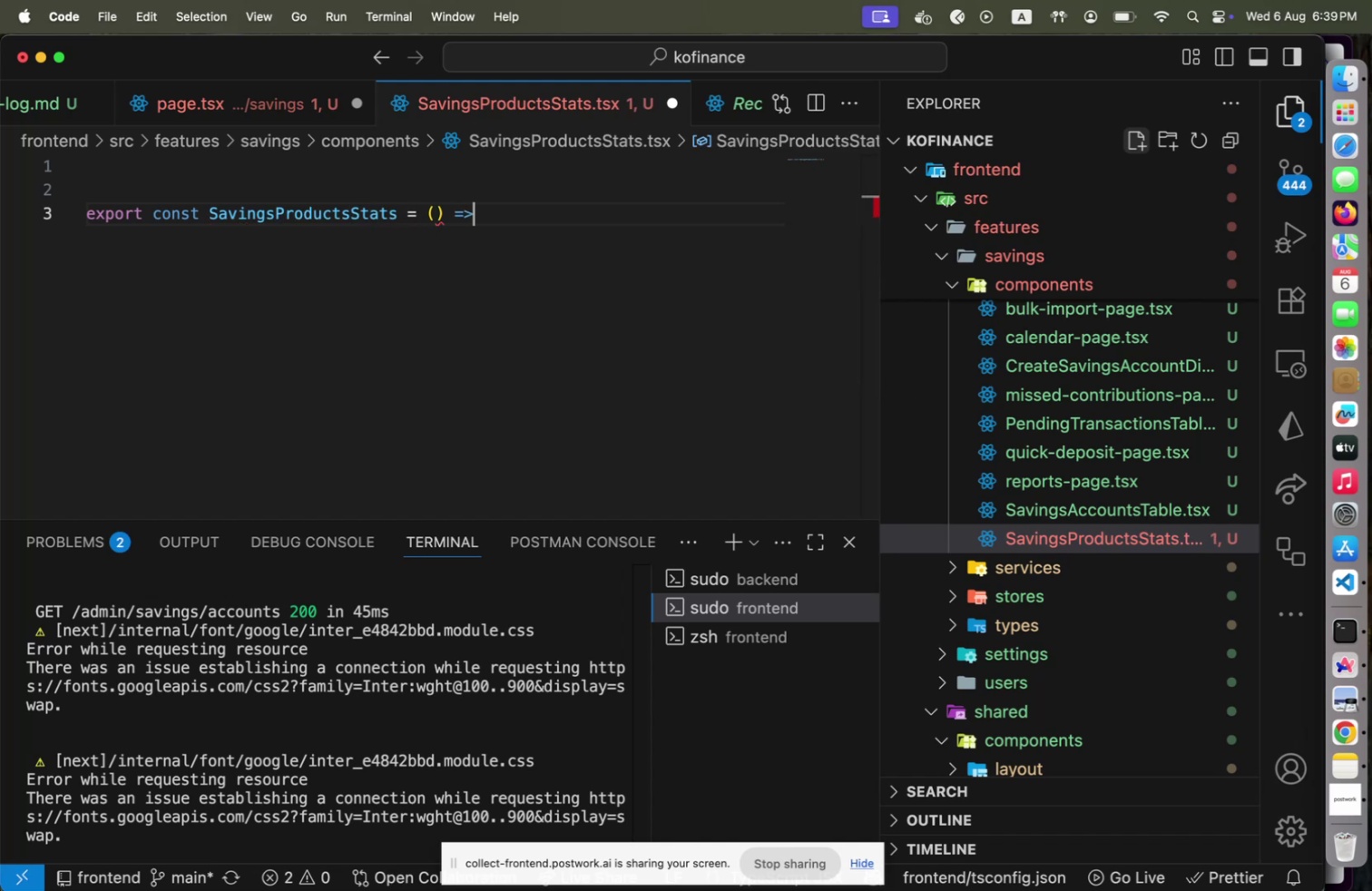 
key(Space)
 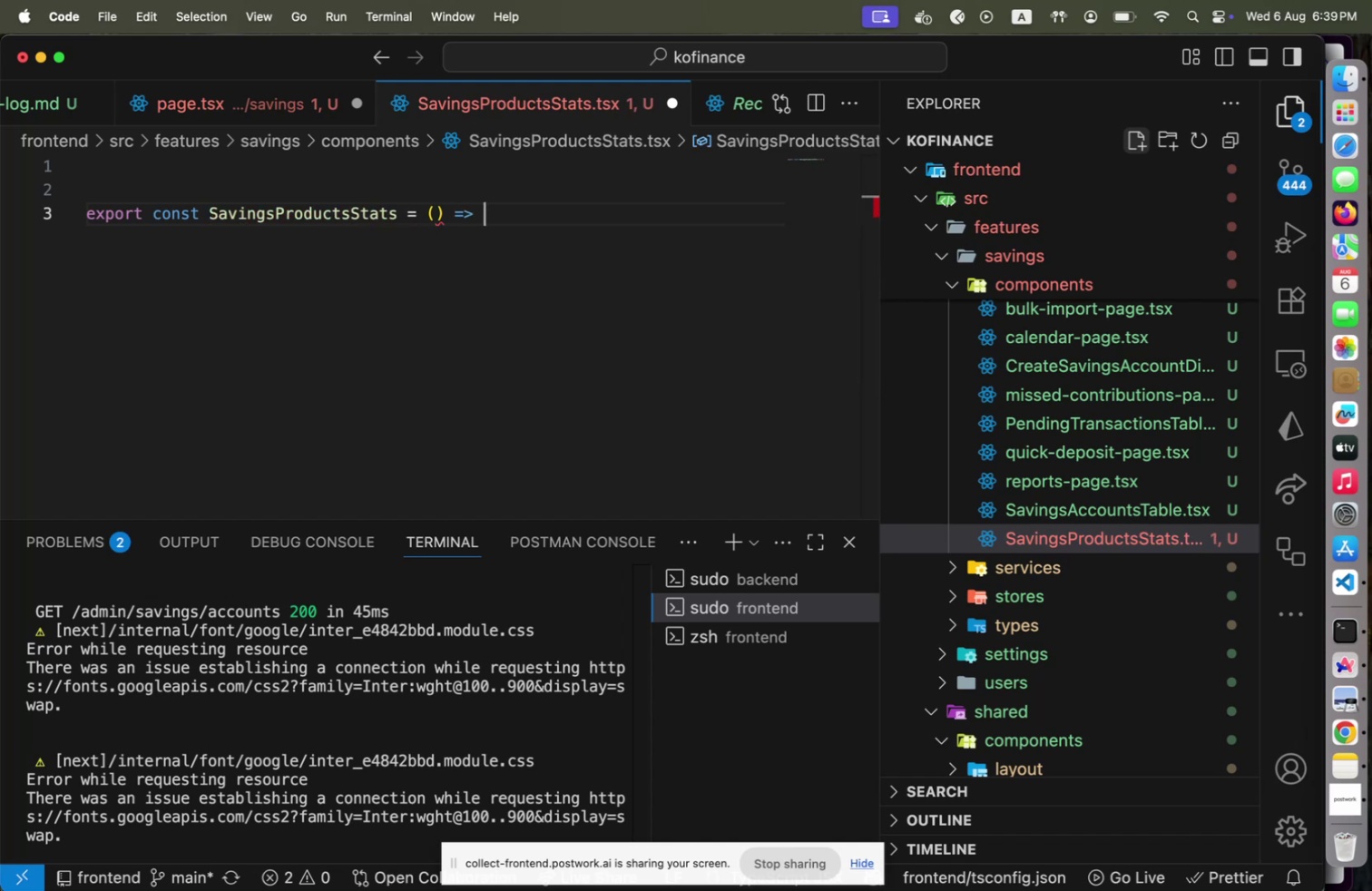 
key(Shift+ShiftLeft)
 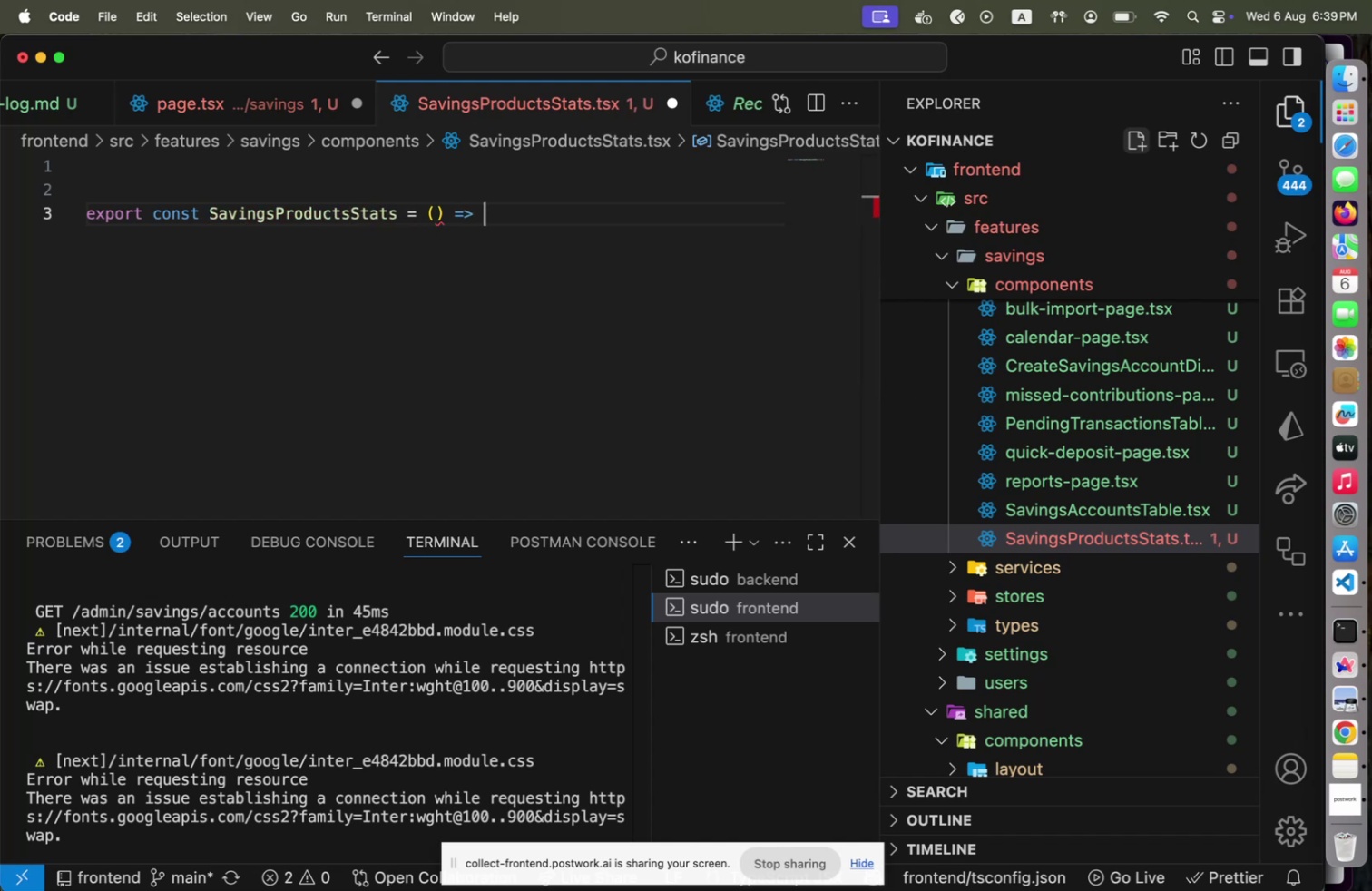 
key(Shift+BracketLeft)
 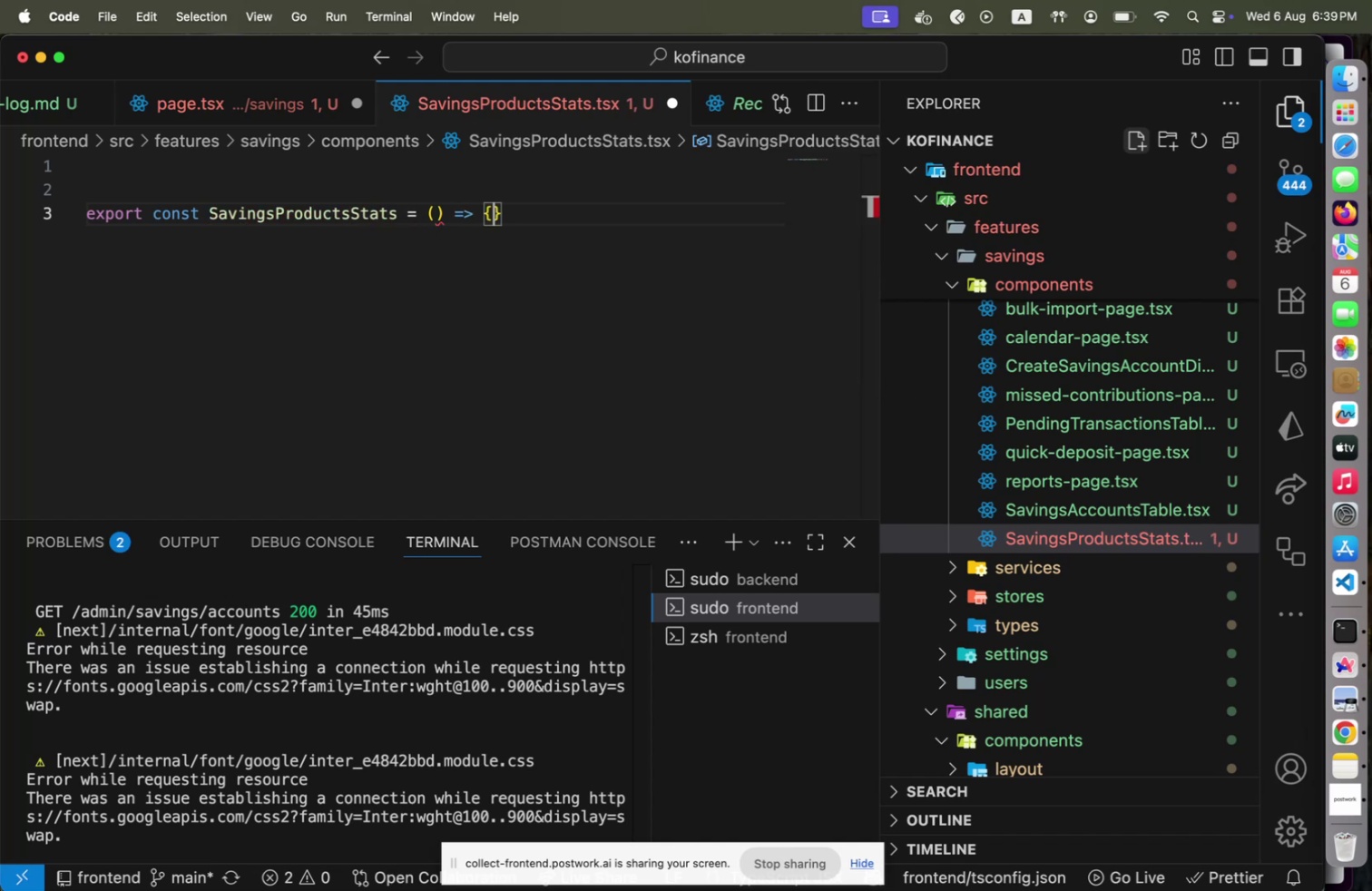 
key(Enter)
 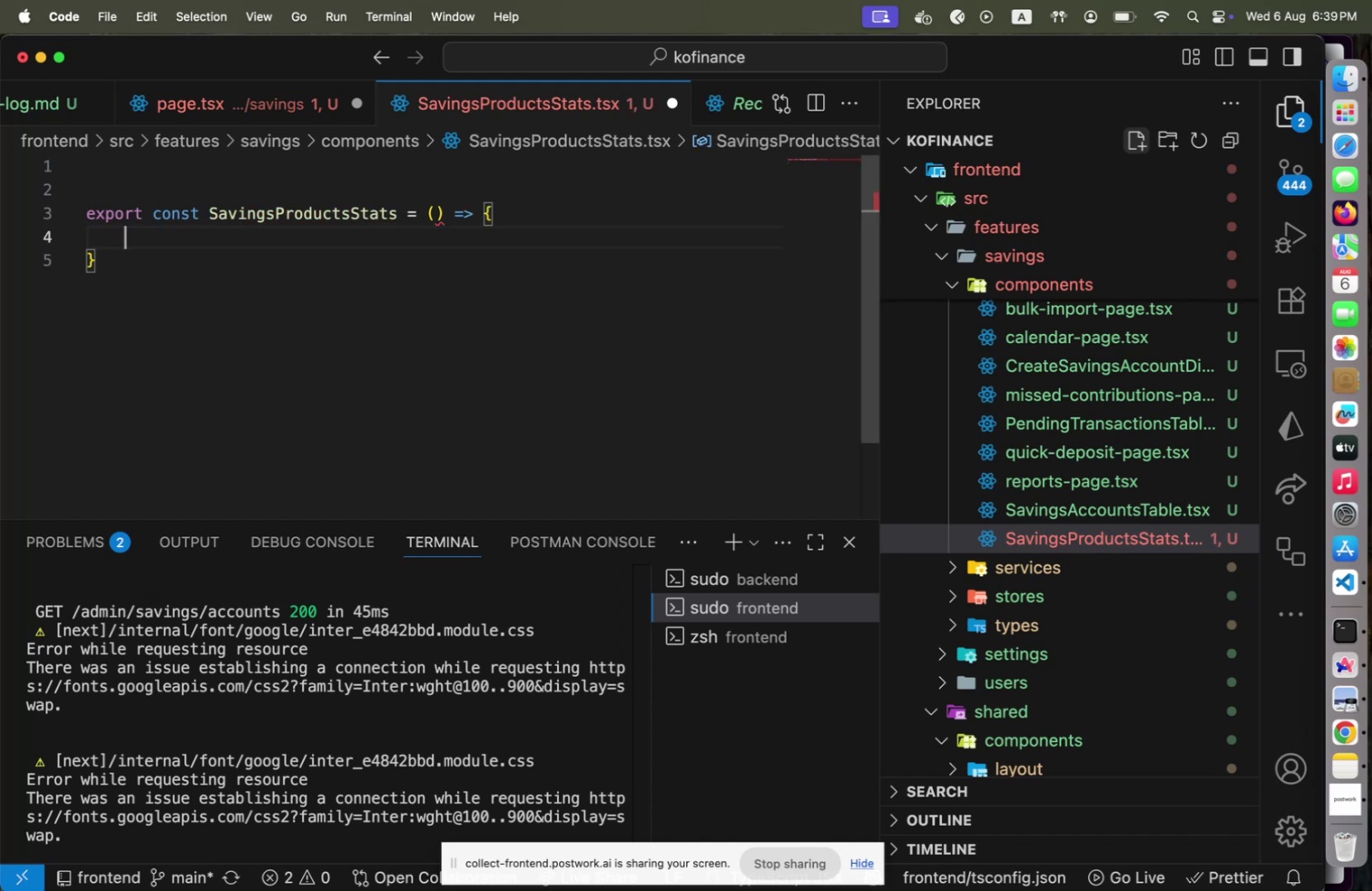 
type(return ()
 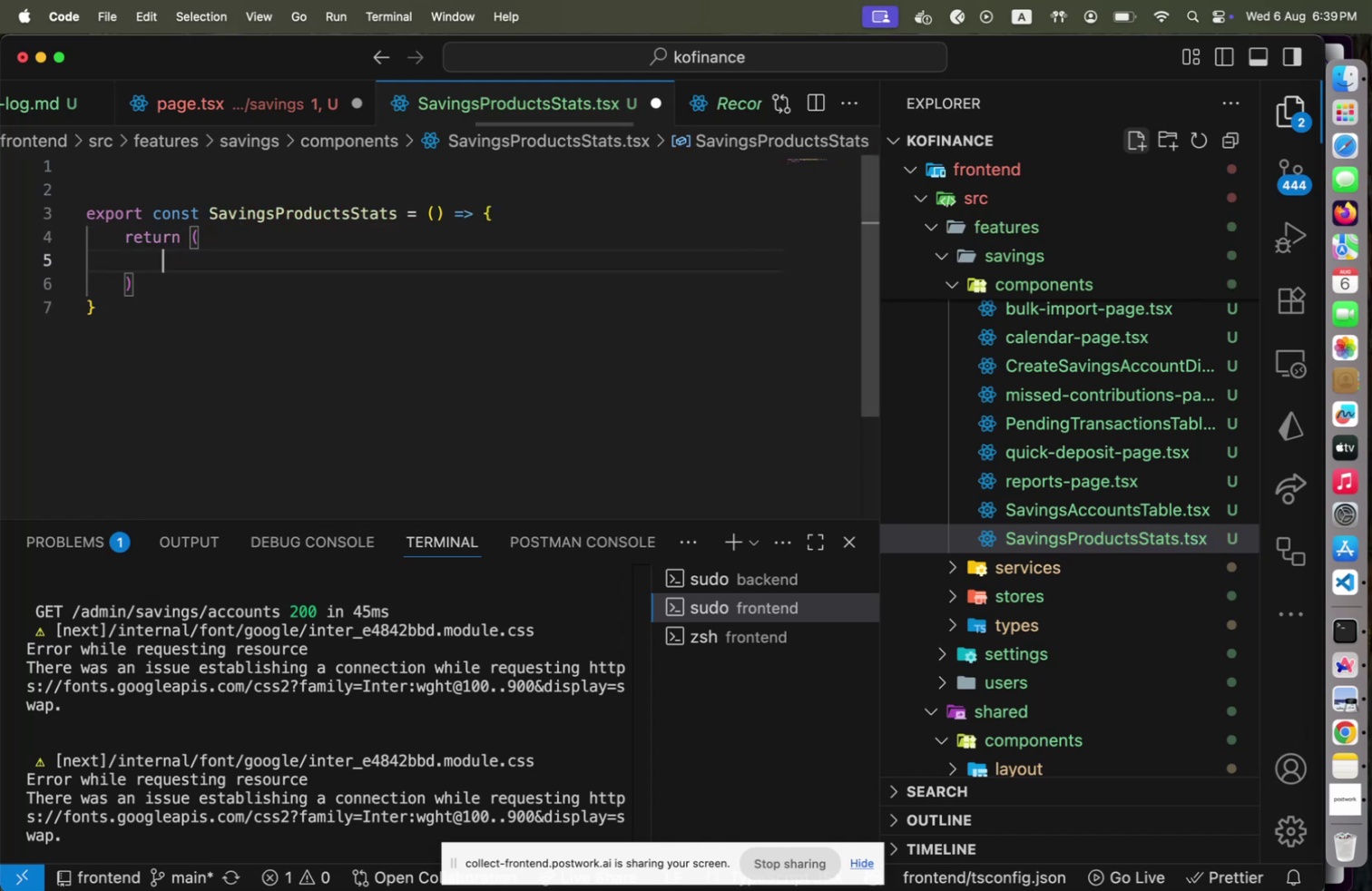 
 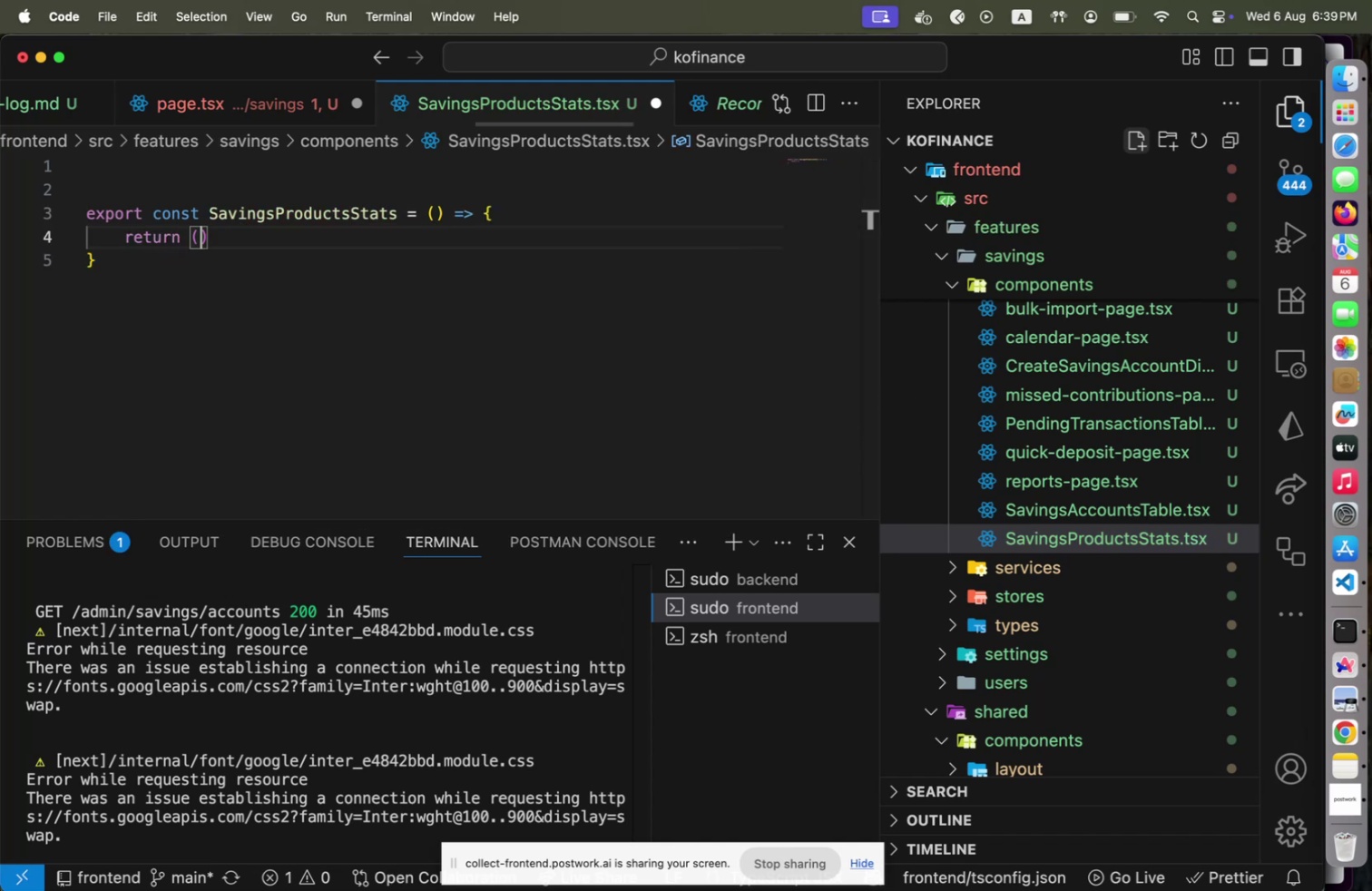 
key(Enter)
 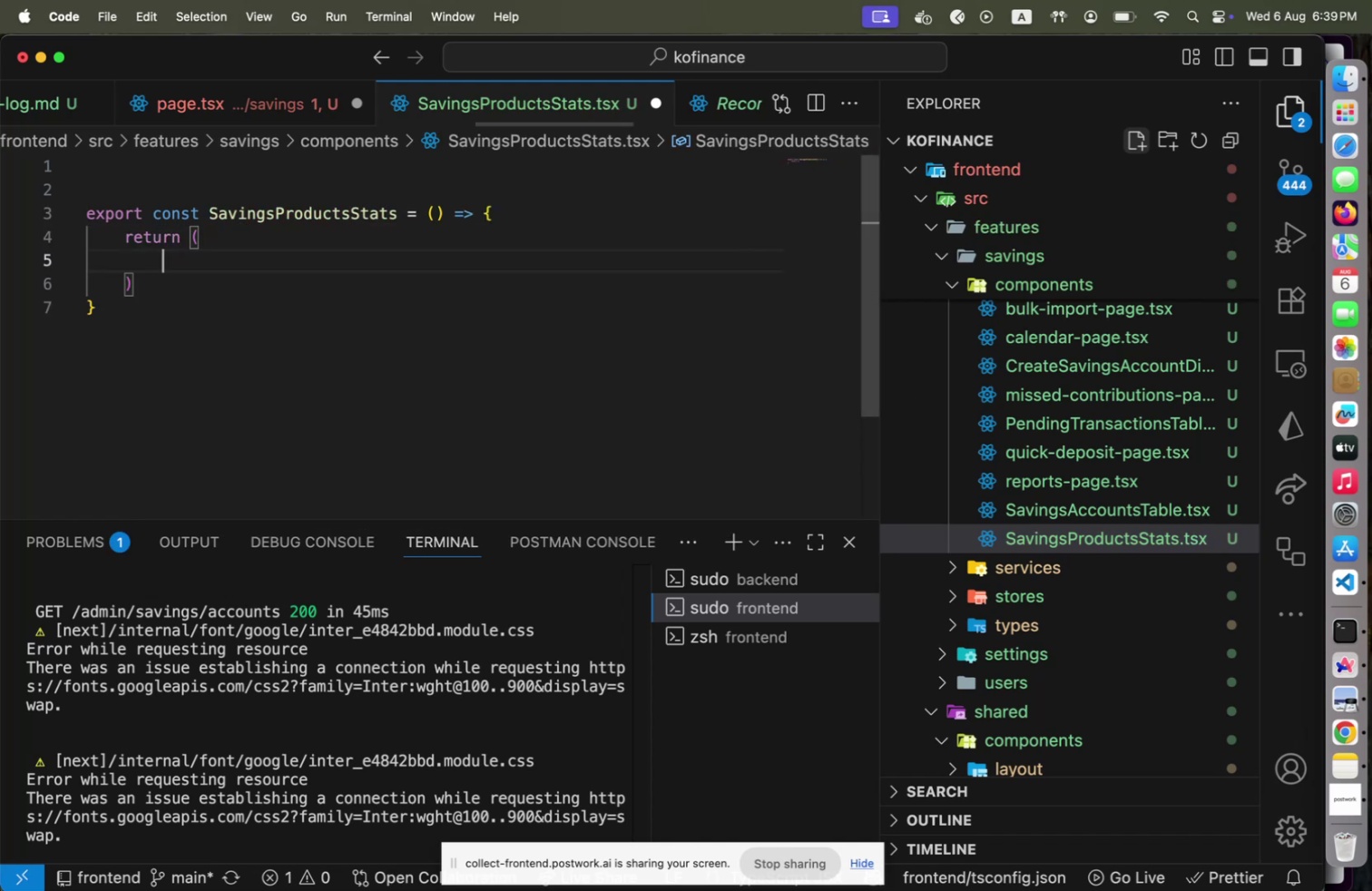 
key(Meta+V)
 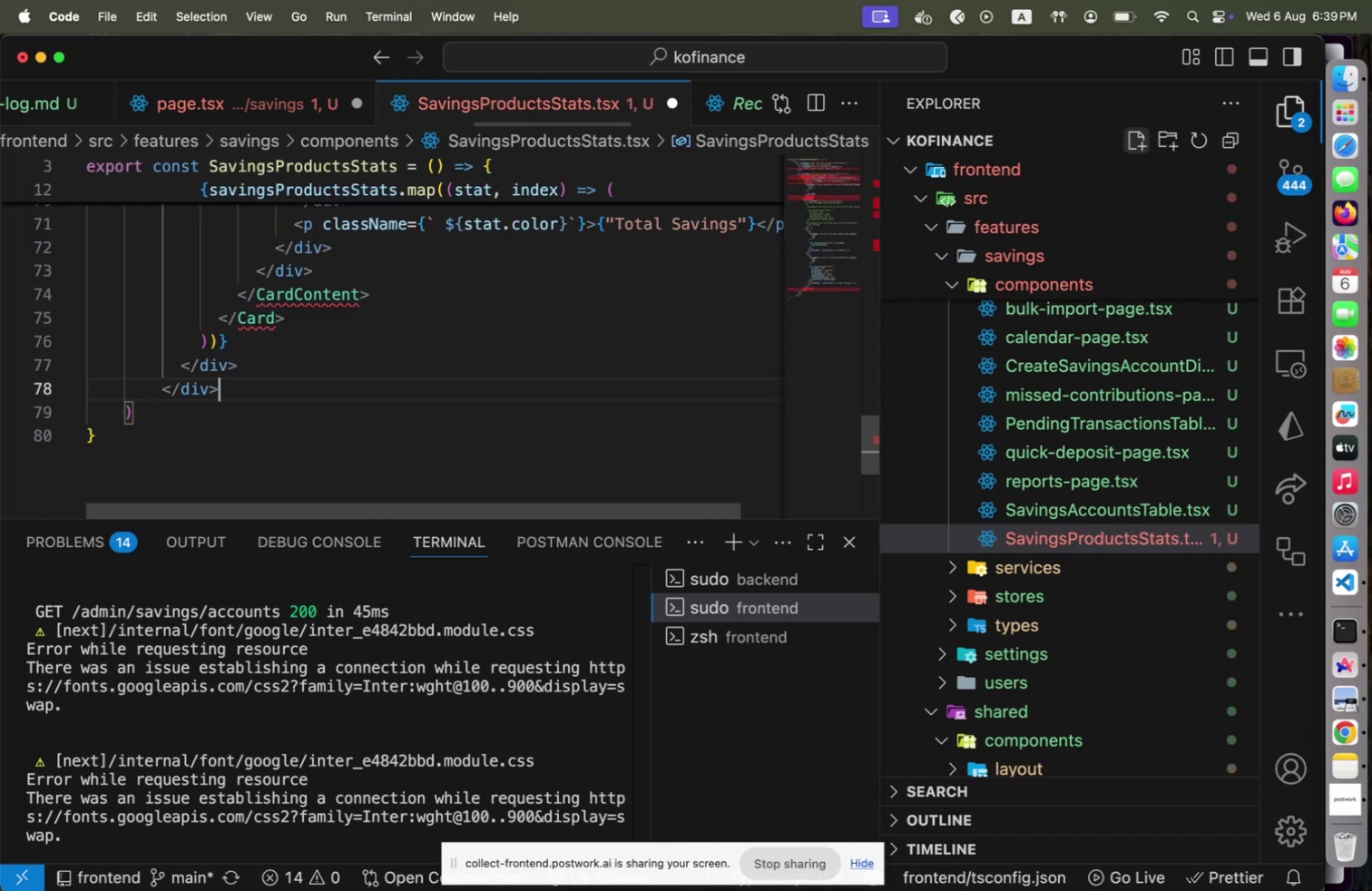 
key(Alt+Shift+F)
 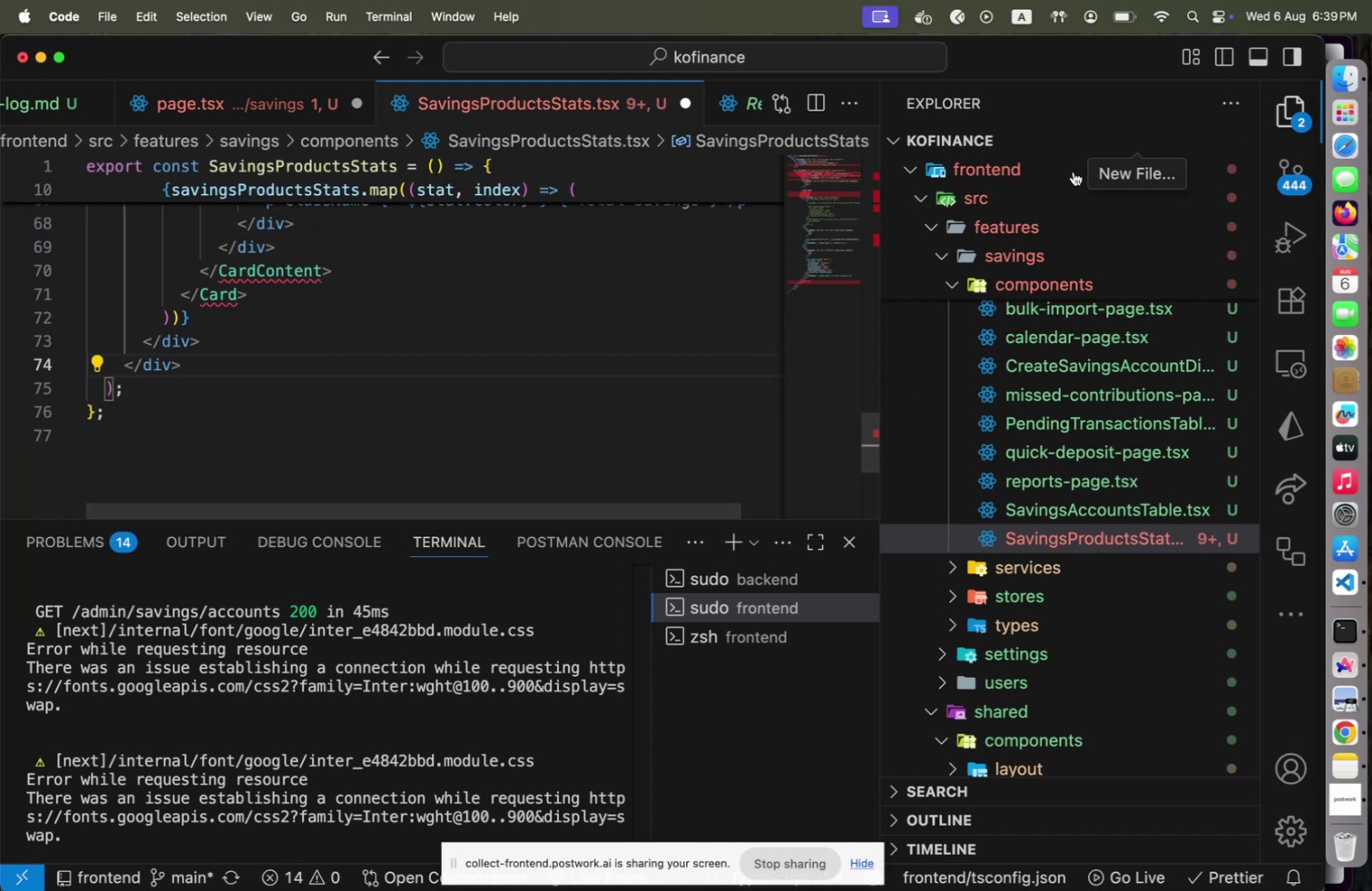 
scroll: coordinate [372, 259], scroll_direction: up, amount: 35.0
 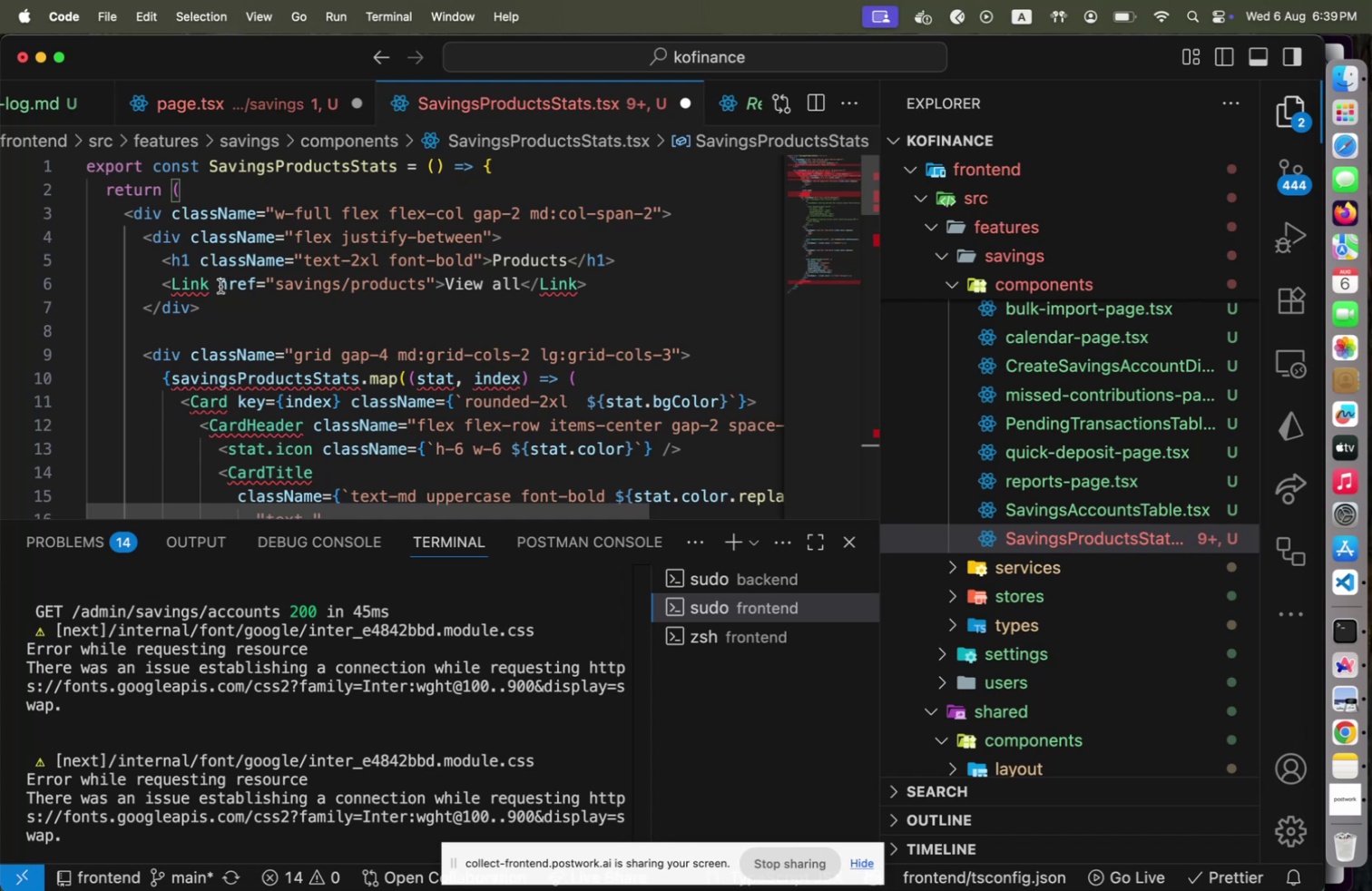 
left_click([215, 284])
 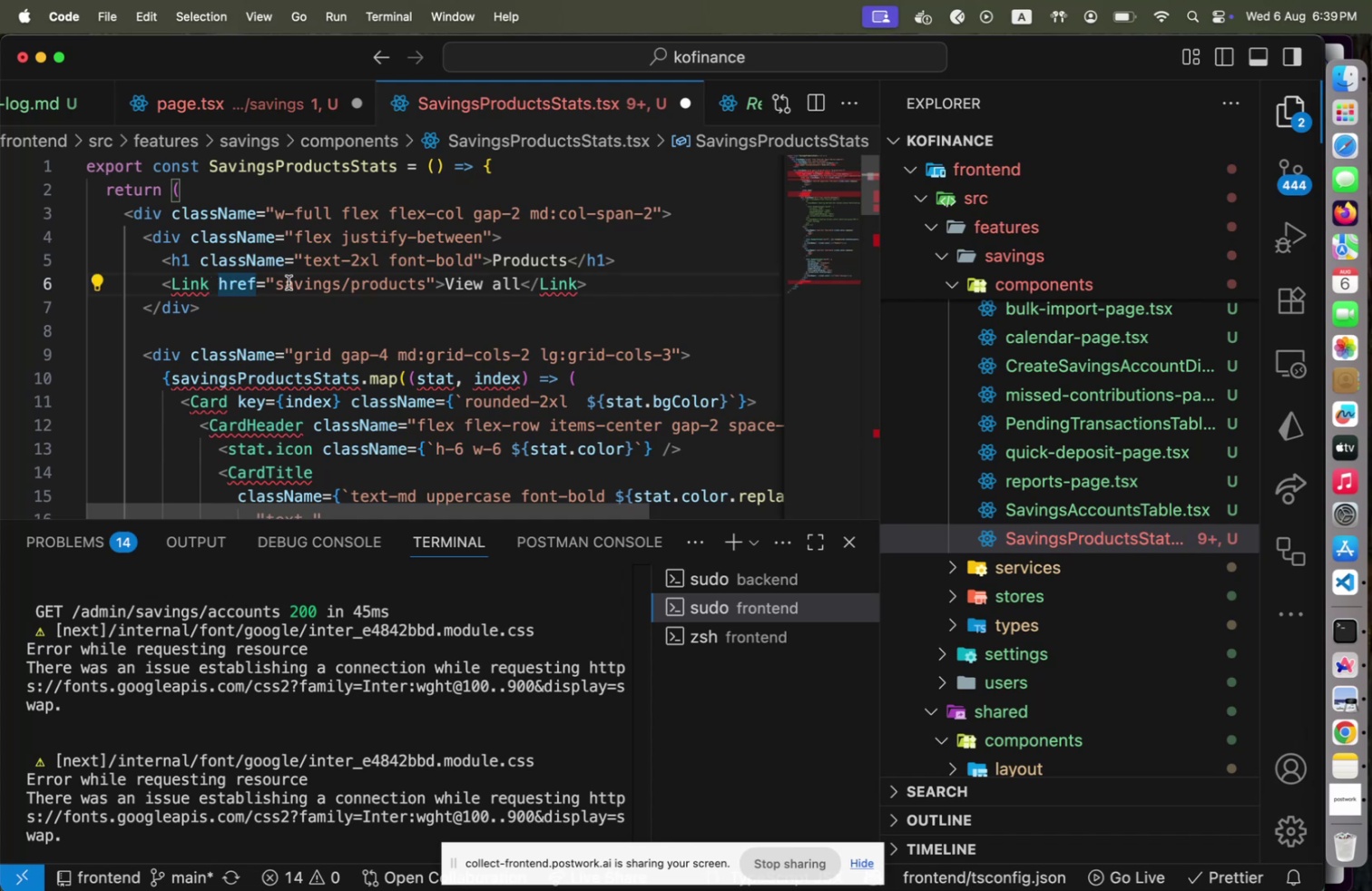 
key(ArrowLeft)
 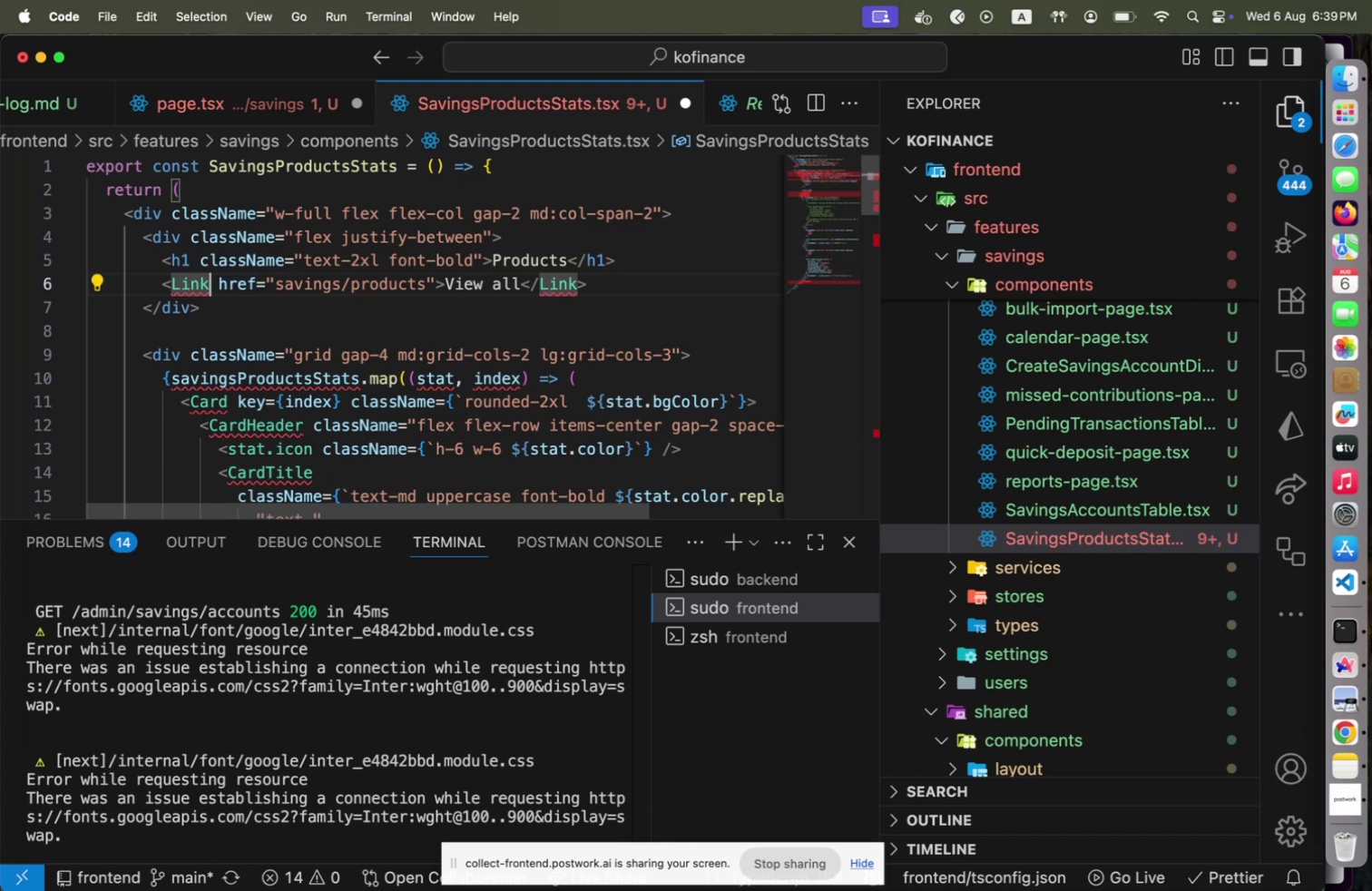 
key(Backspace)
 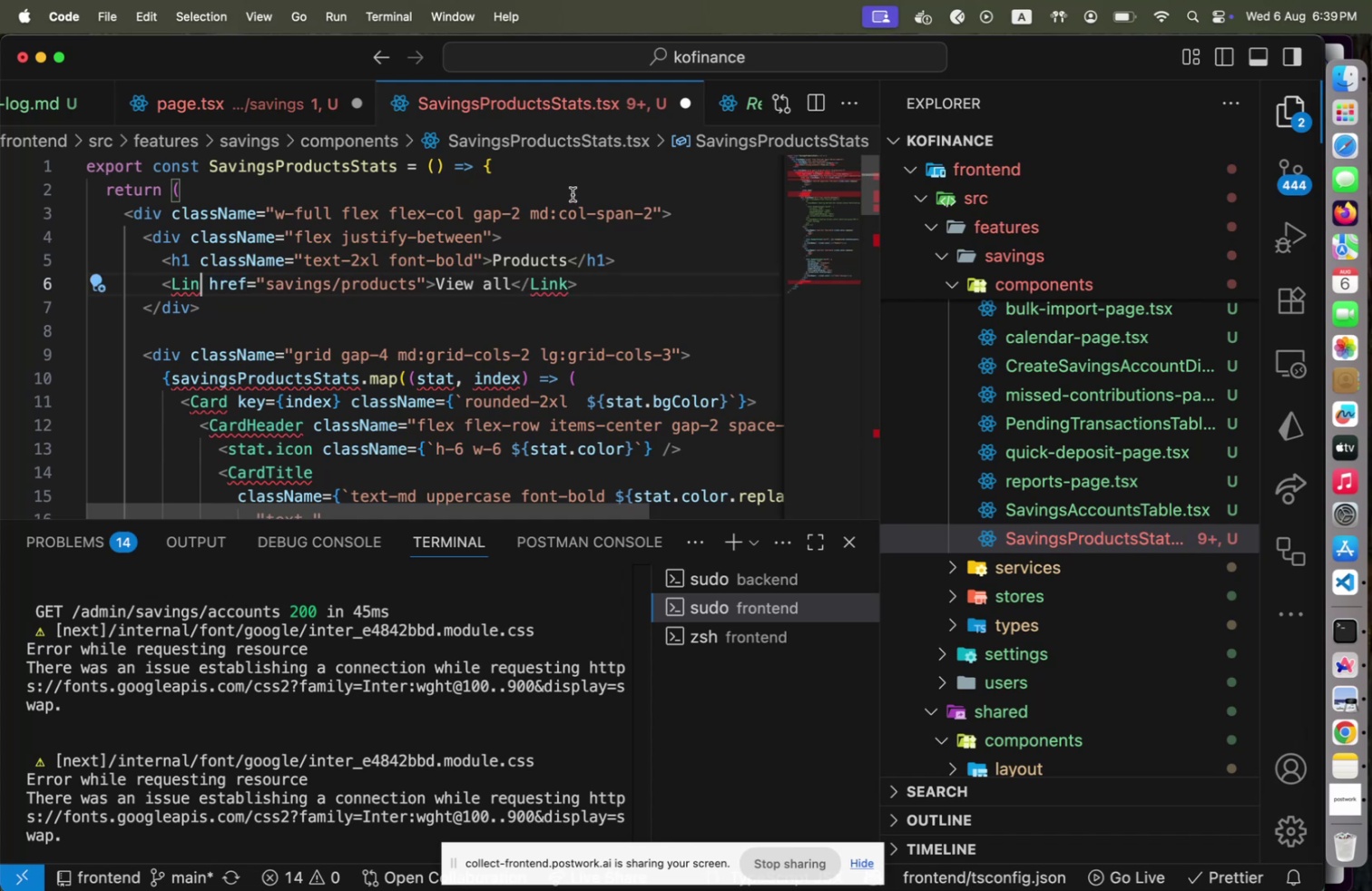 
key(K)
 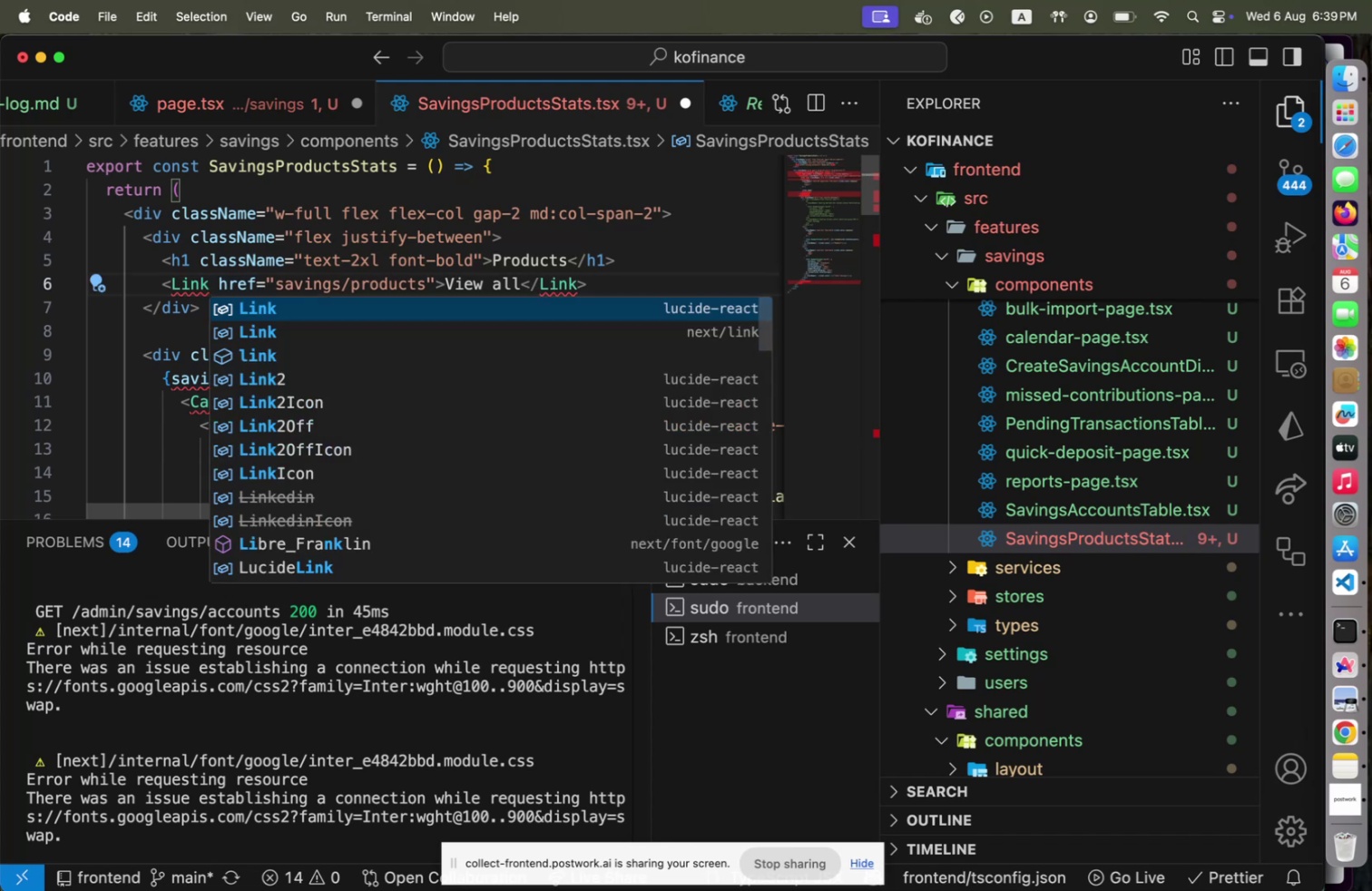 
key(ArrowDown)
 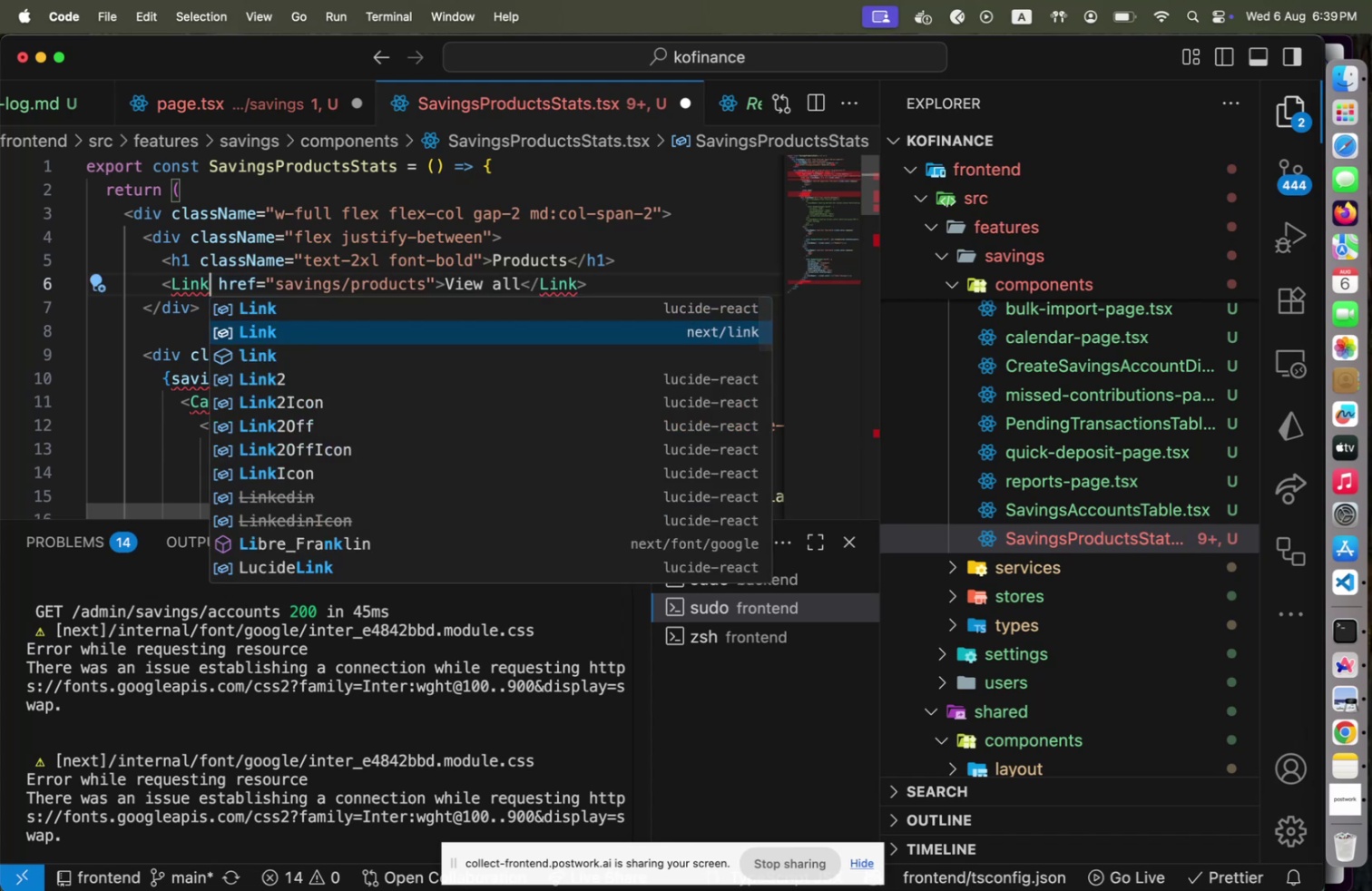 
key(Enter)
 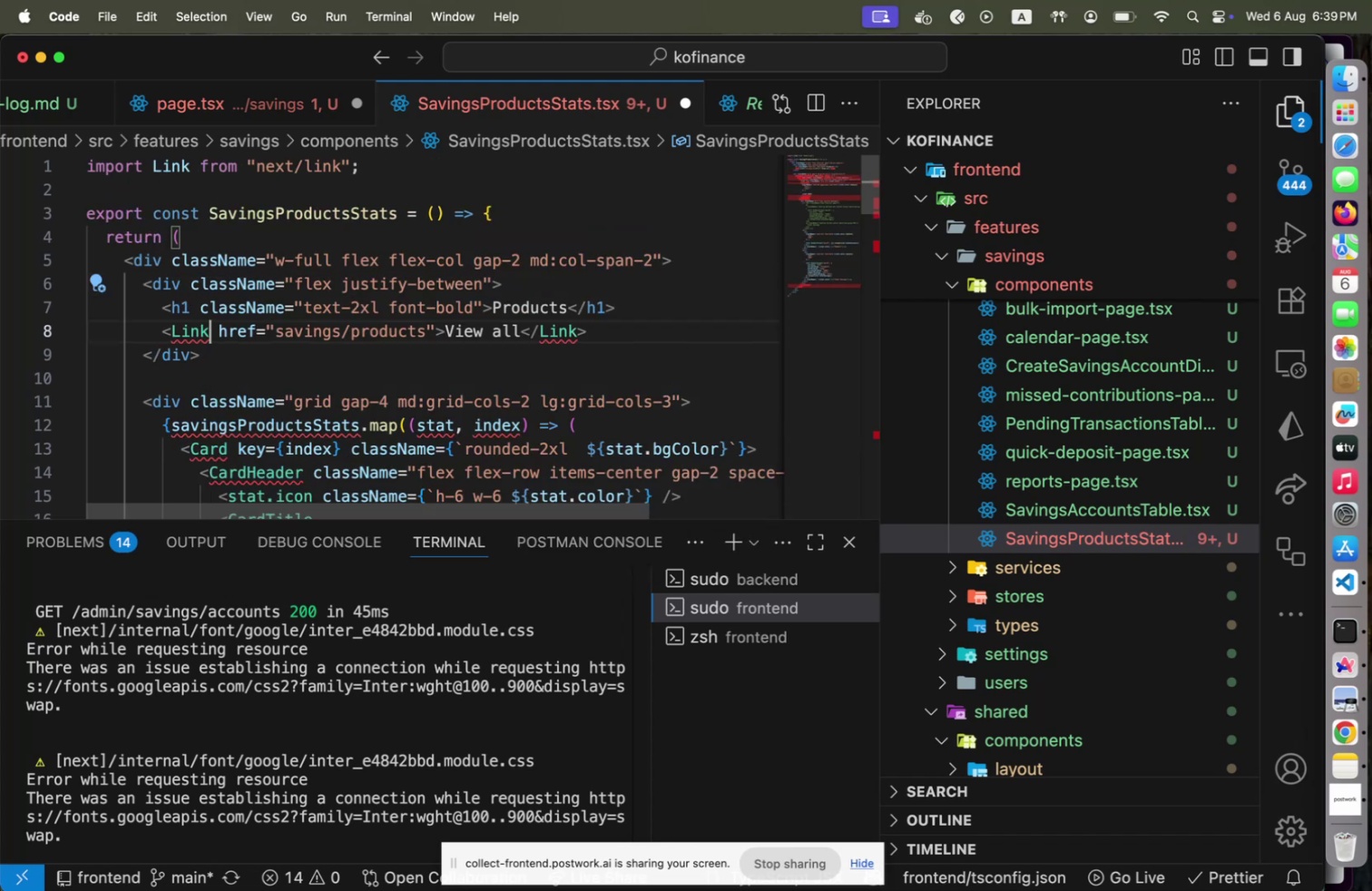 
key(ArrowDown)
 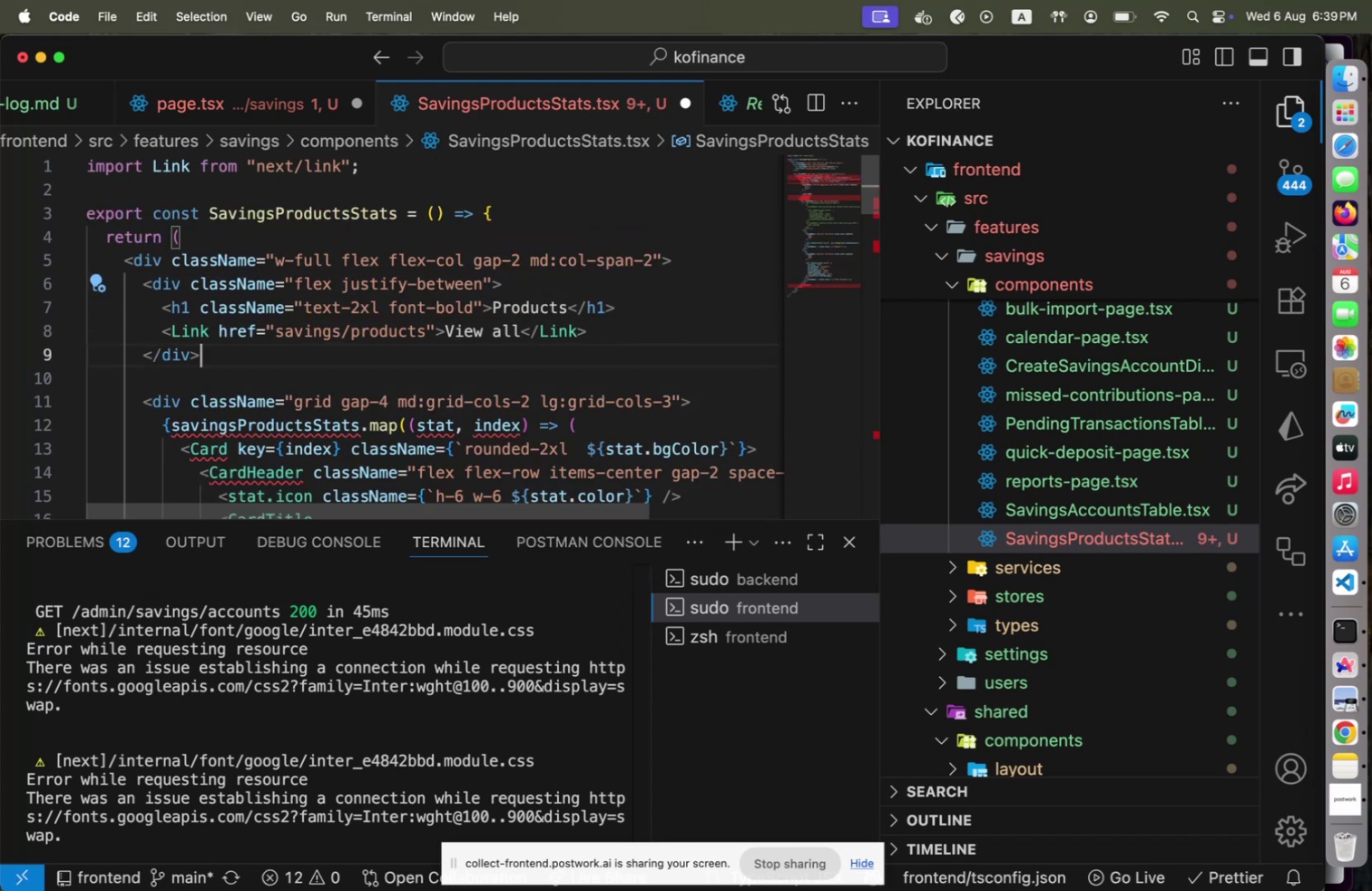 
key(ArrowDown)
 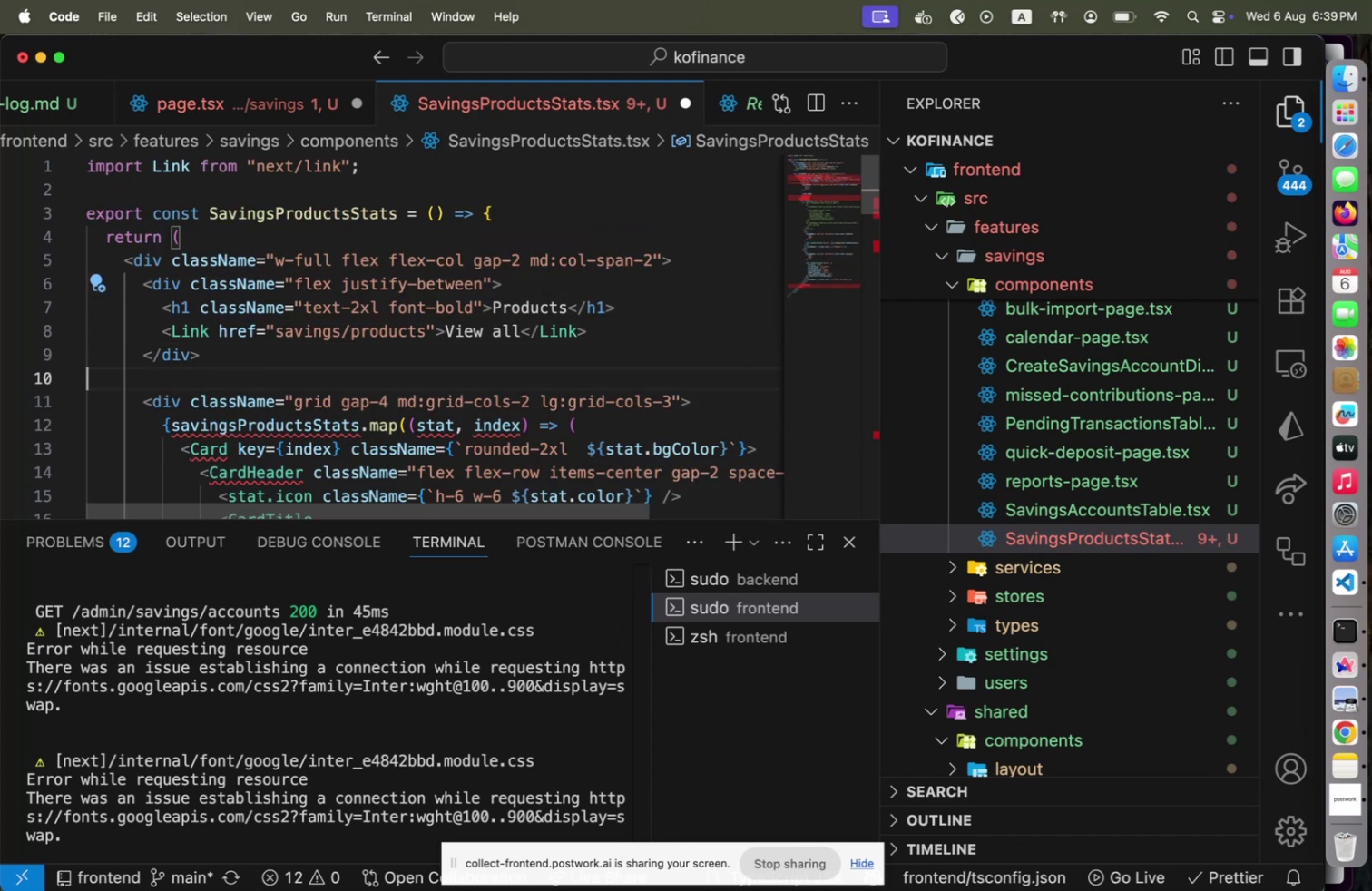 
key(ArrowDown)
 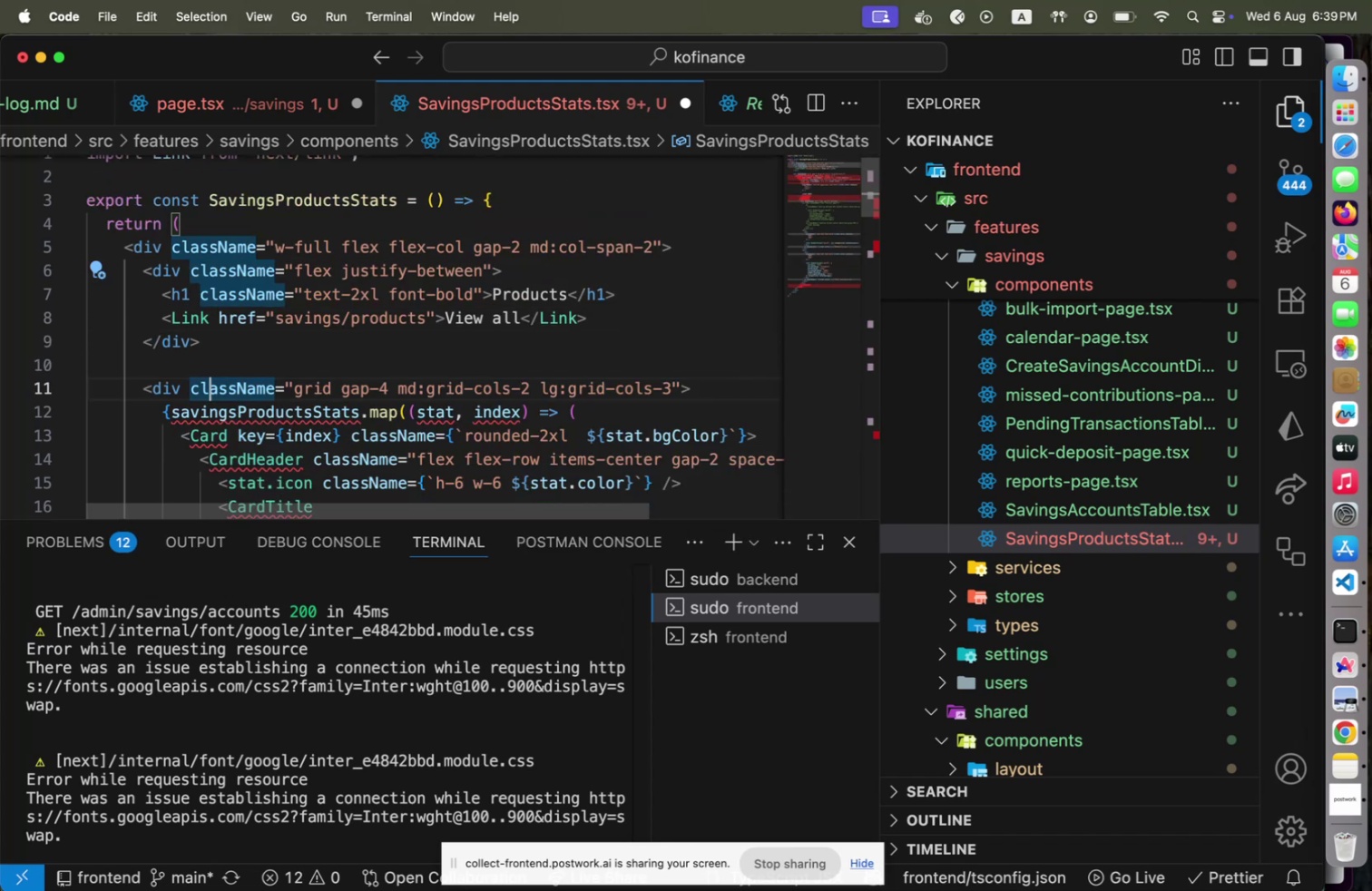 
key(ArrowDown)
 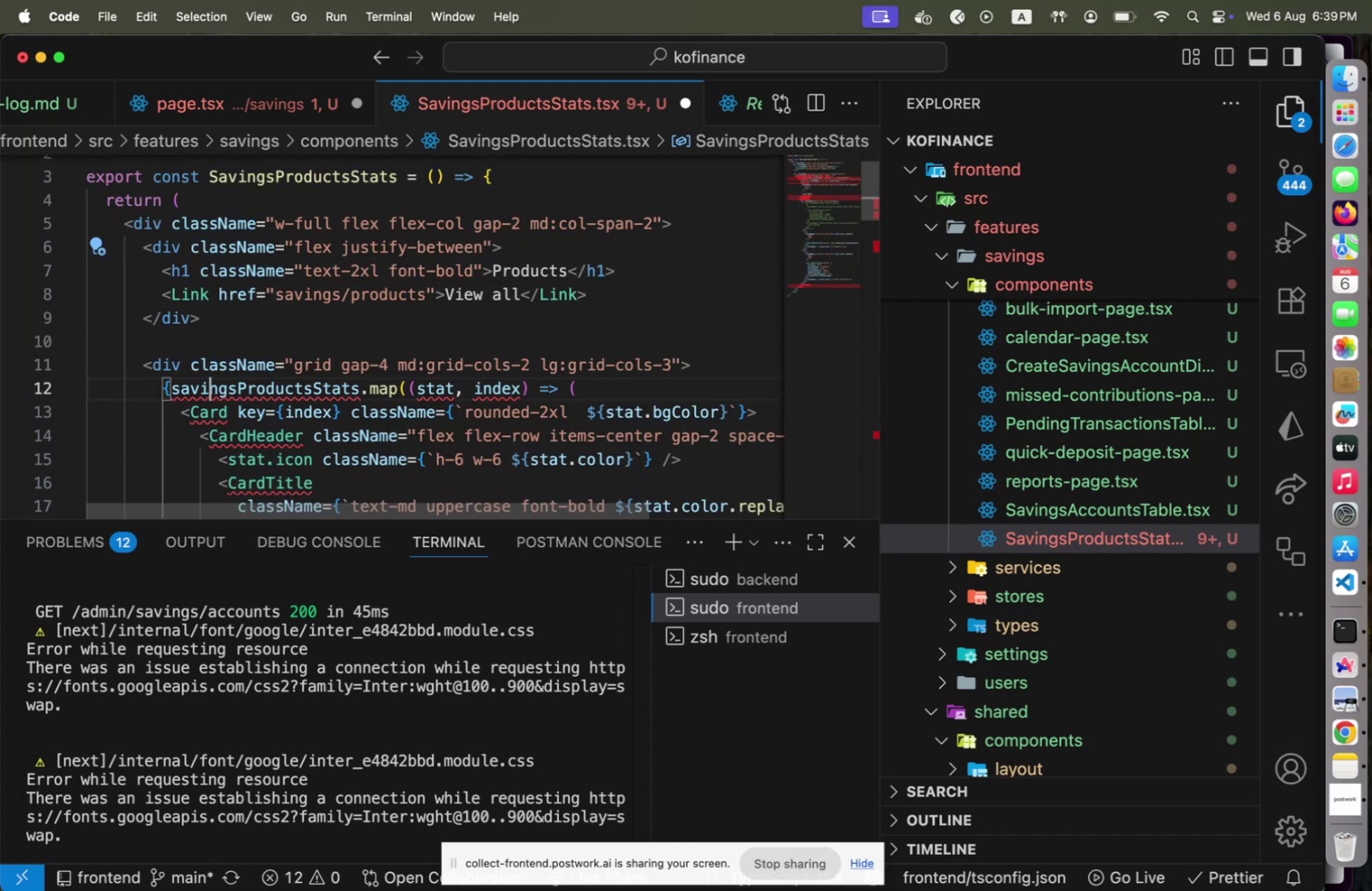 
key(ArrowDown)
 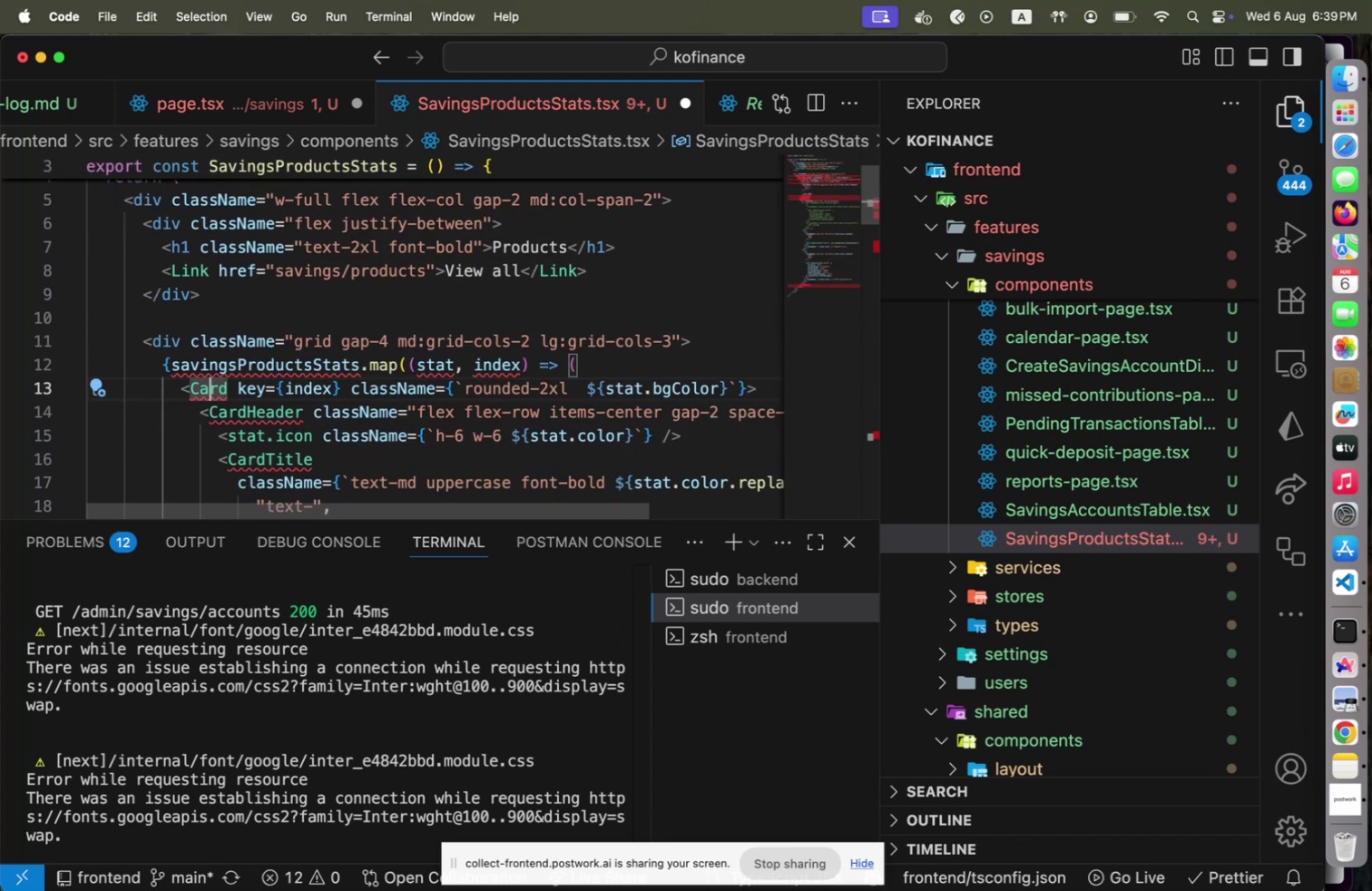 
key(ArrowRight)
 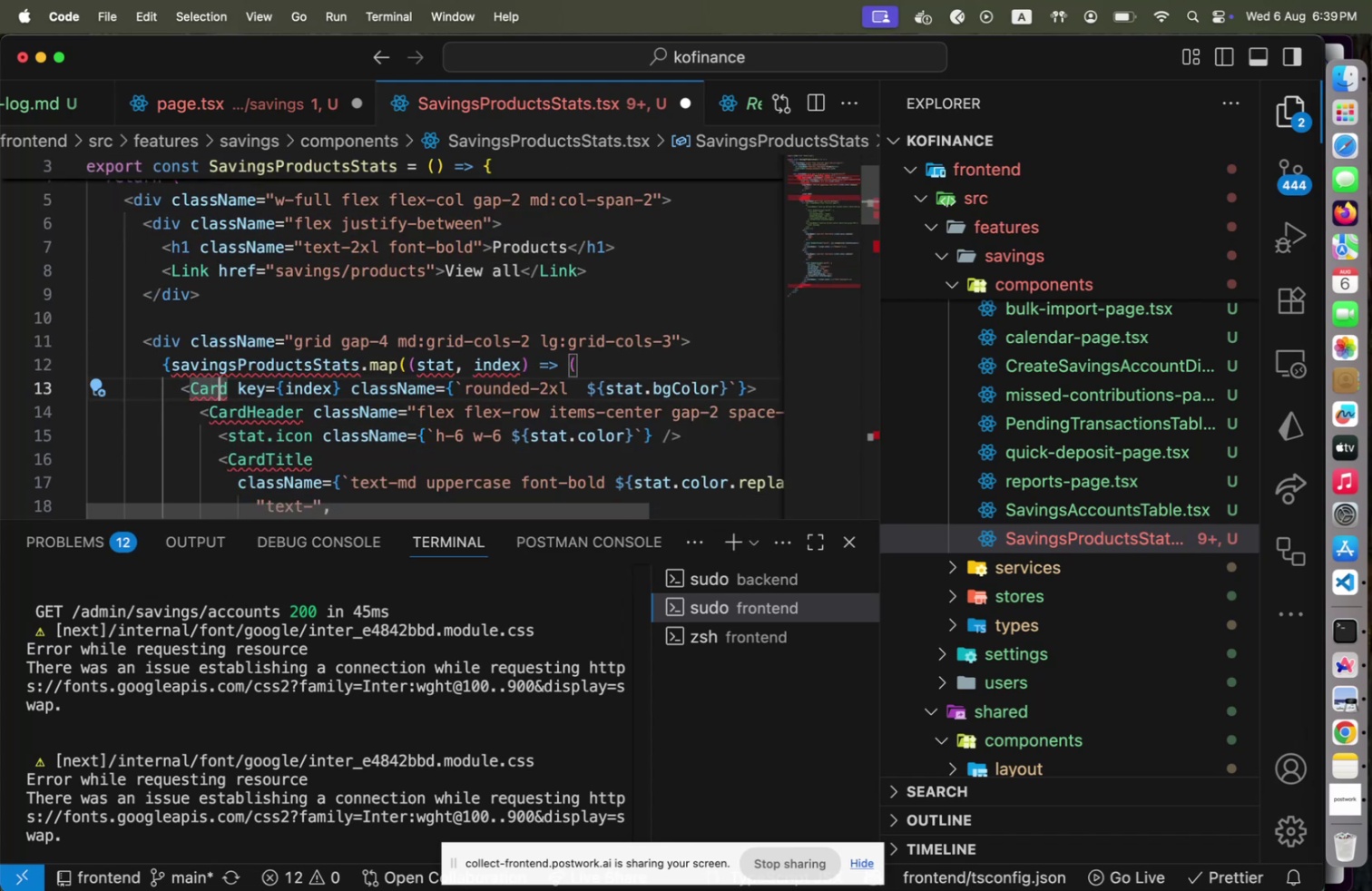 
key(ArrowRight)
 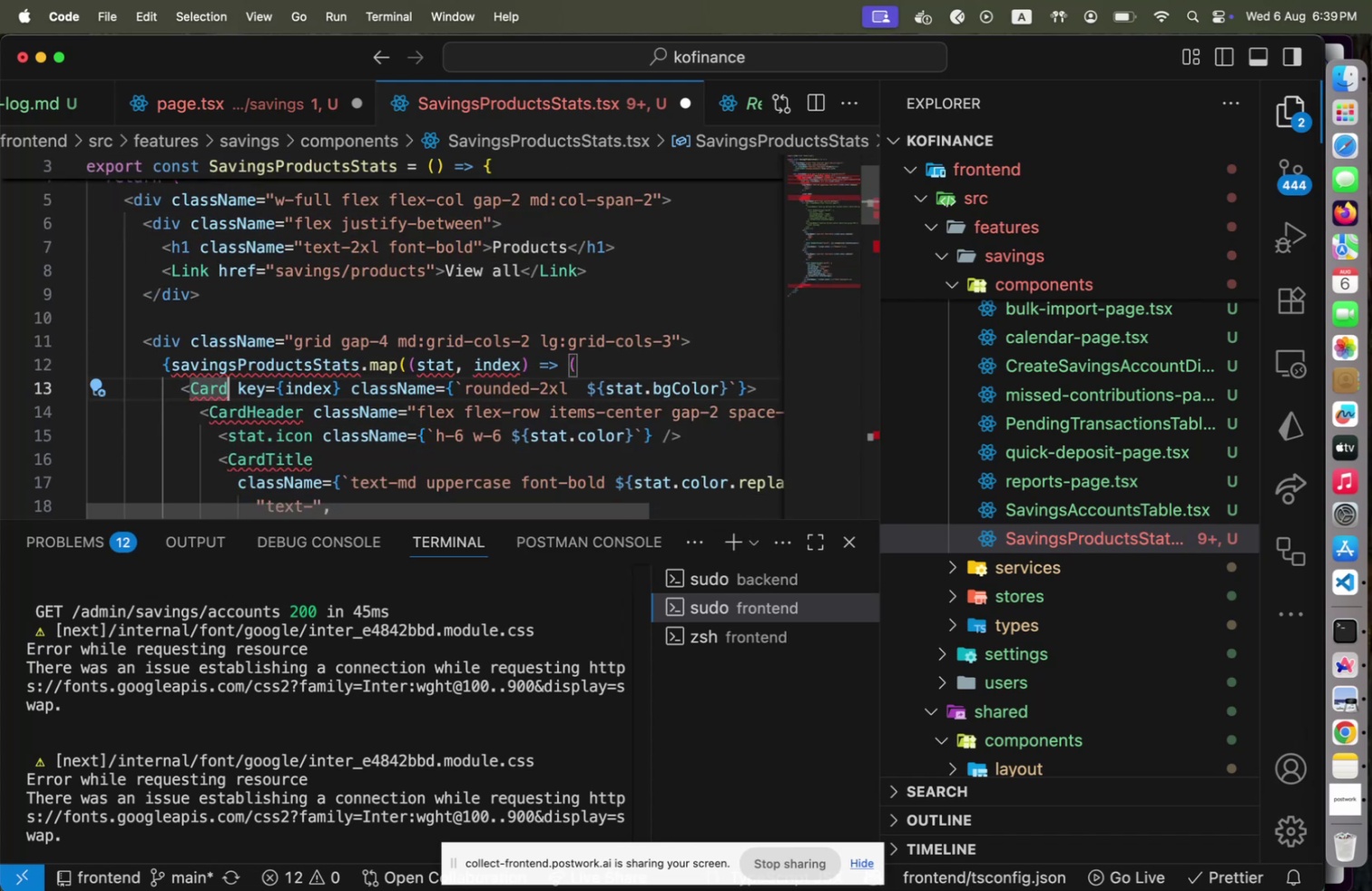 
key(Backspace)
 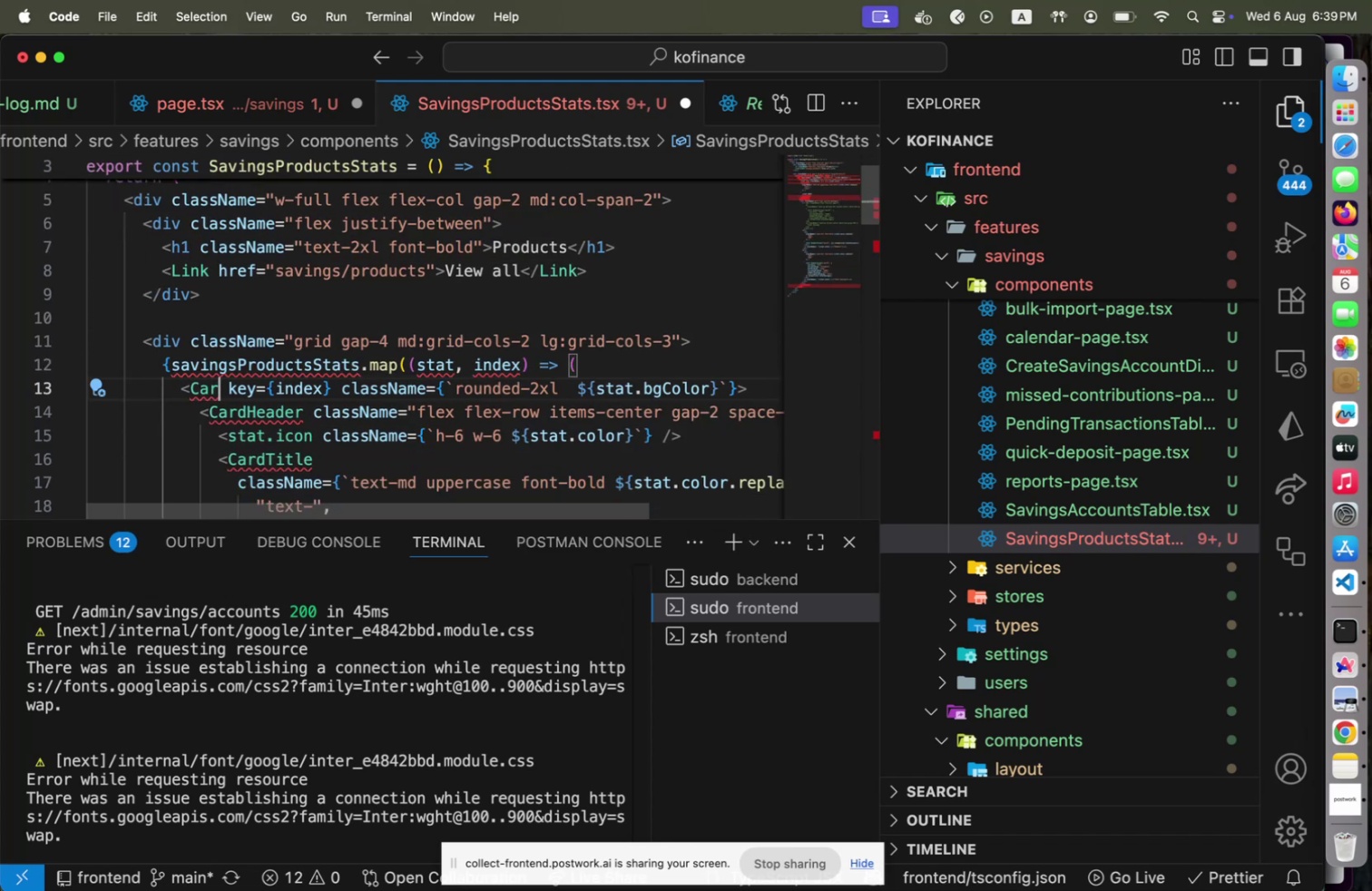 
key(D)
 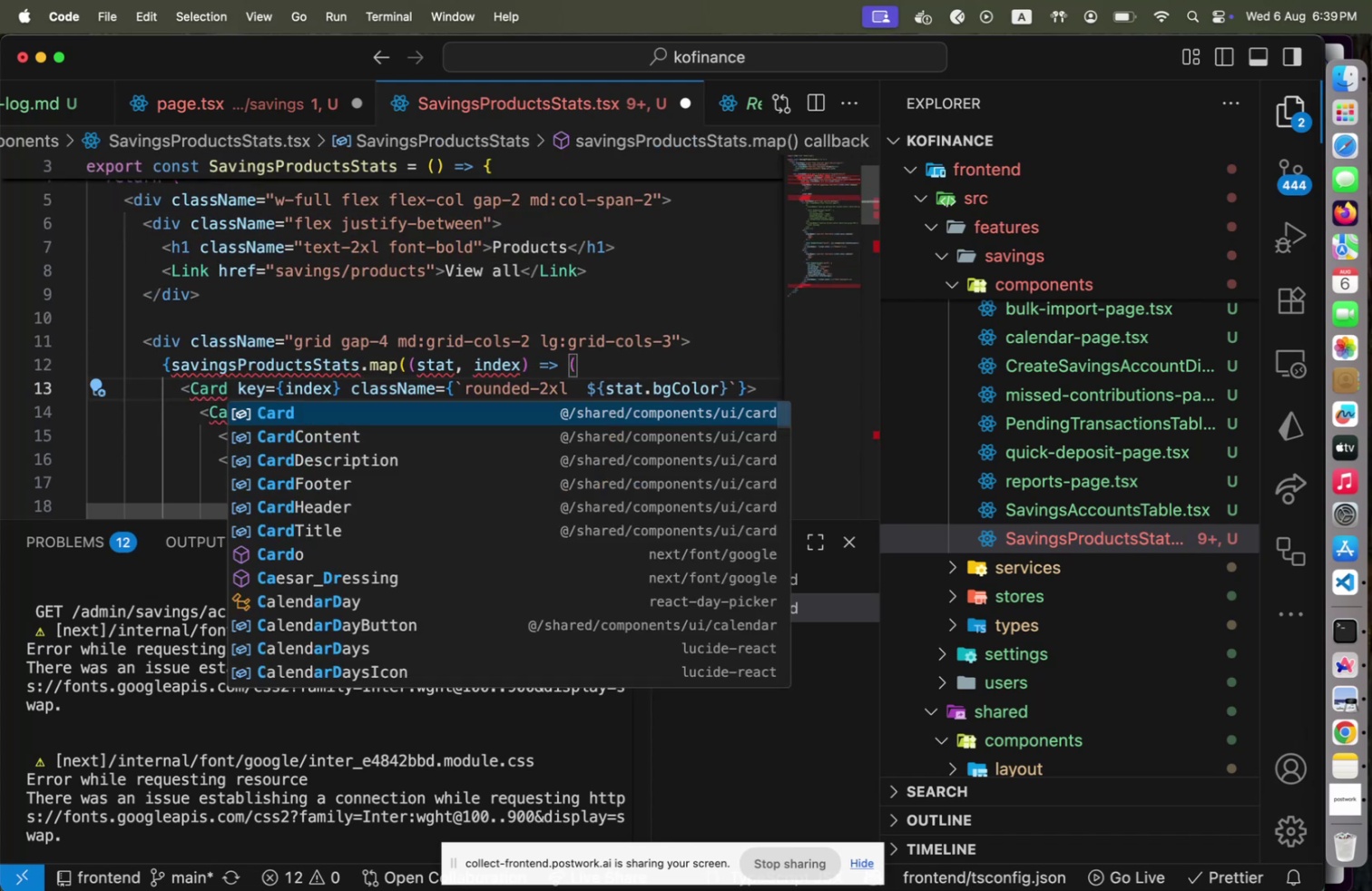 
key(Enter)
 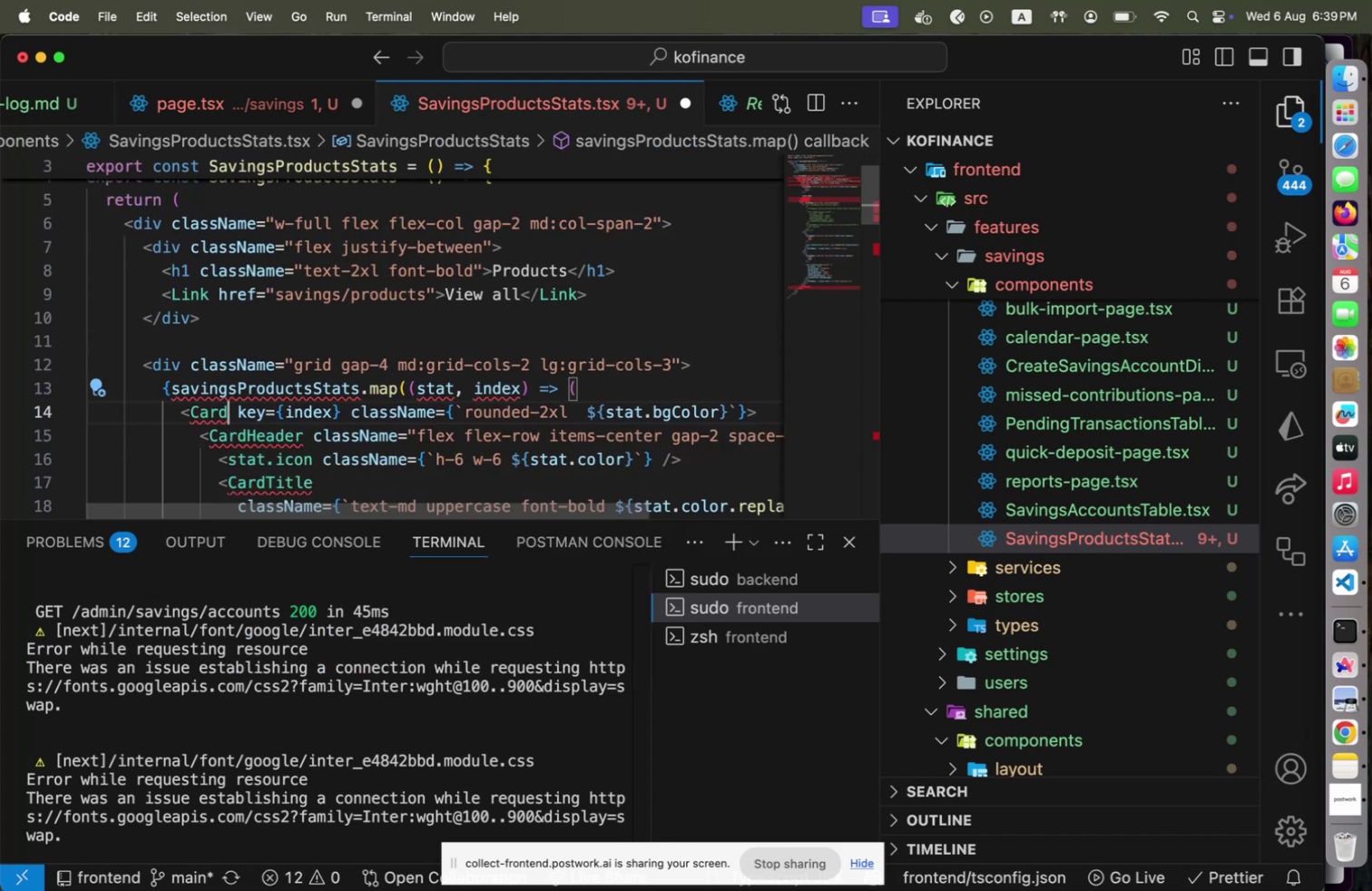 
key(ArrowDown)
 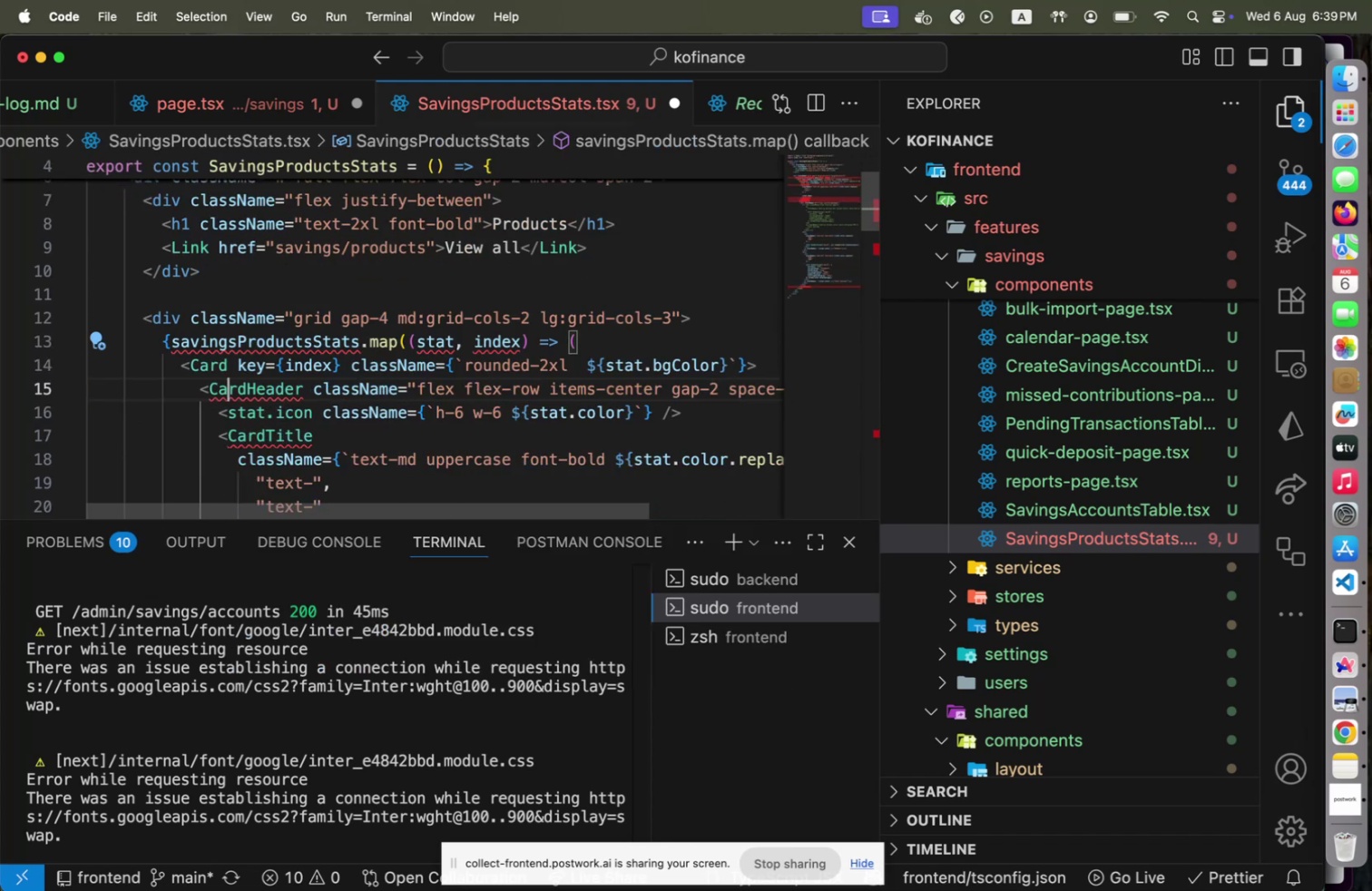 
hold_key(key=ArrowRight, duration=0.99)
 